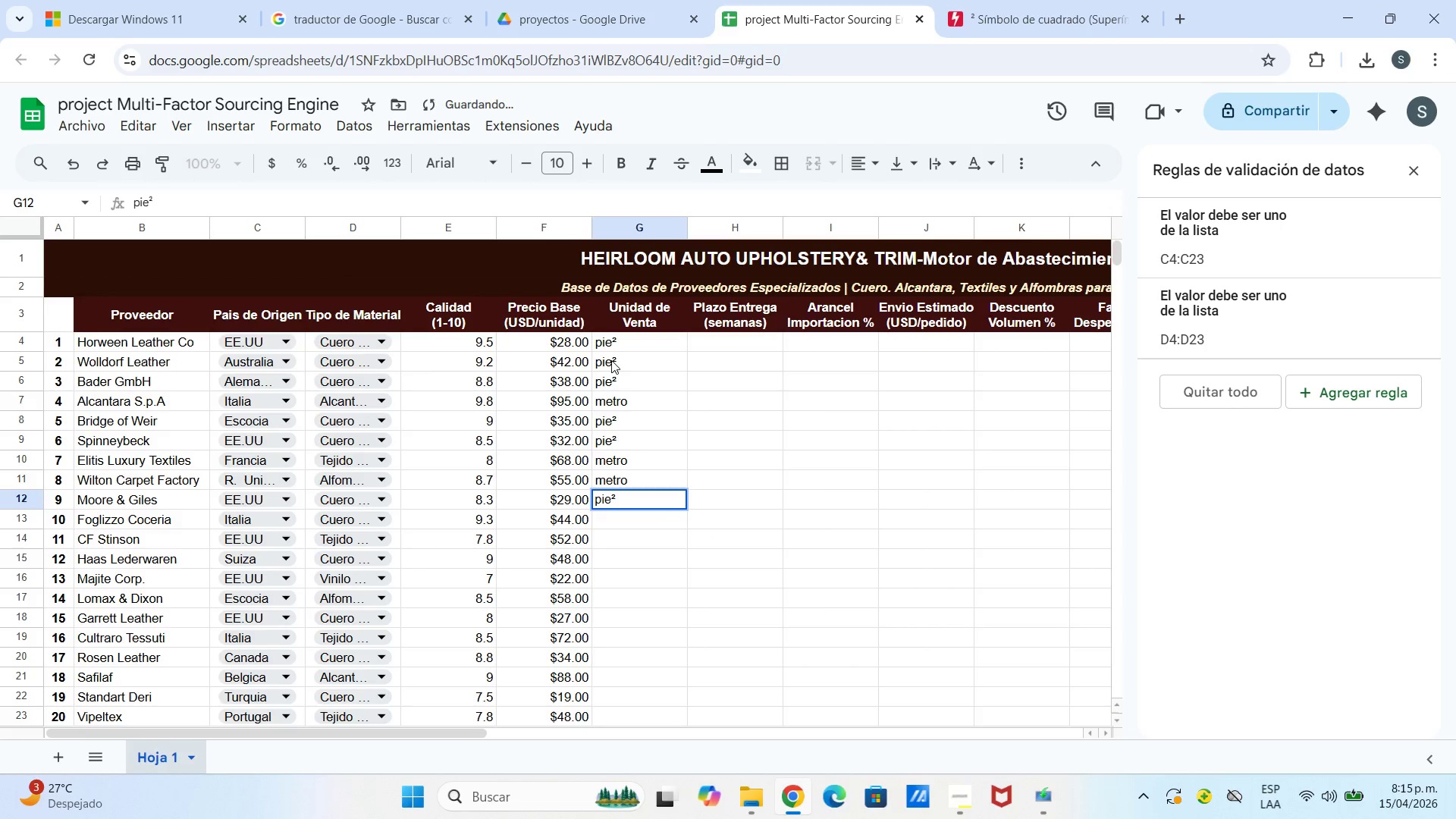 
key(Control+V)
 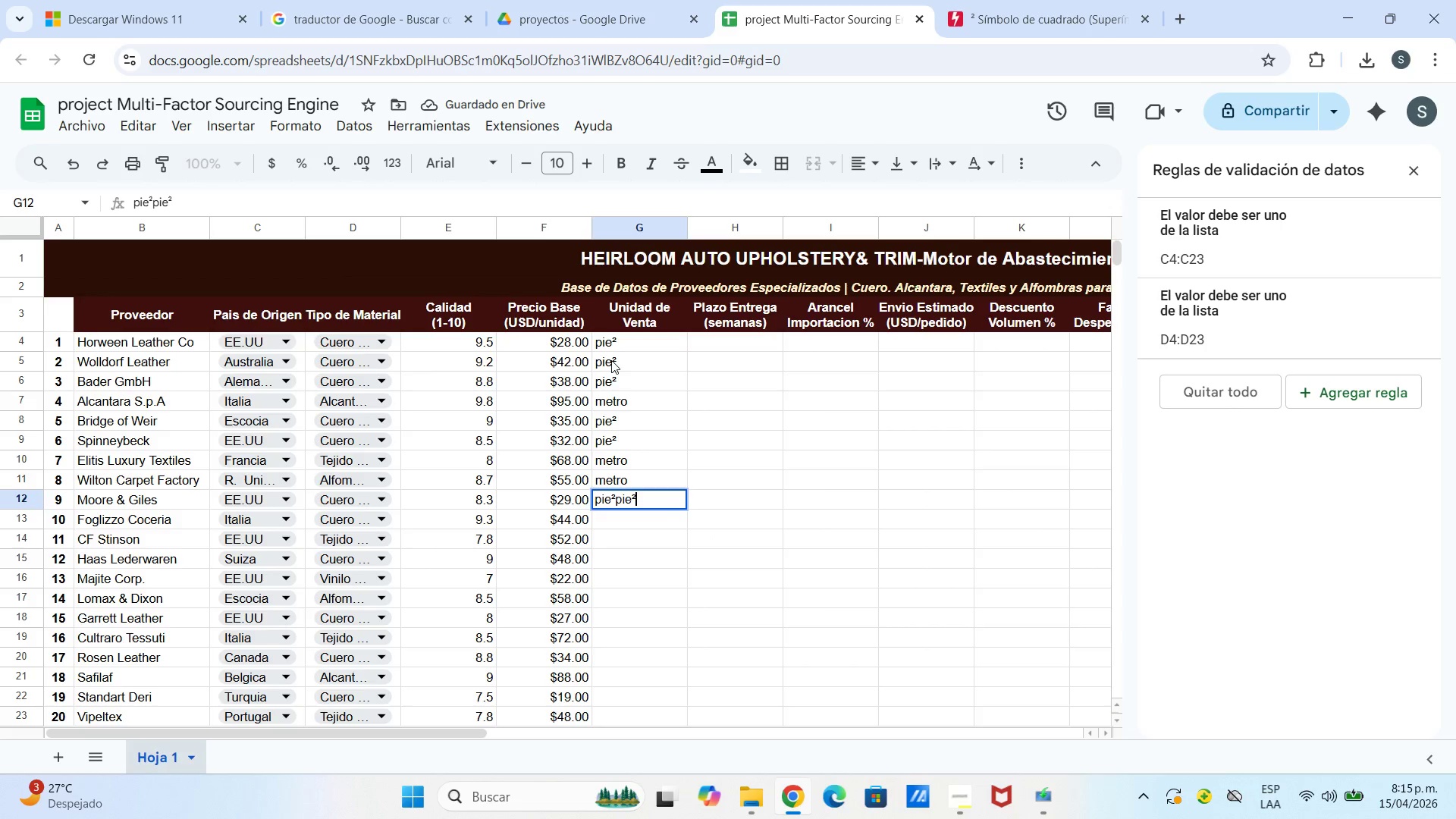 
key(Backspace)
 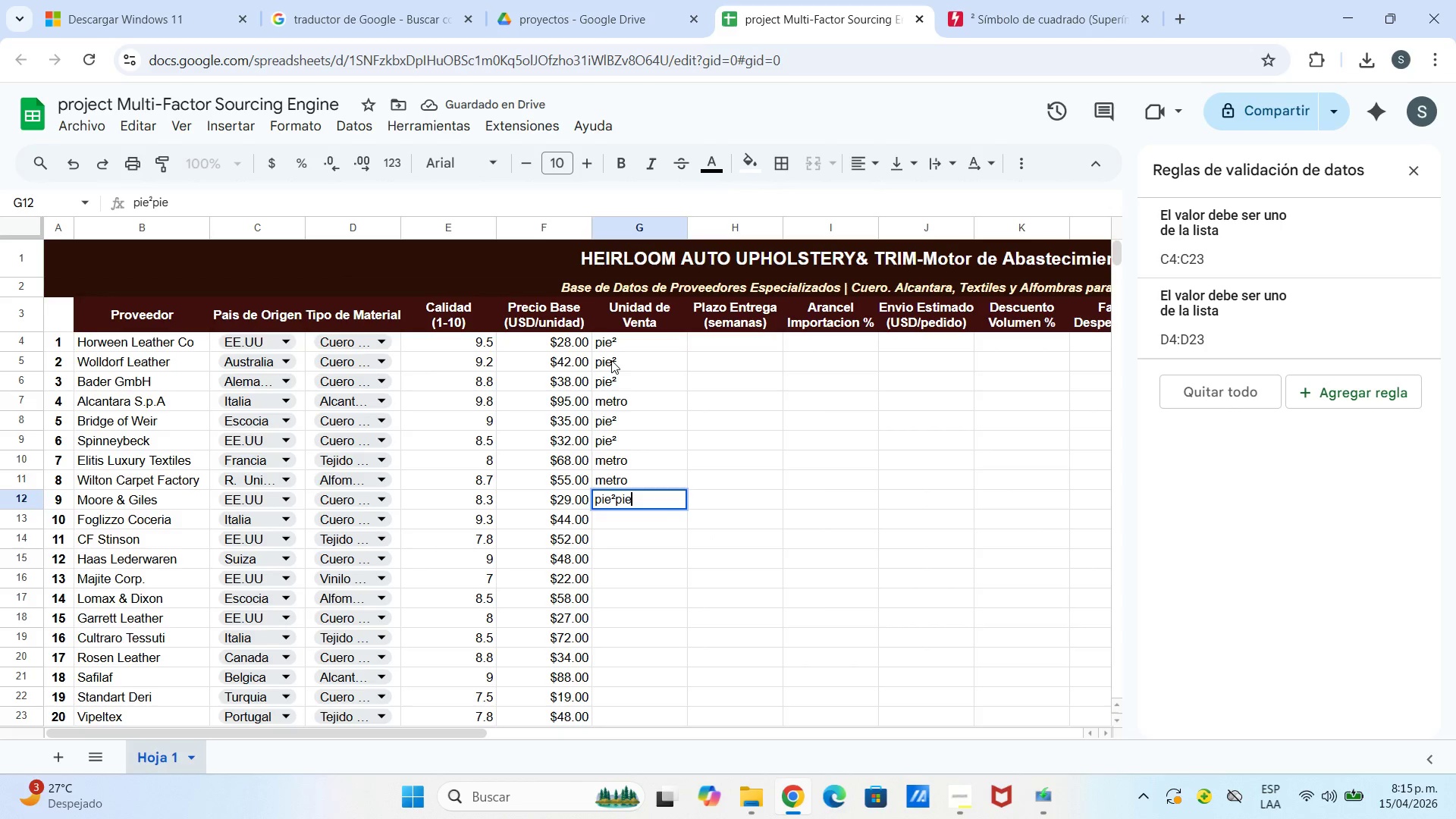 
key(Backspace)
 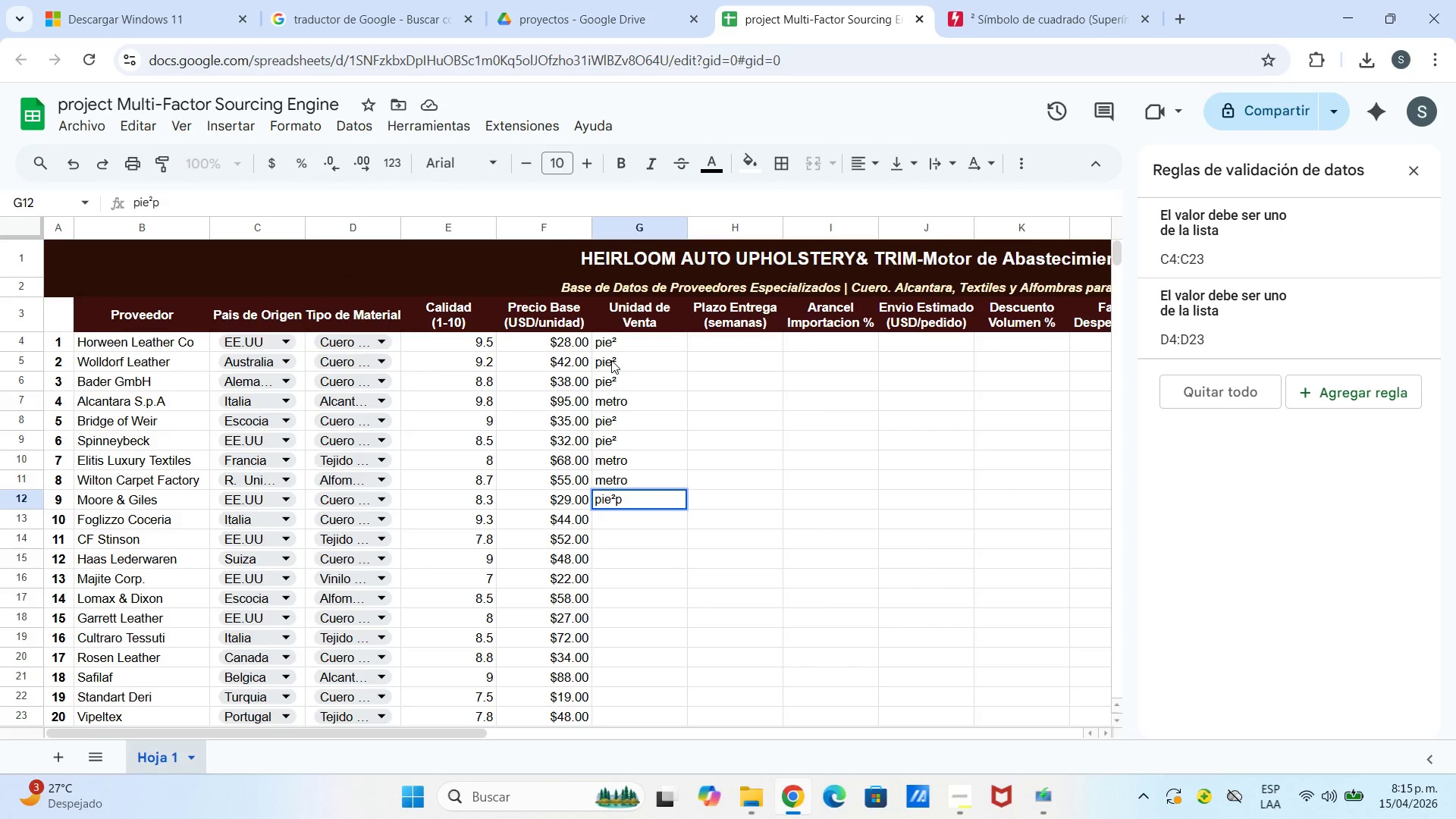 
key(Backspace)
 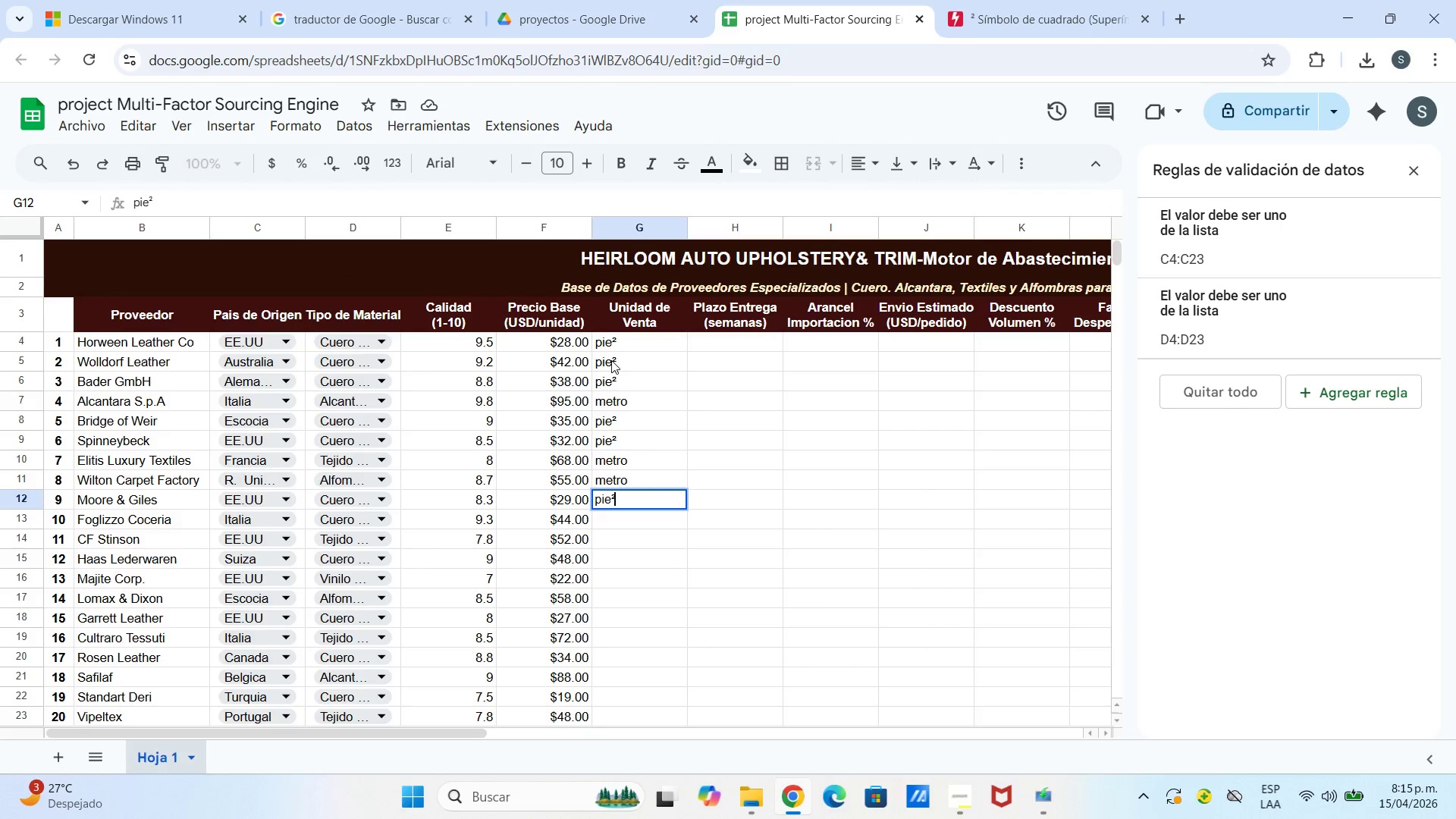 
key(Enter)
 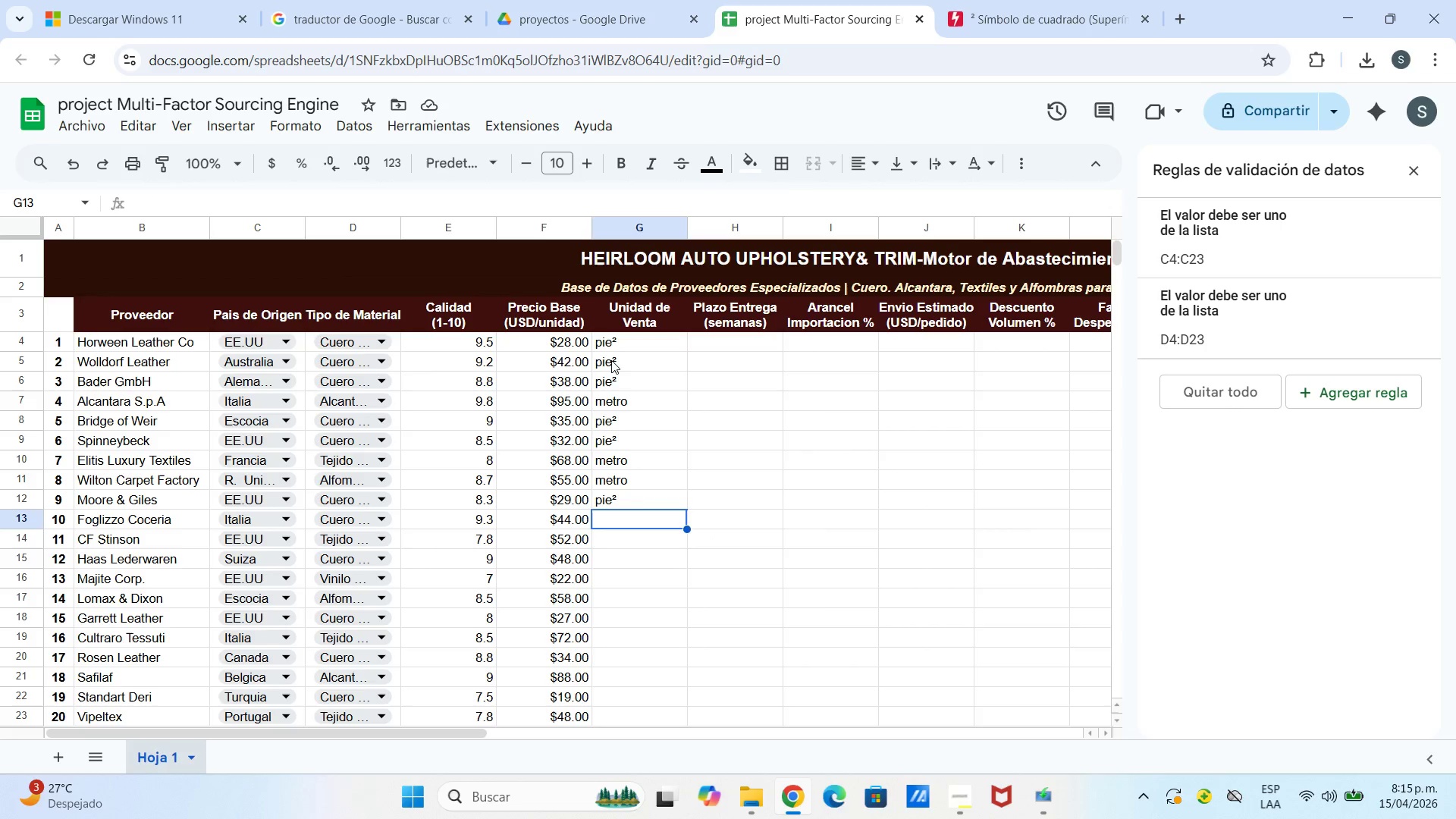 
key(Enter)
 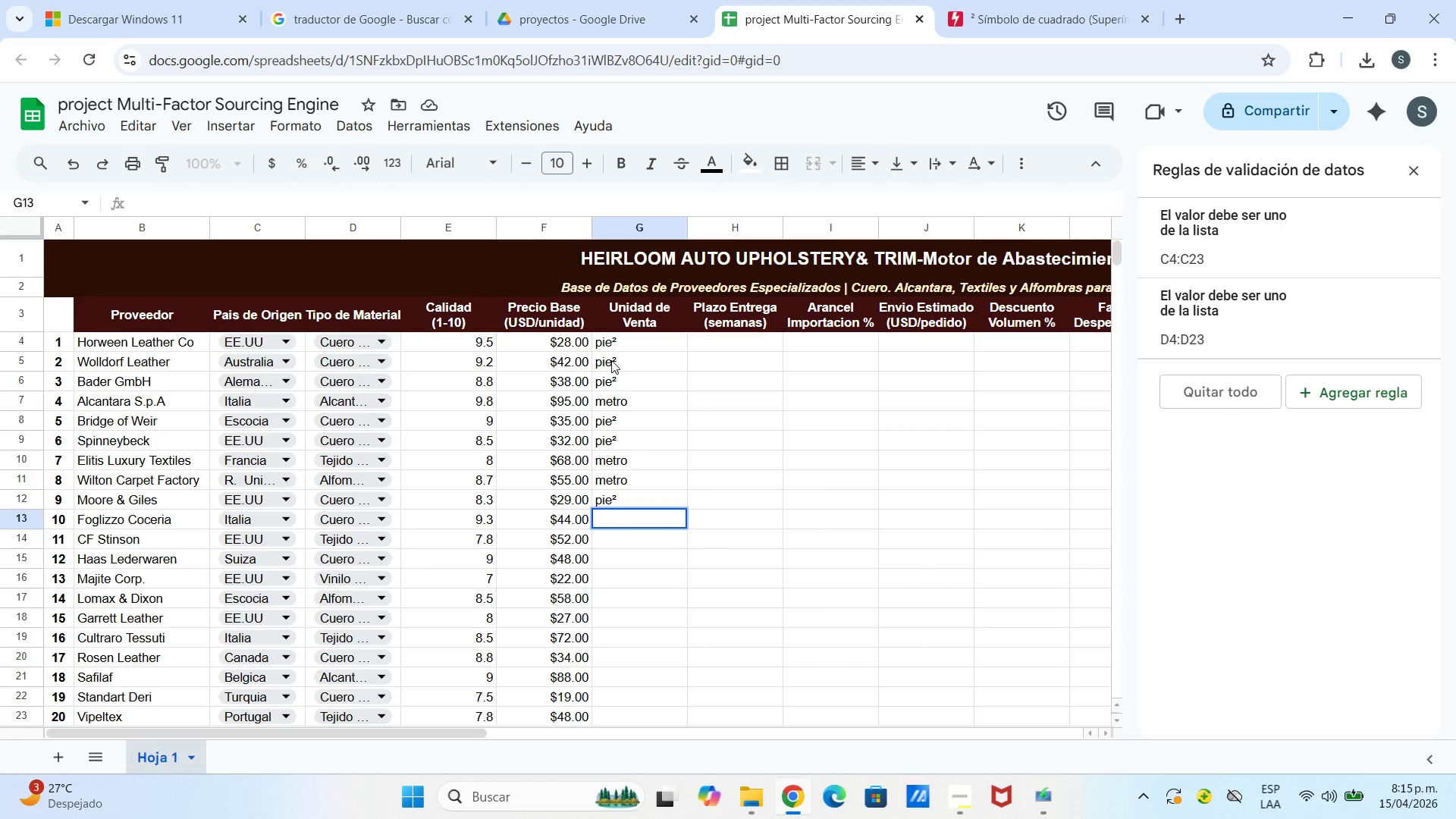 
key(Control+V)
 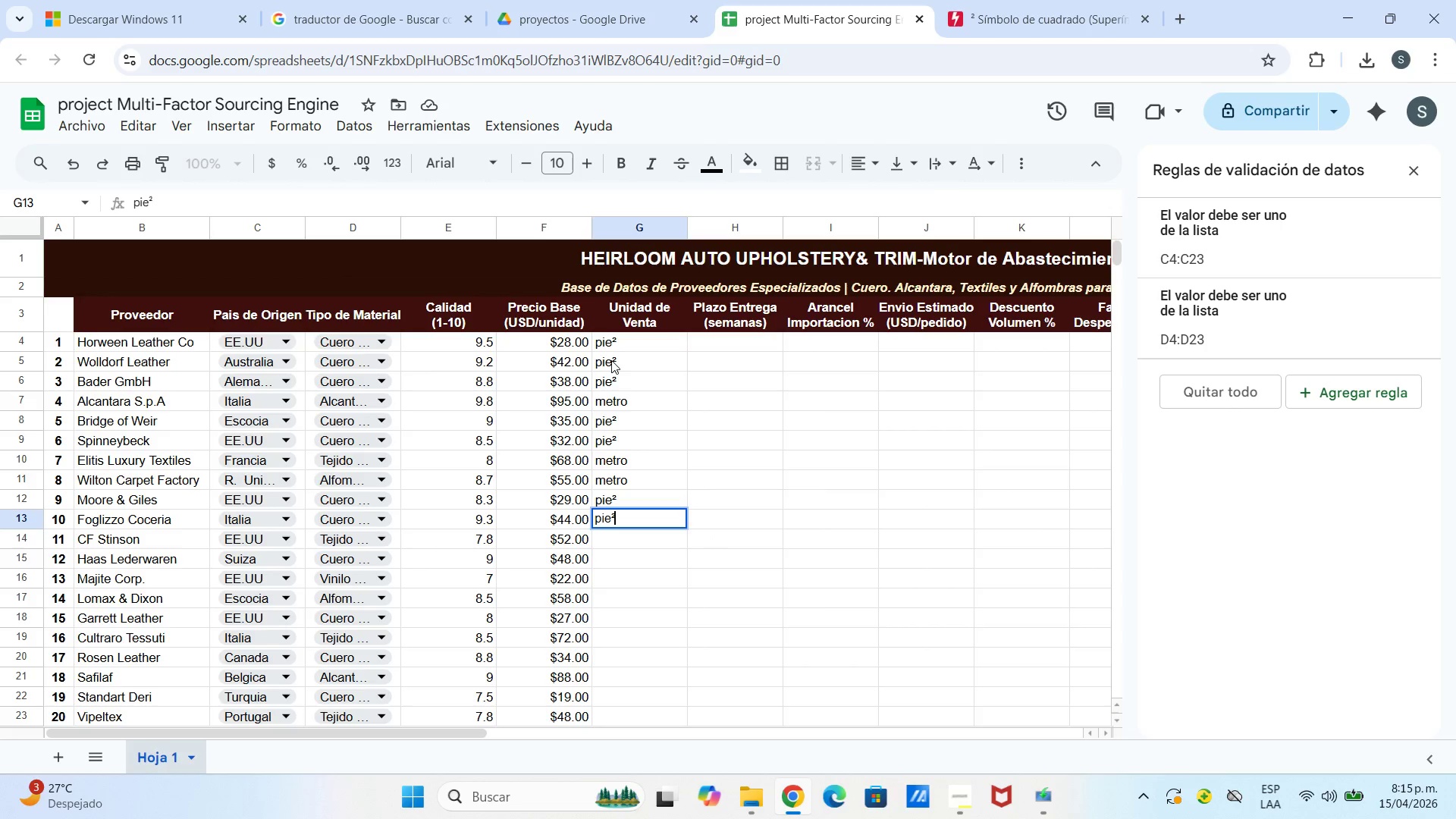 
key(Enter)
 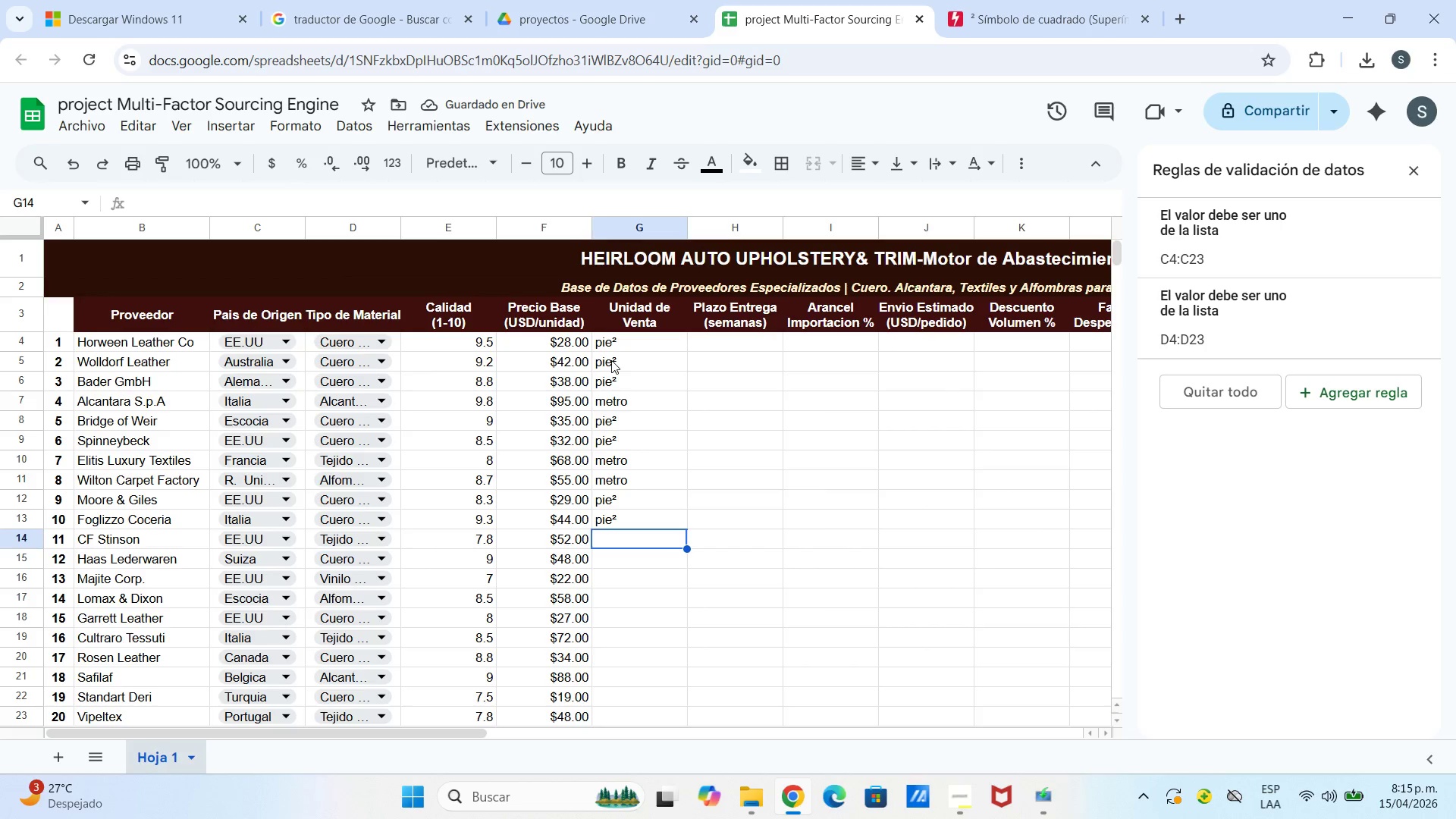 
type(metro)
 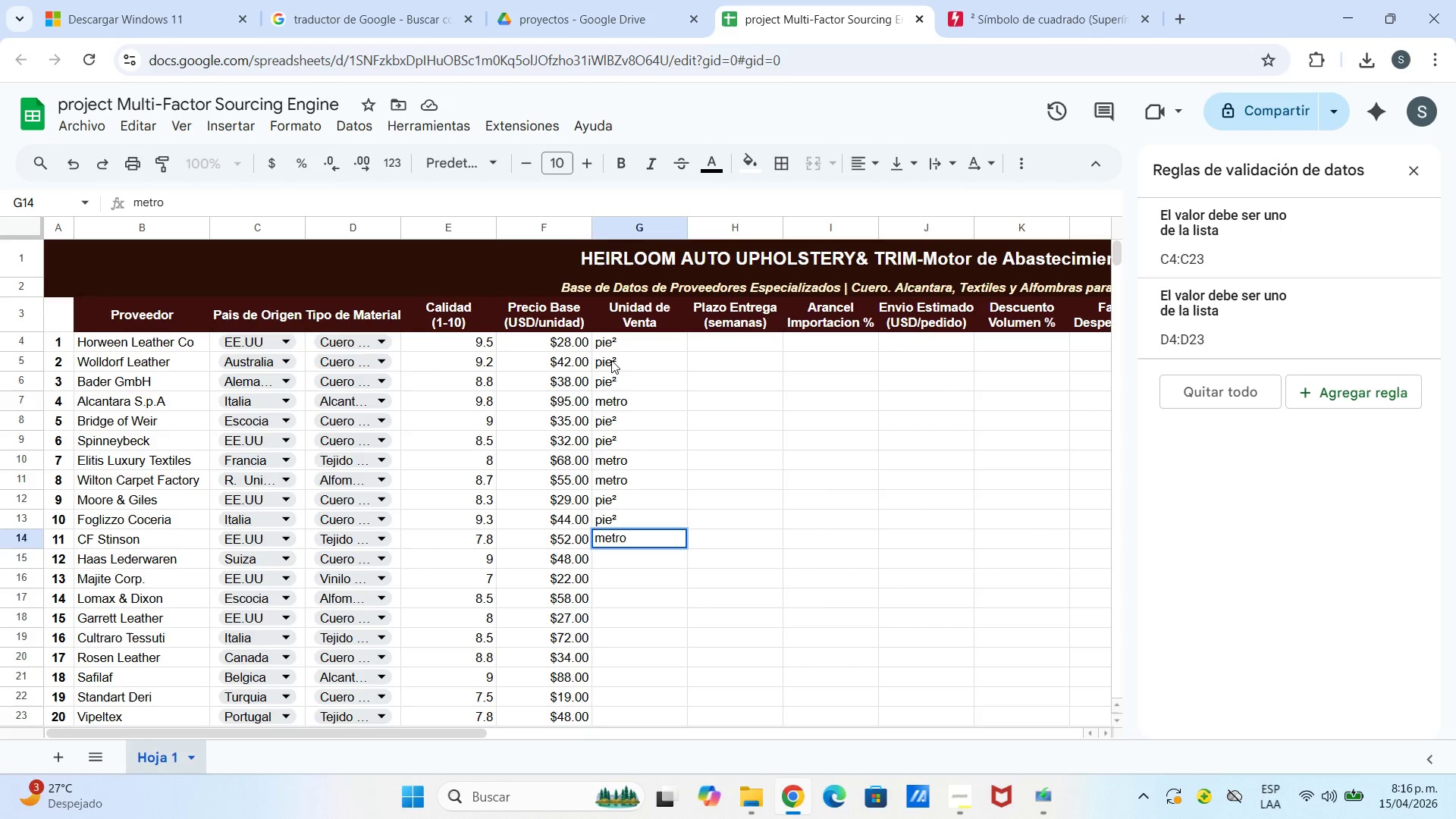 
key(Enter)
 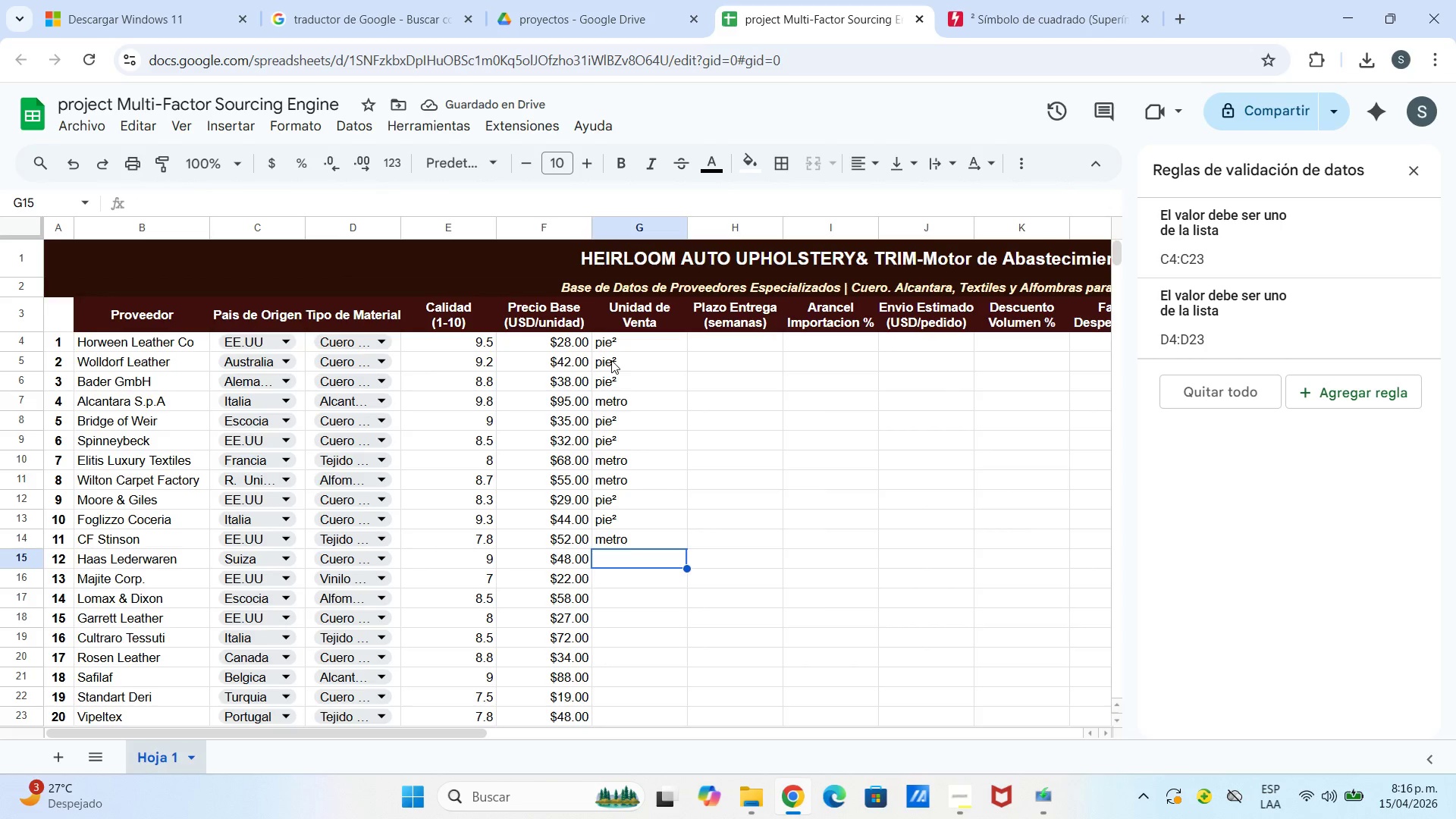 
key(Control+V)
 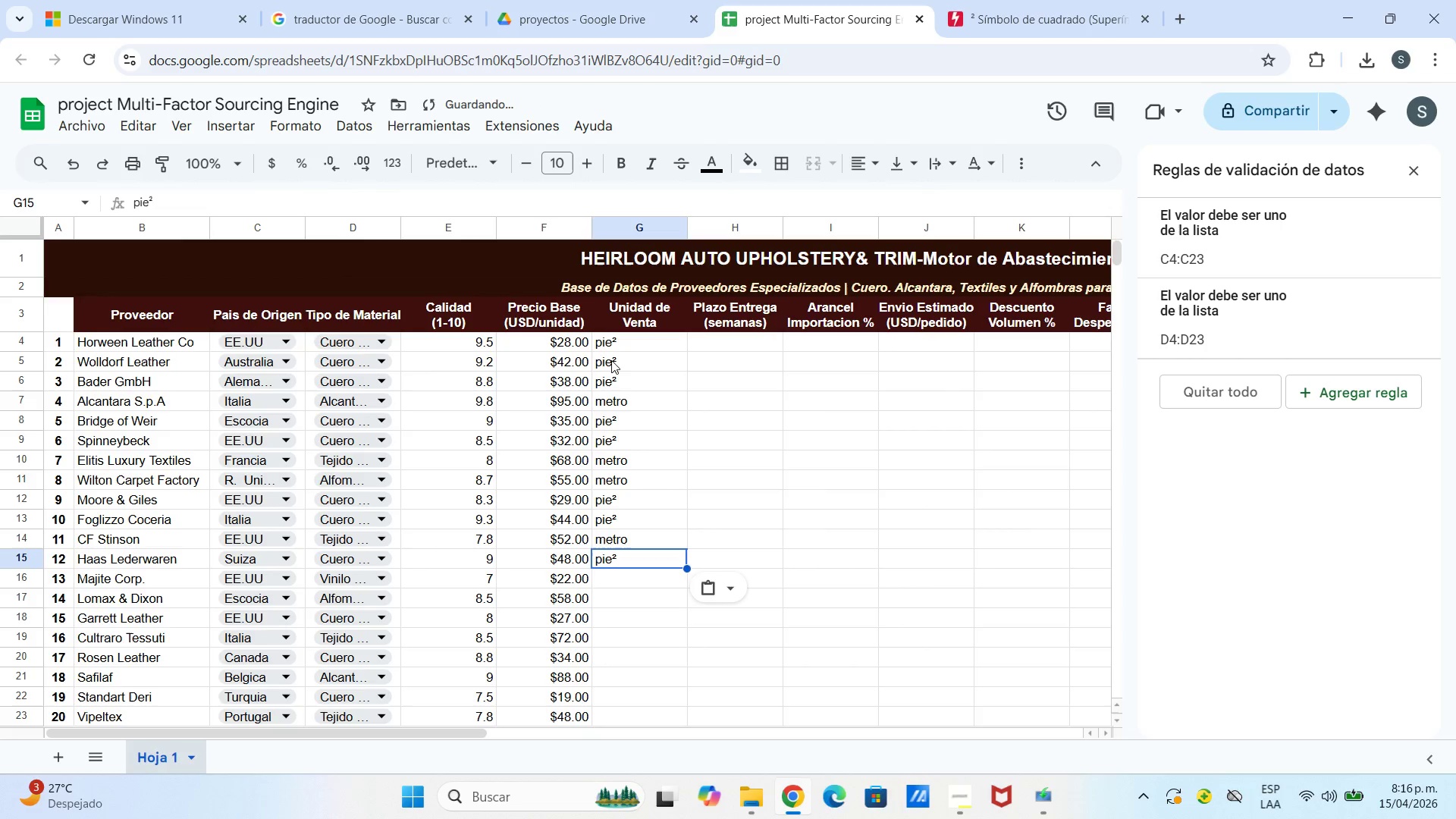 
key(Enter)
 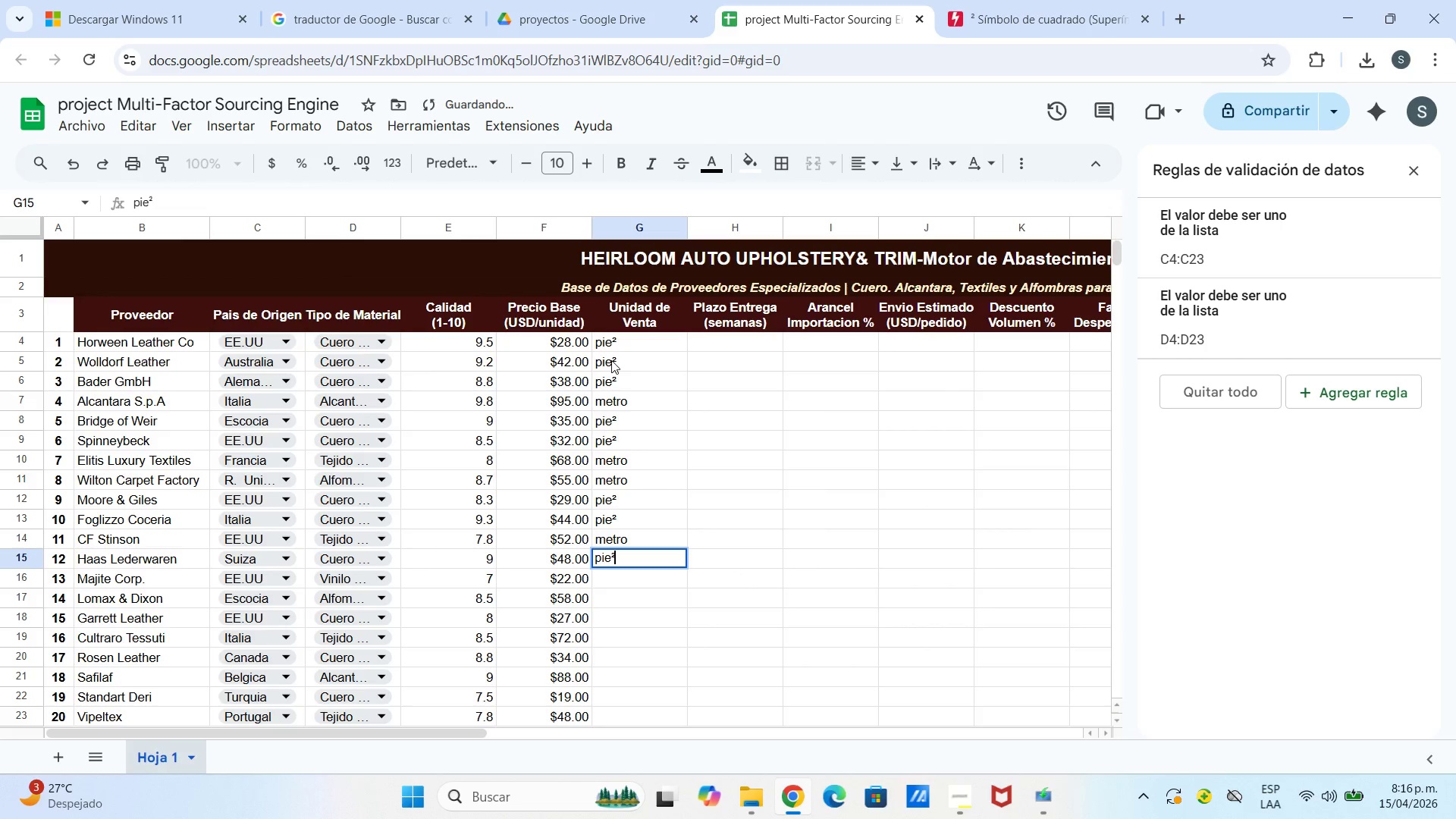 
key(Enter)
 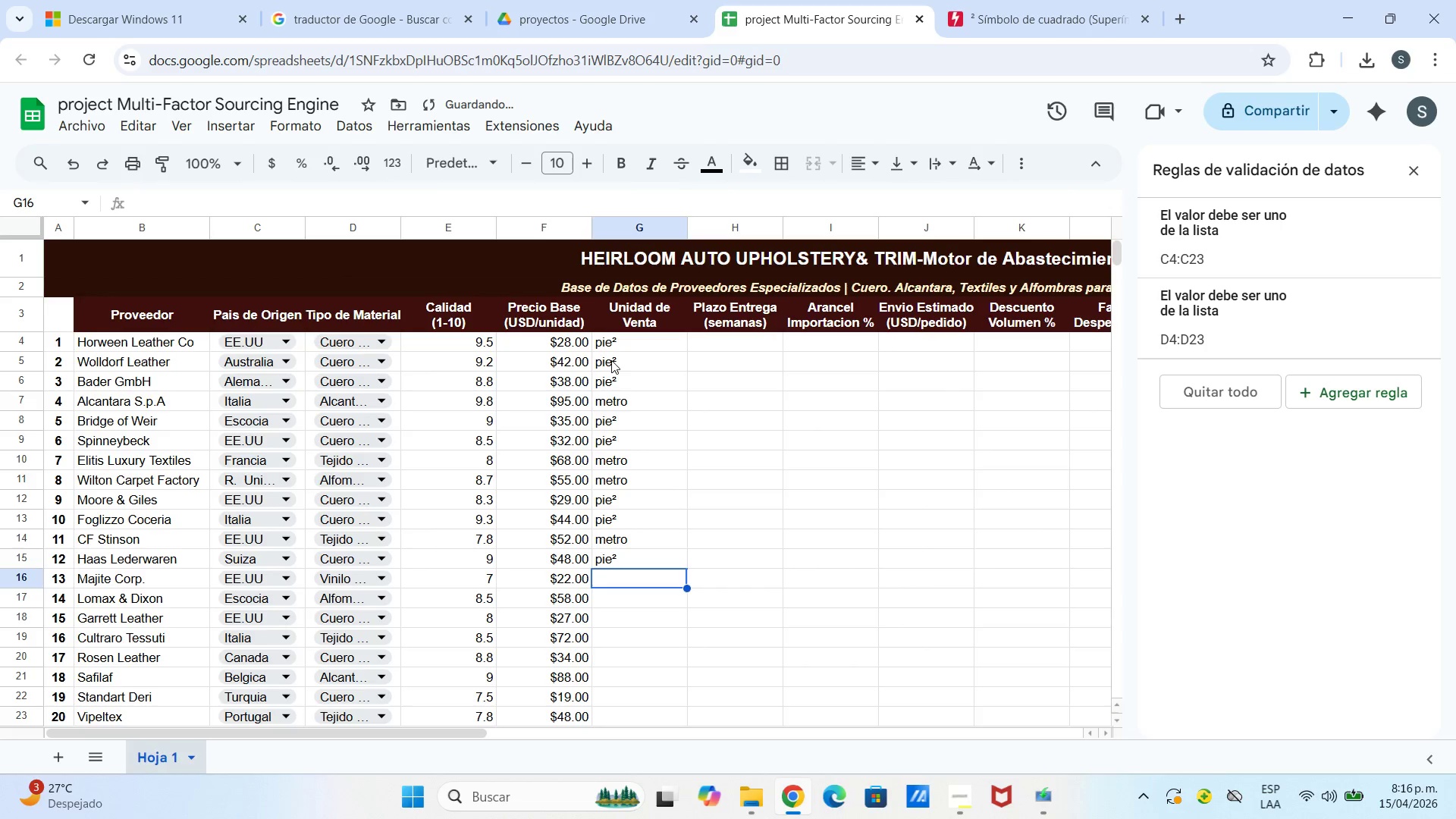 
type(metro)
 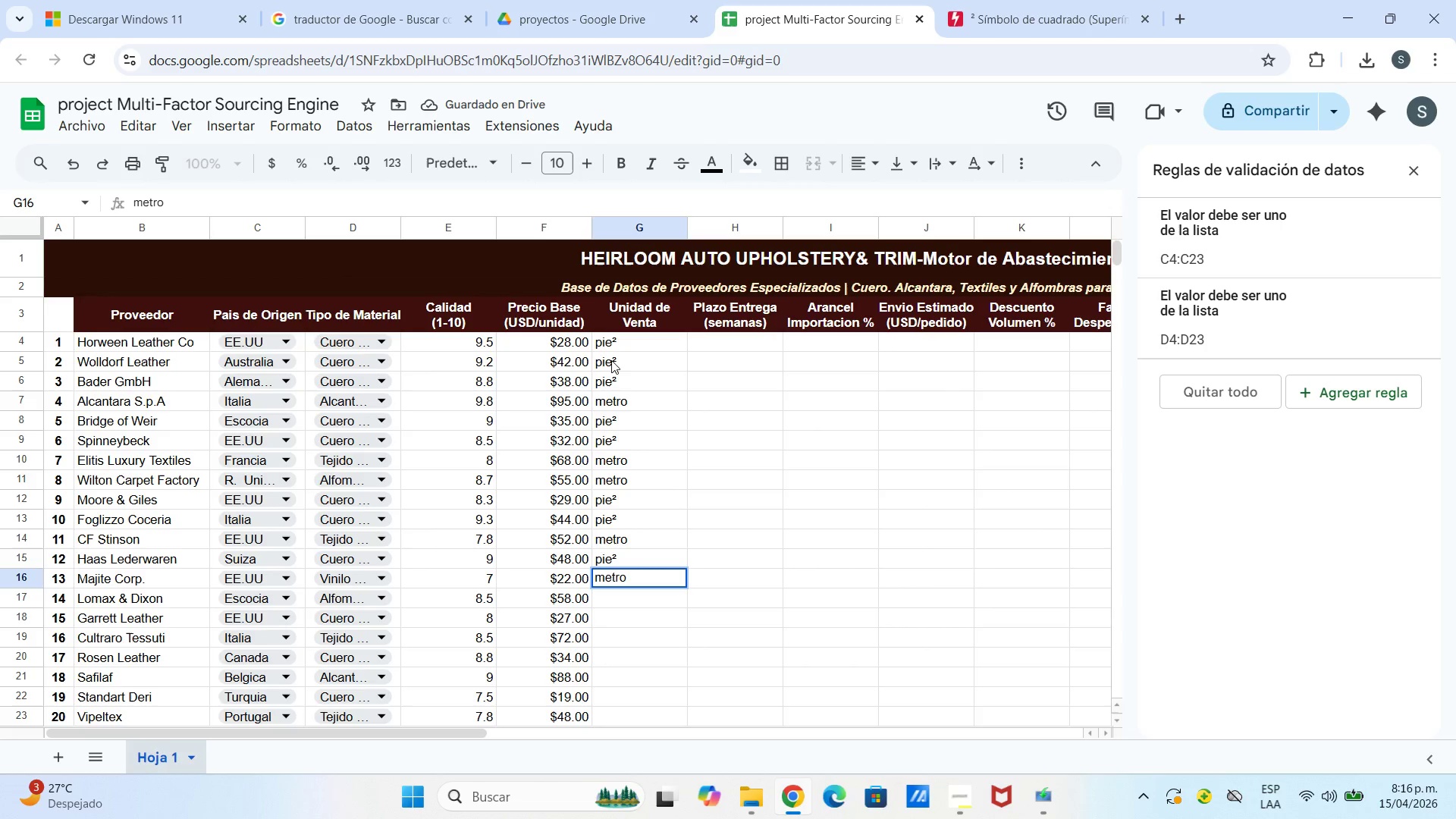 
key(Enter)
 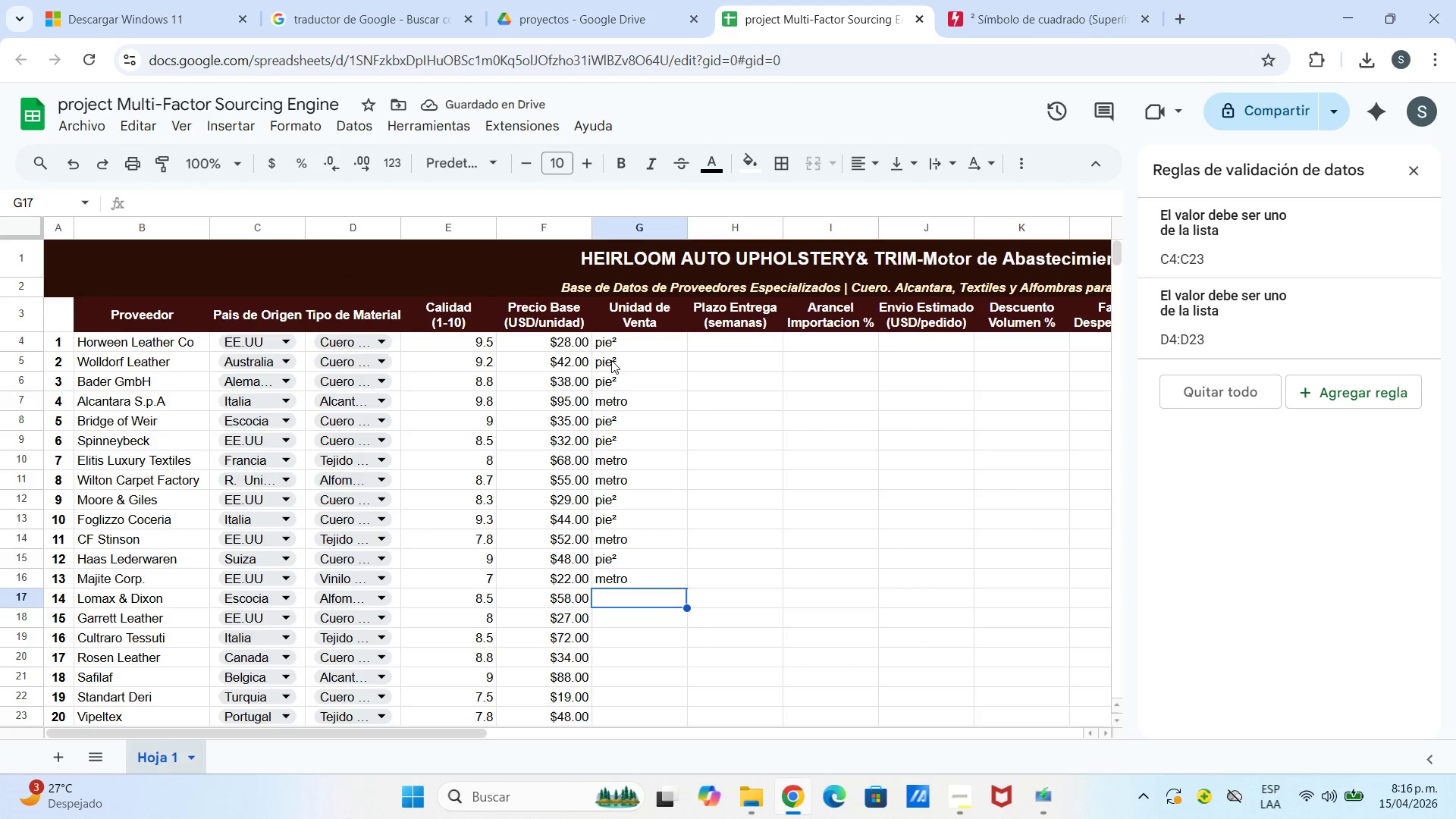 
type(mtro)
 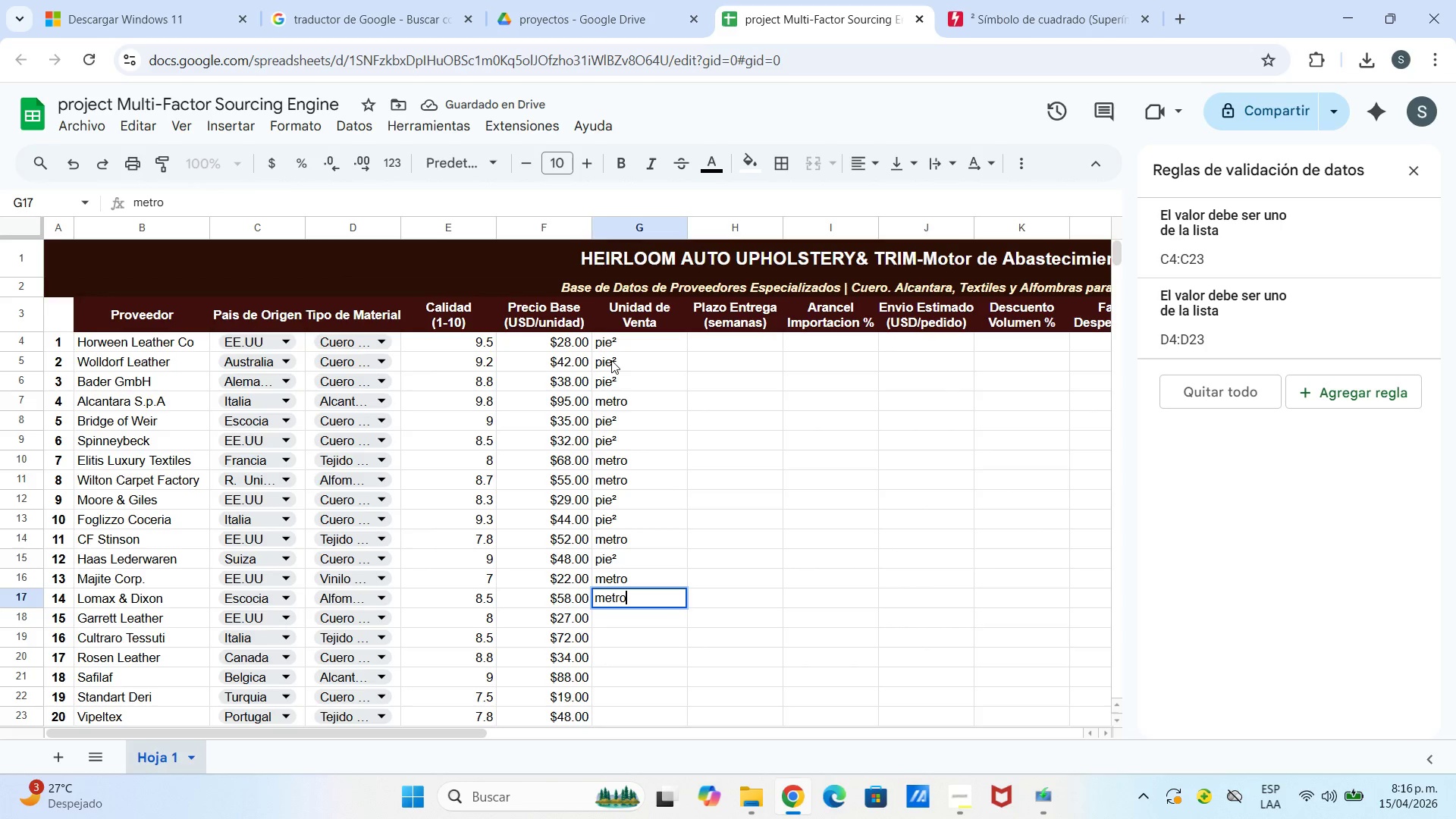 
hold_key(key=E, duration=11.73)
 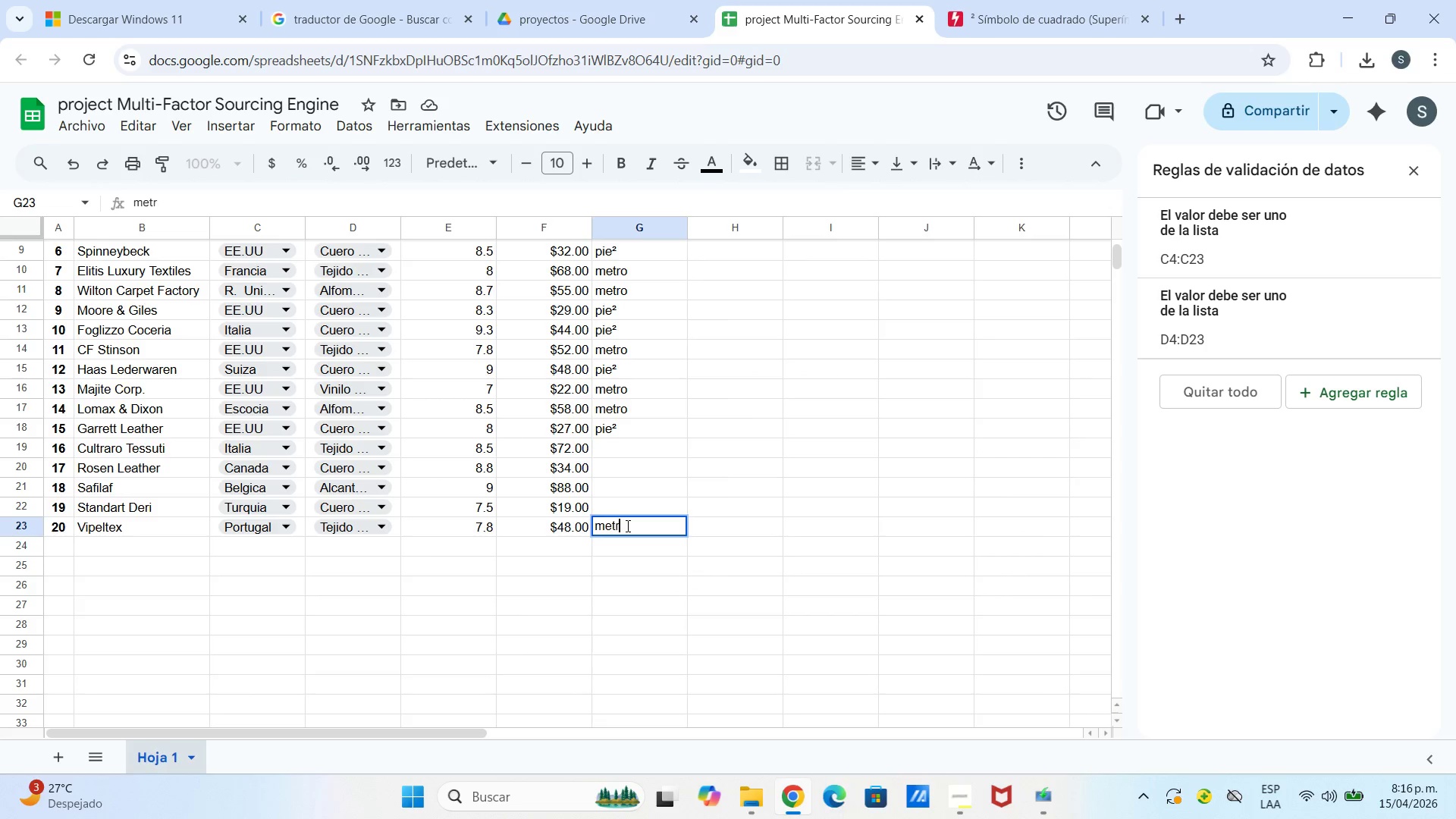 
key(Enter)
 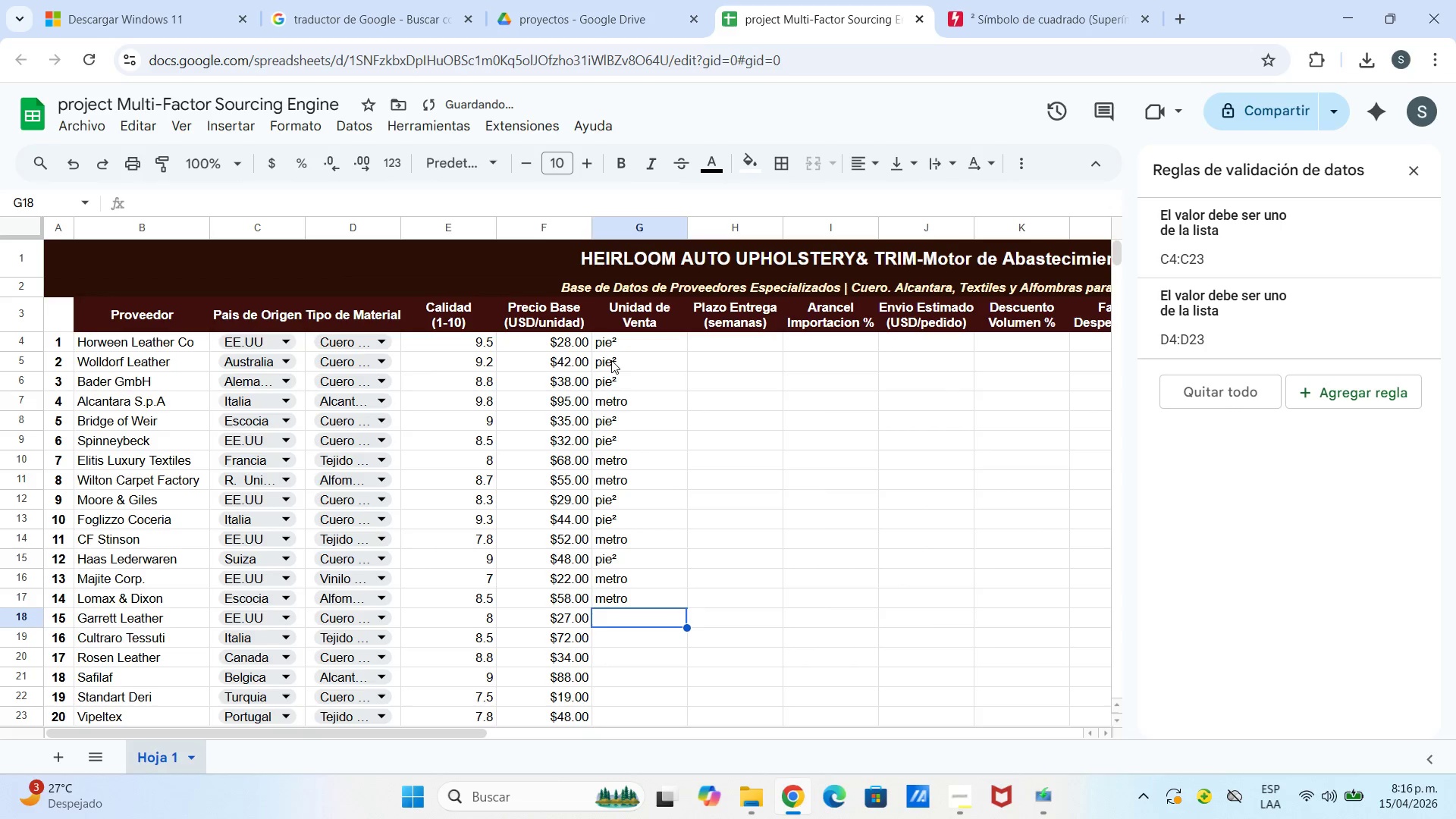 
key(Control+ControlLeft)
 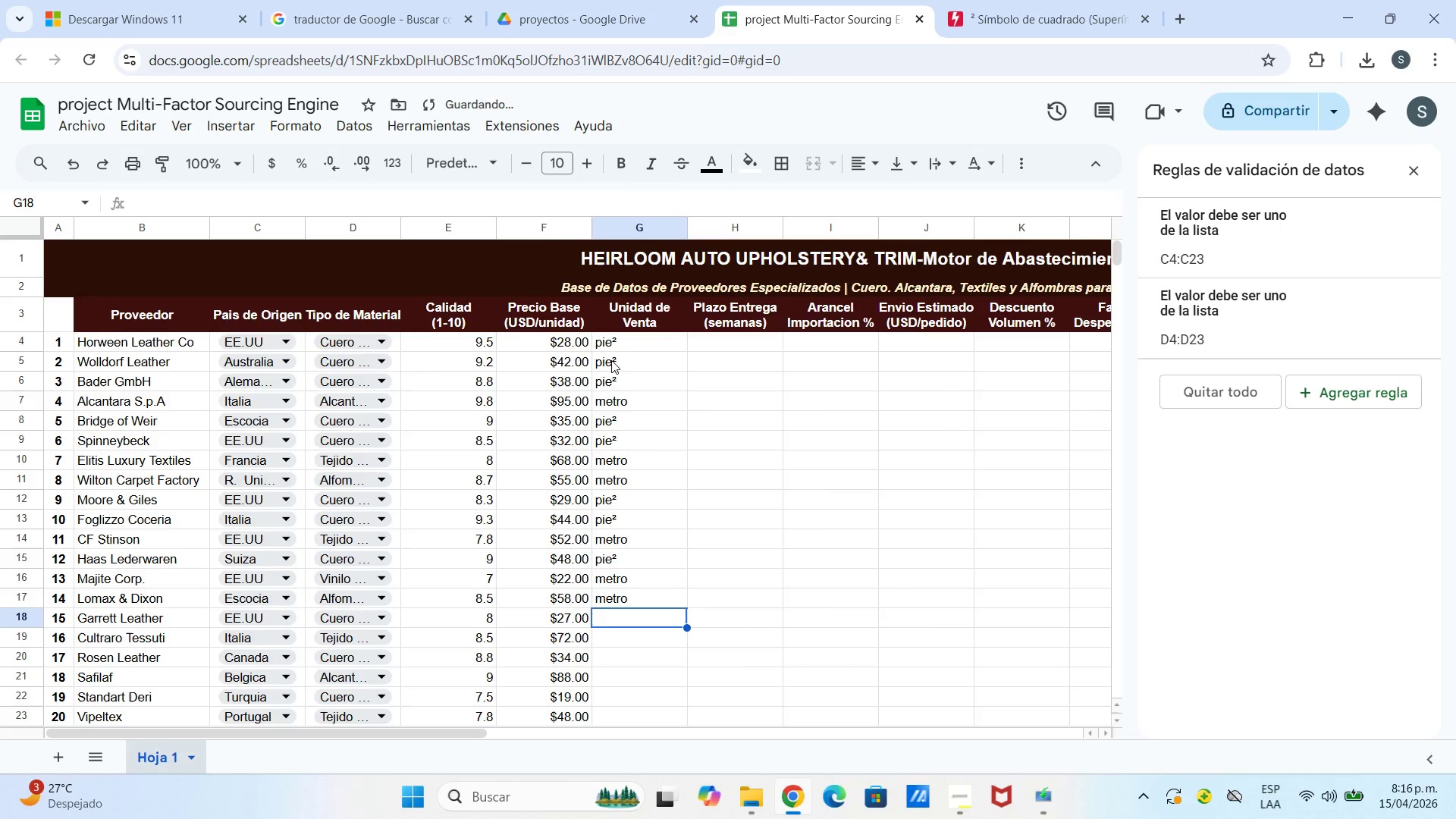 
key(Control+V)
 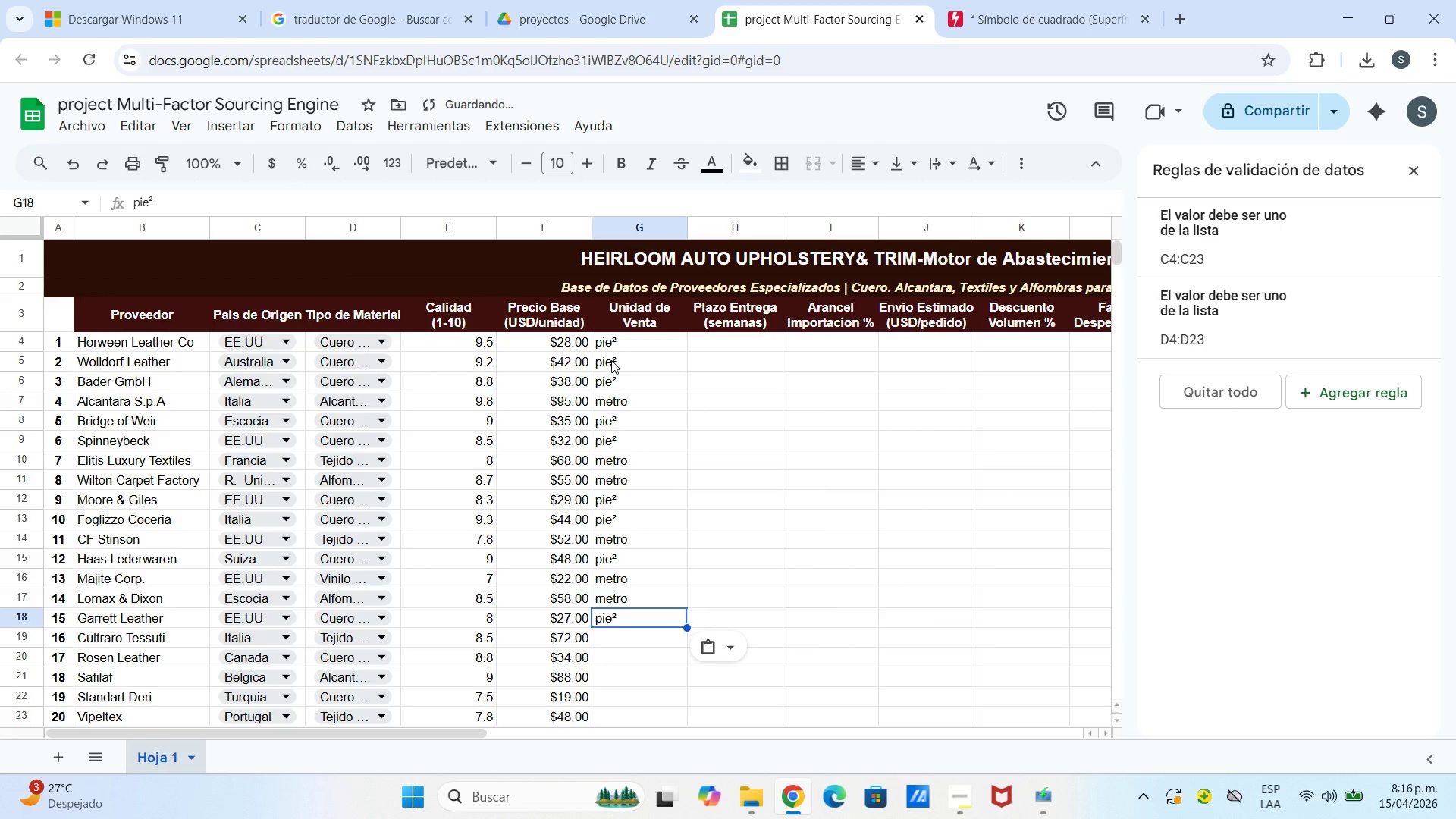 
key(Enter)
 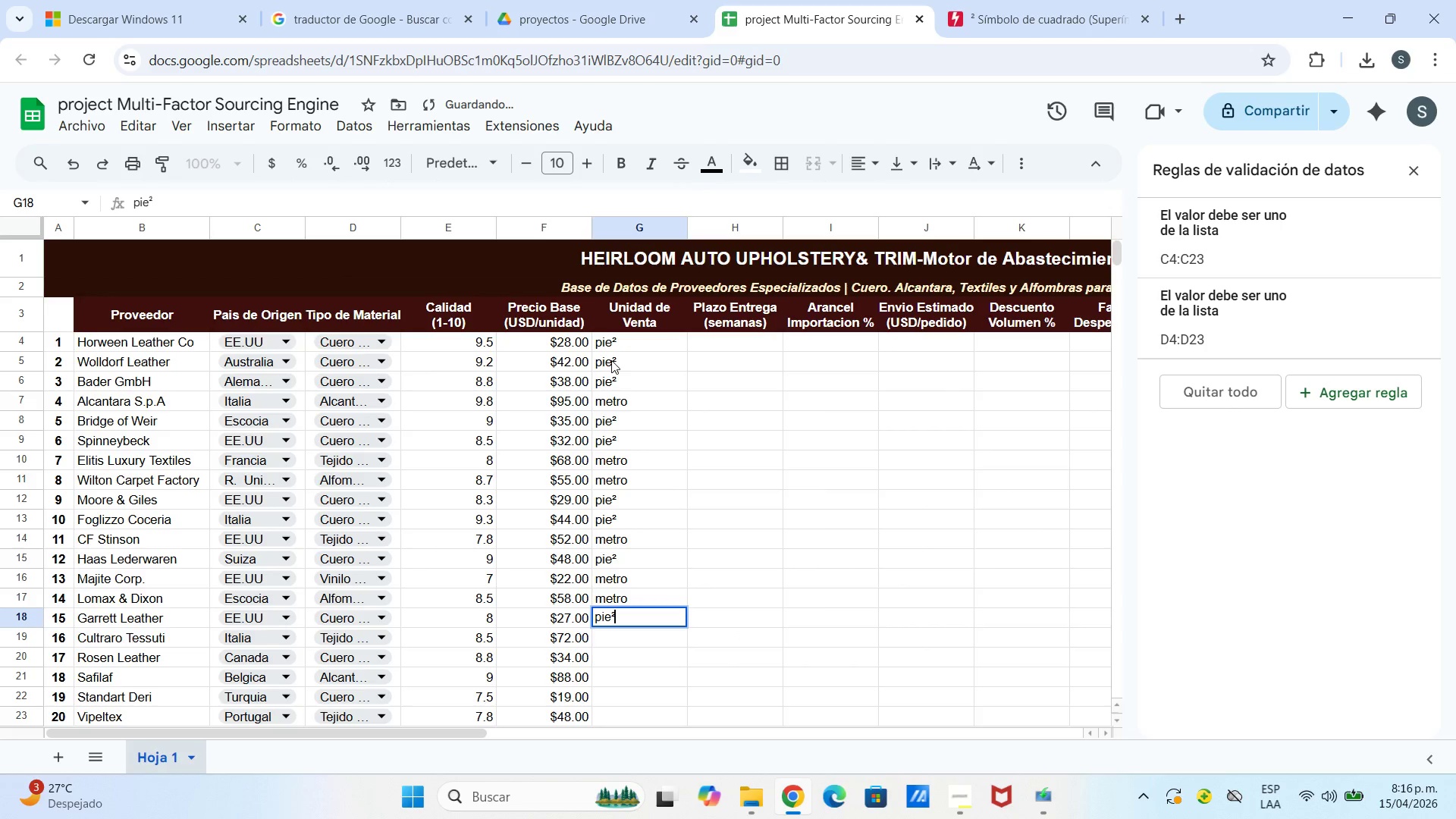 
key(Enter)
 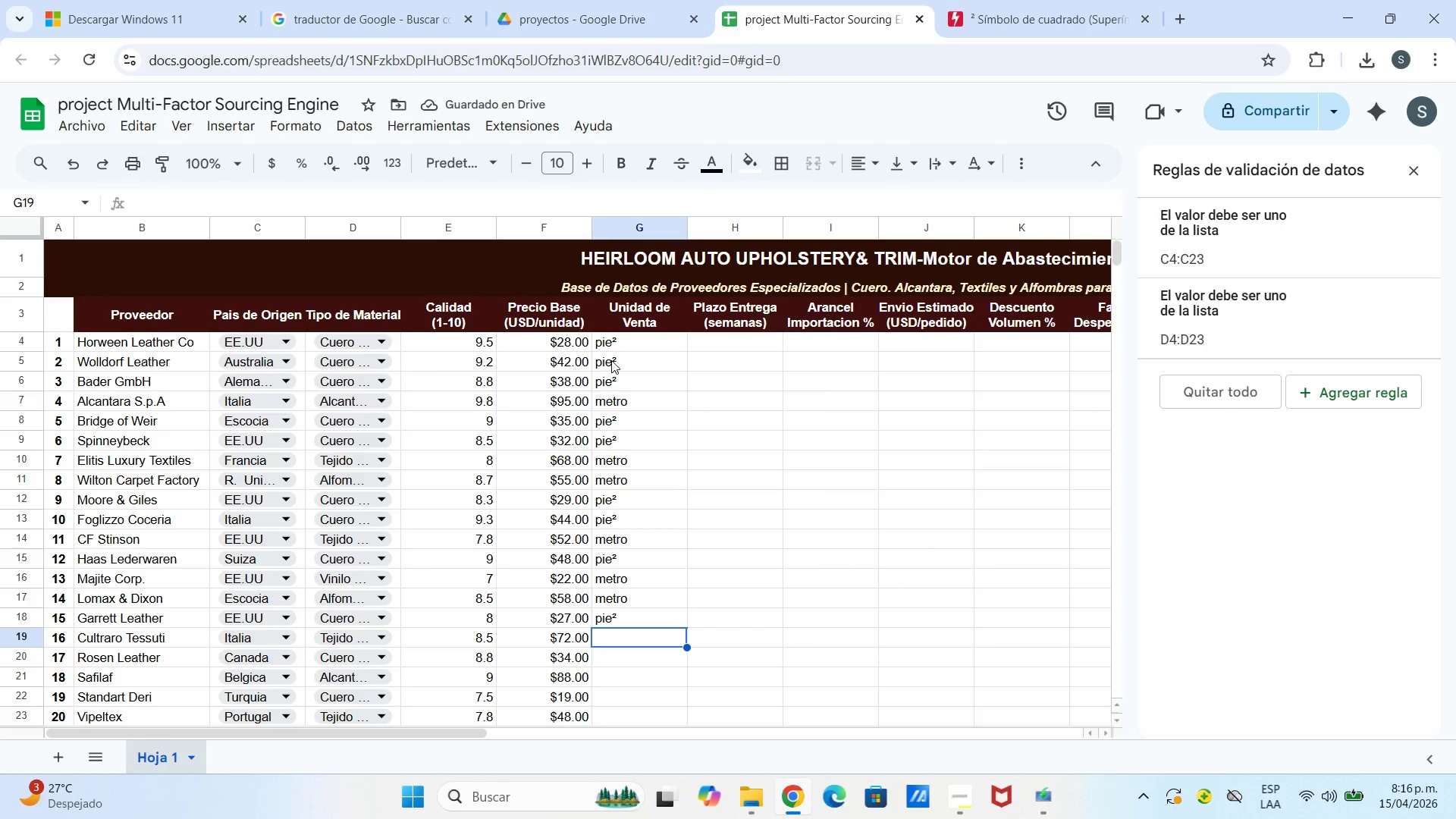 
scroll: coordinate [566, 433], scroll_direction: down, amount: 2.0
 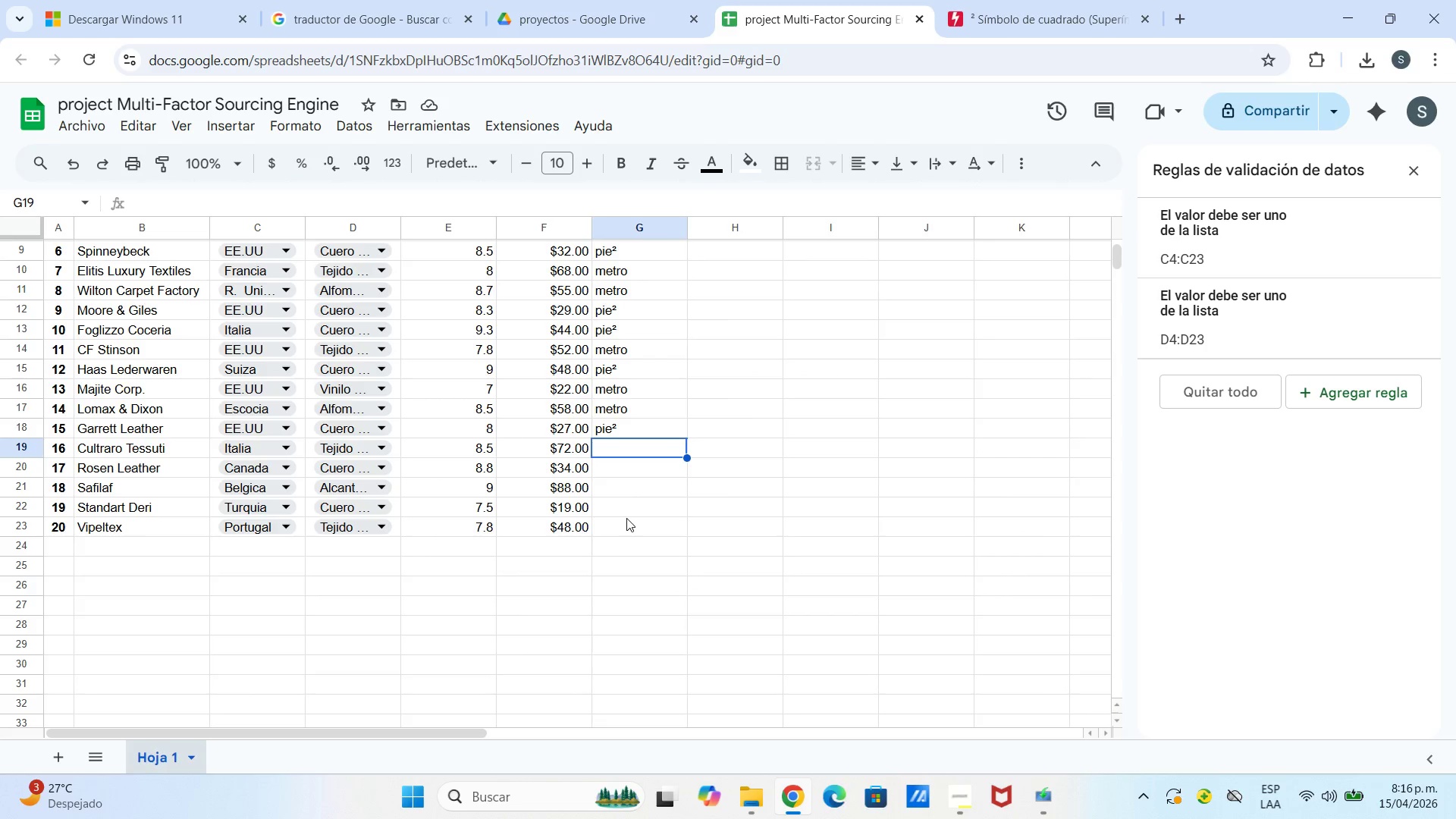 
left_click([626, 526])
 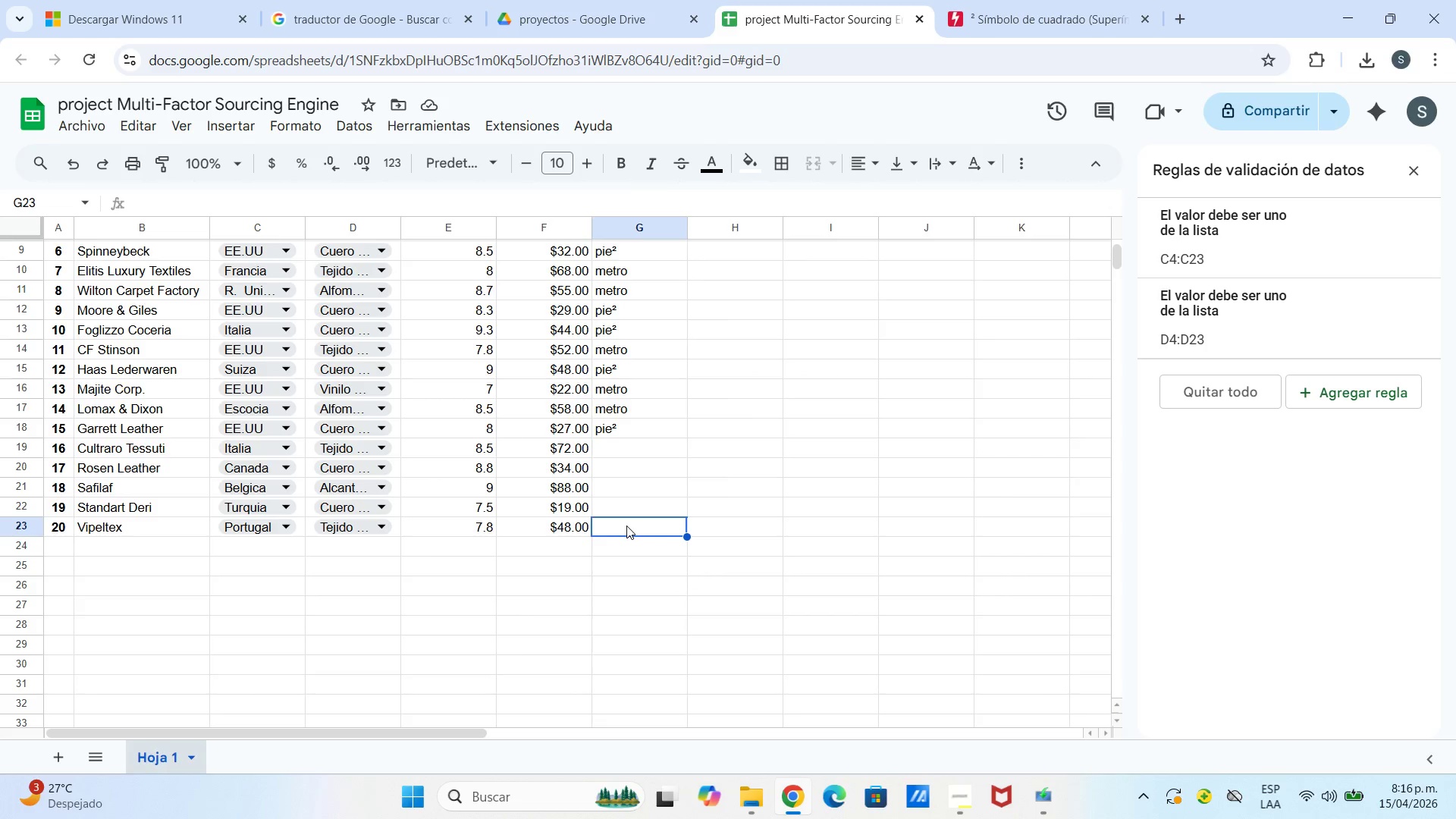 
type(mtro)
 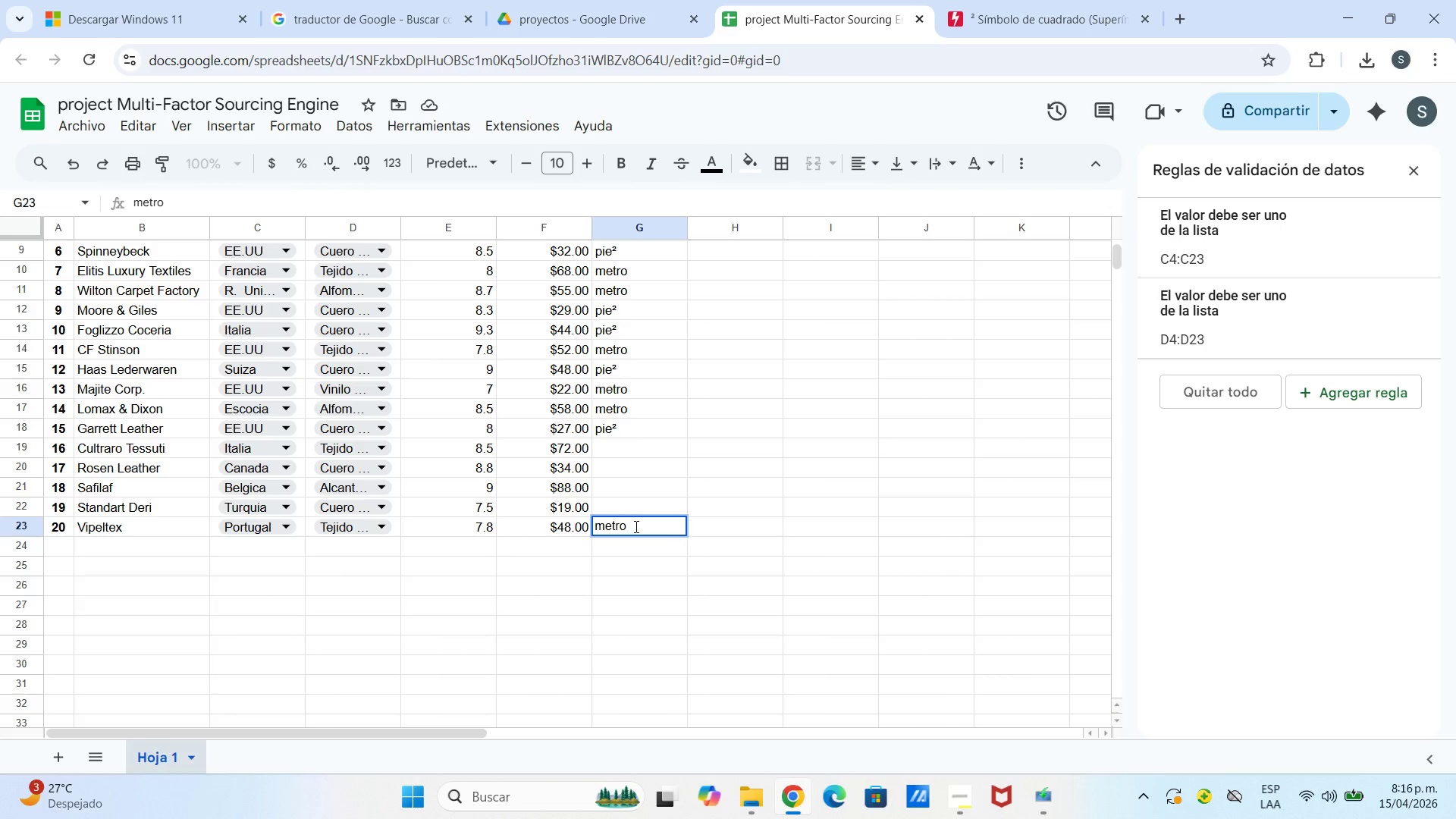 
left_click([635, 507])
 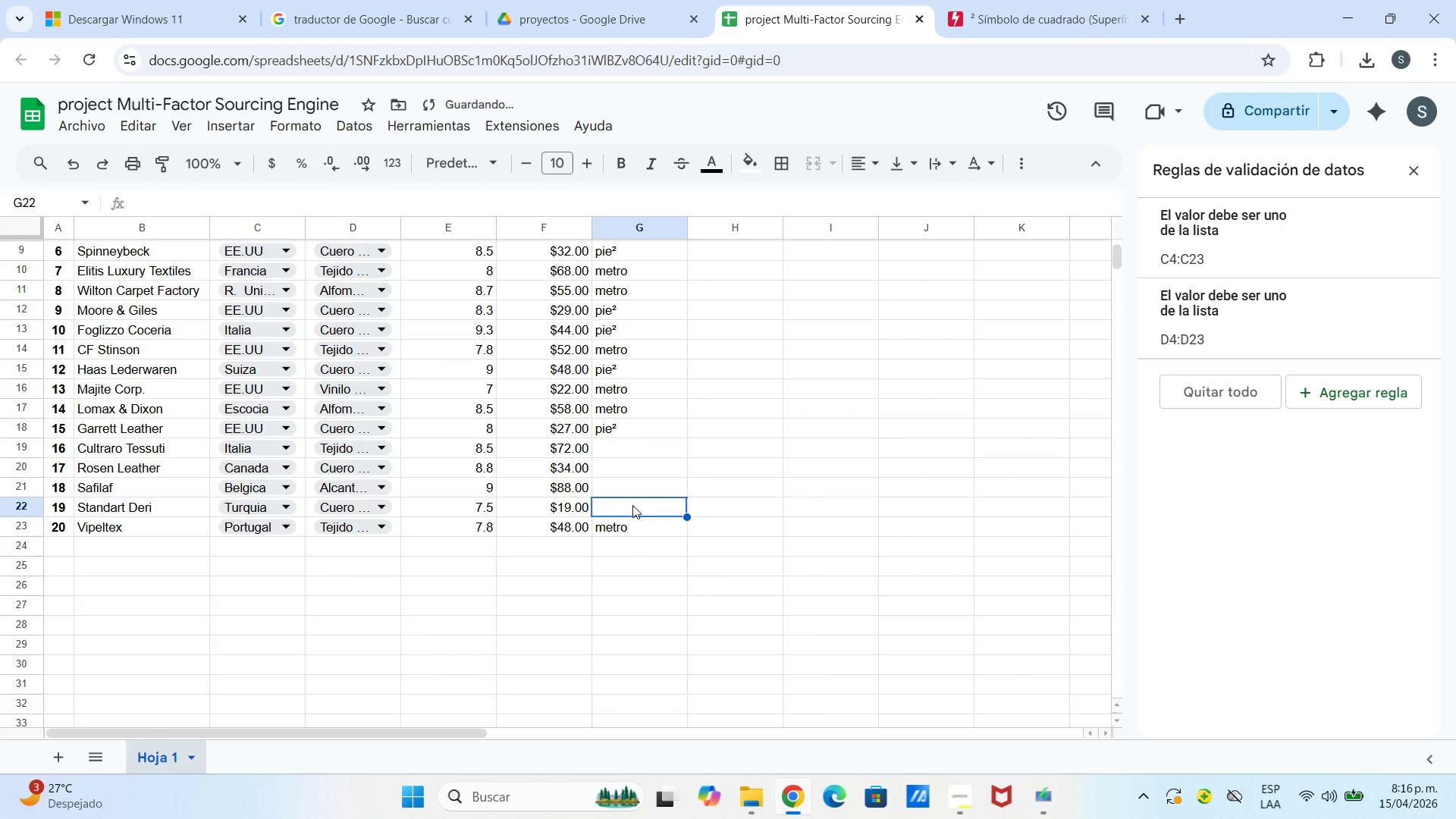 
key(Control+V)
 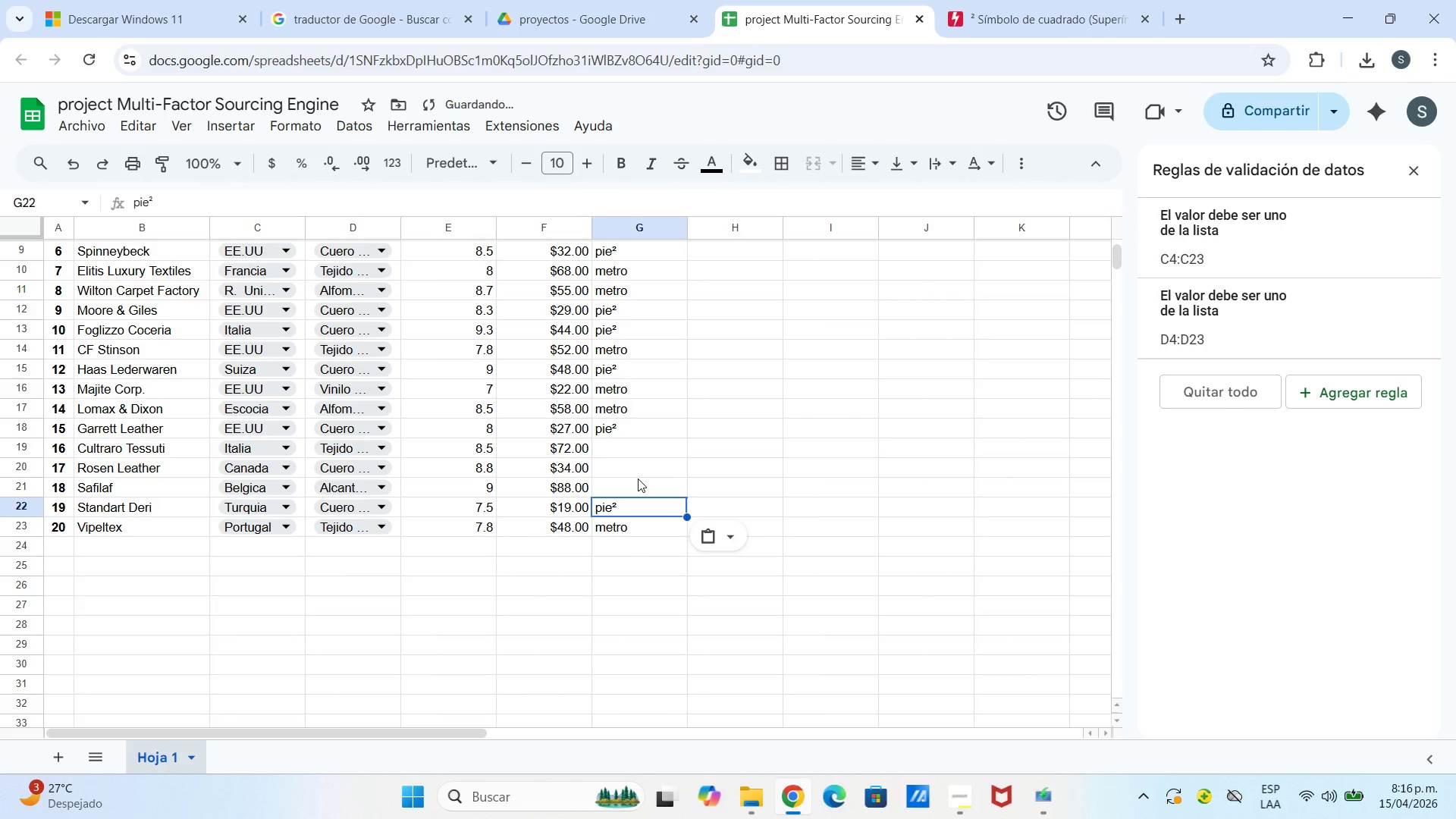 
left_click([638, 479])
 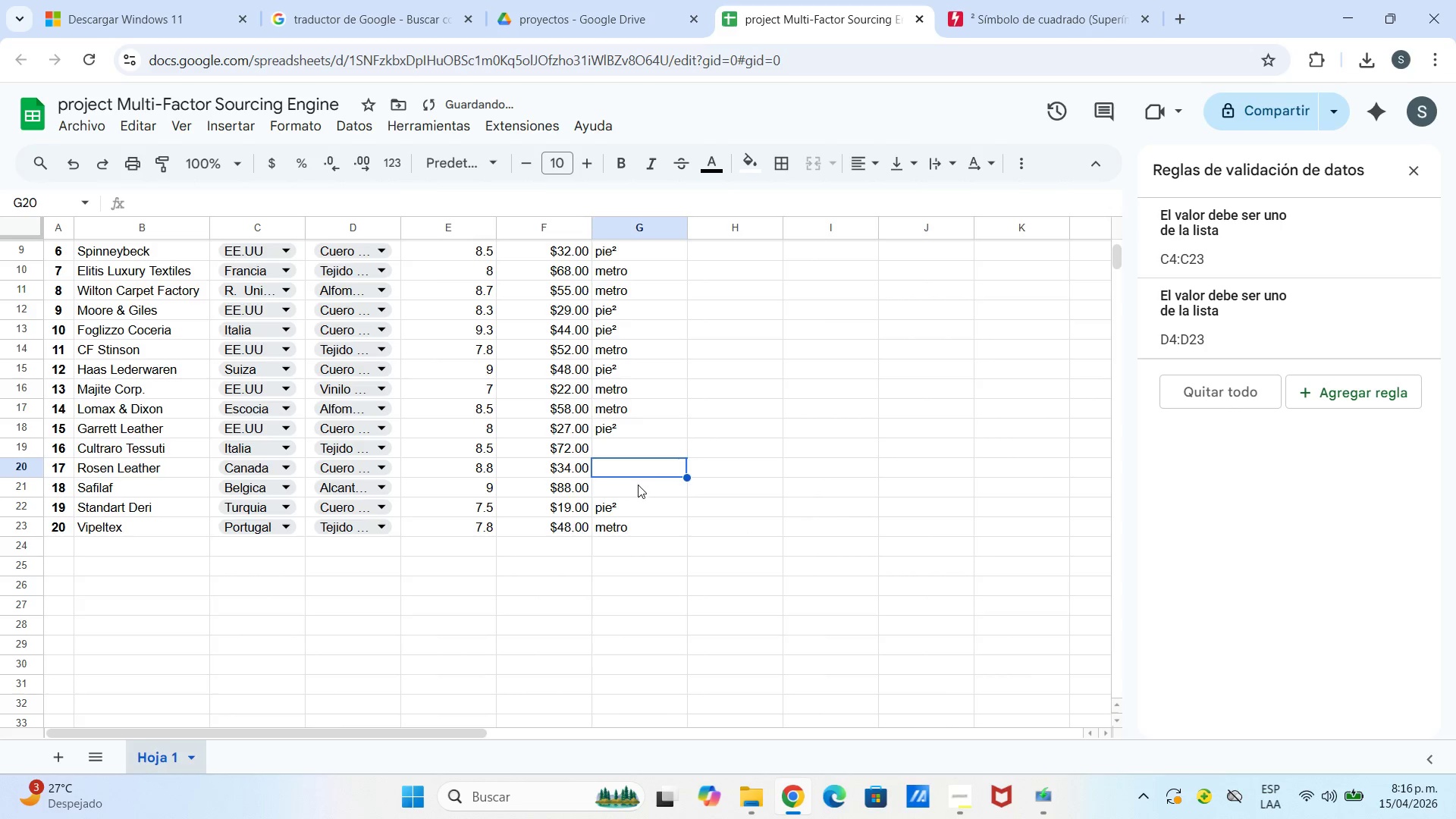 
left_click([639, 485])
 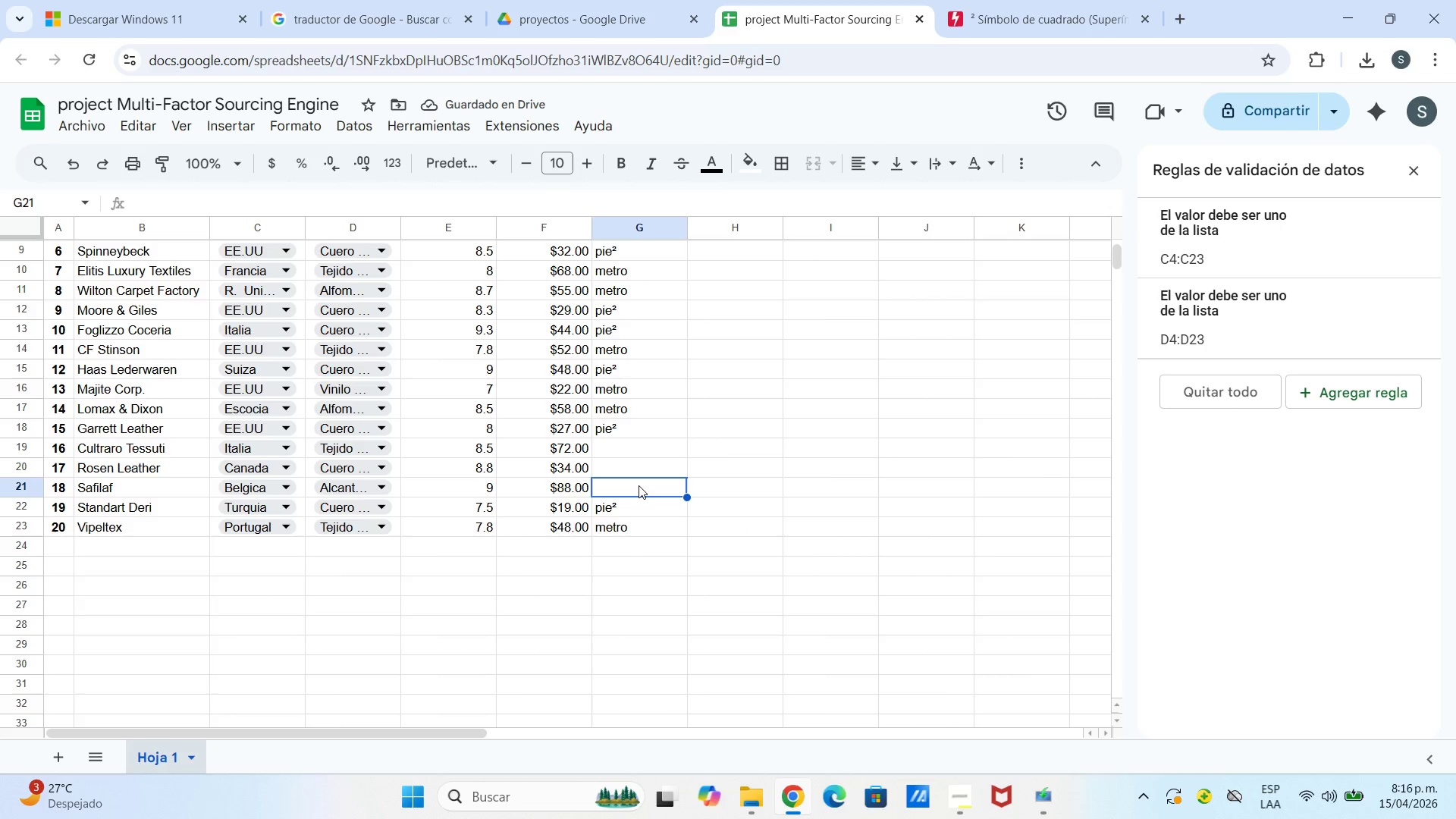 
type(mtro)
 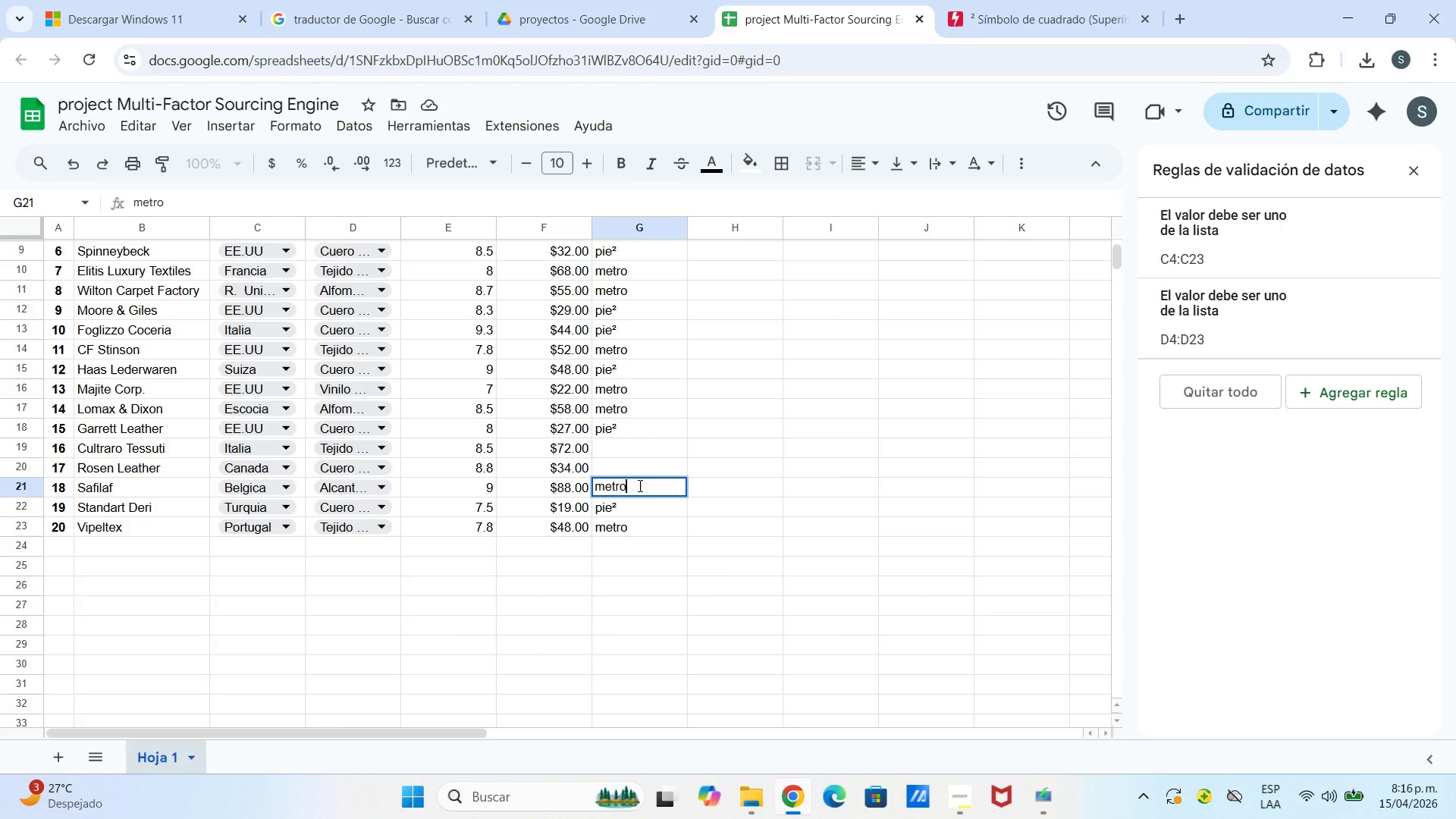 
hold_key(key=E, duration=0.39)
 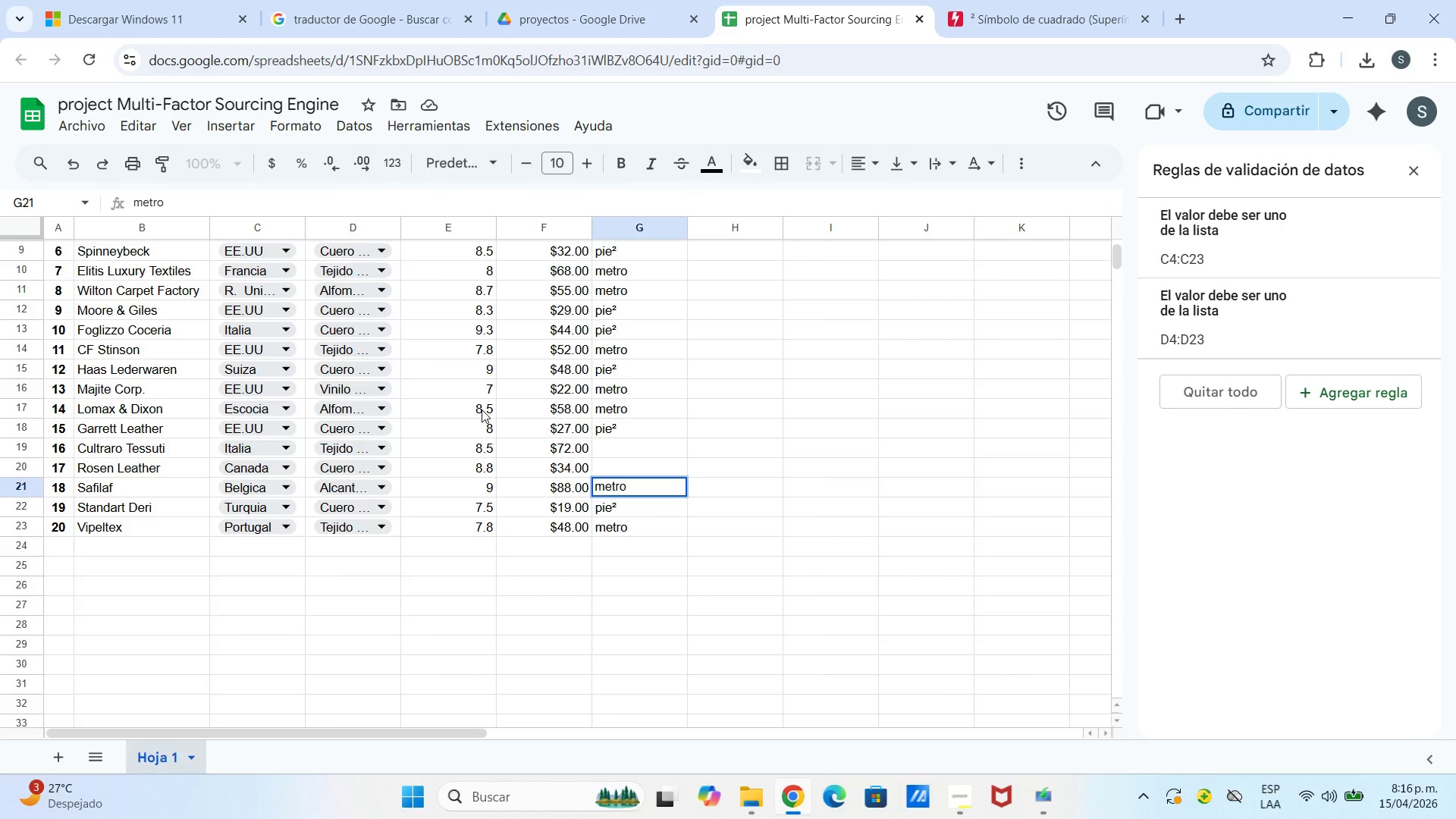 
left_click([605, 468])
 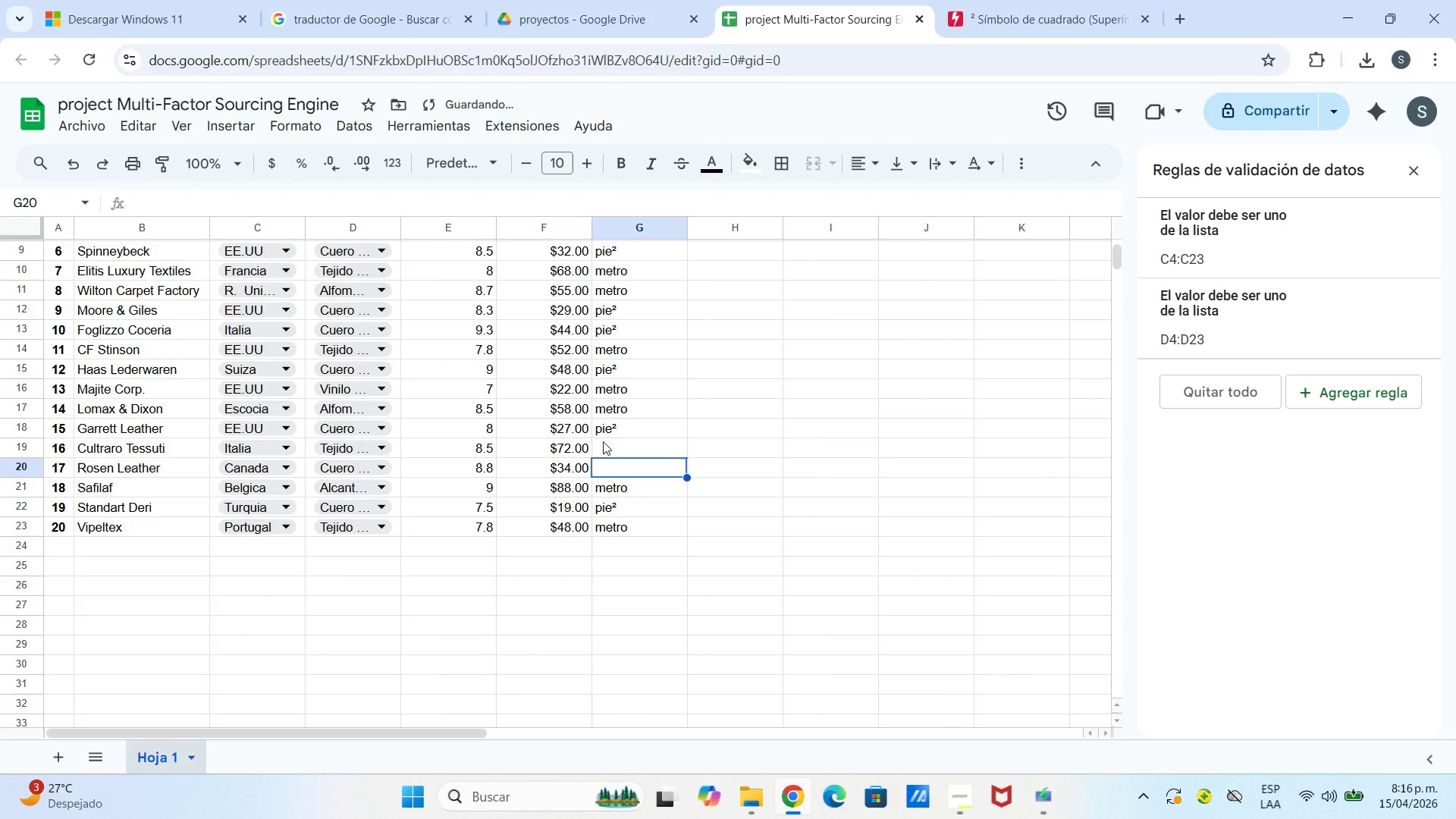 
key(Control+V)
 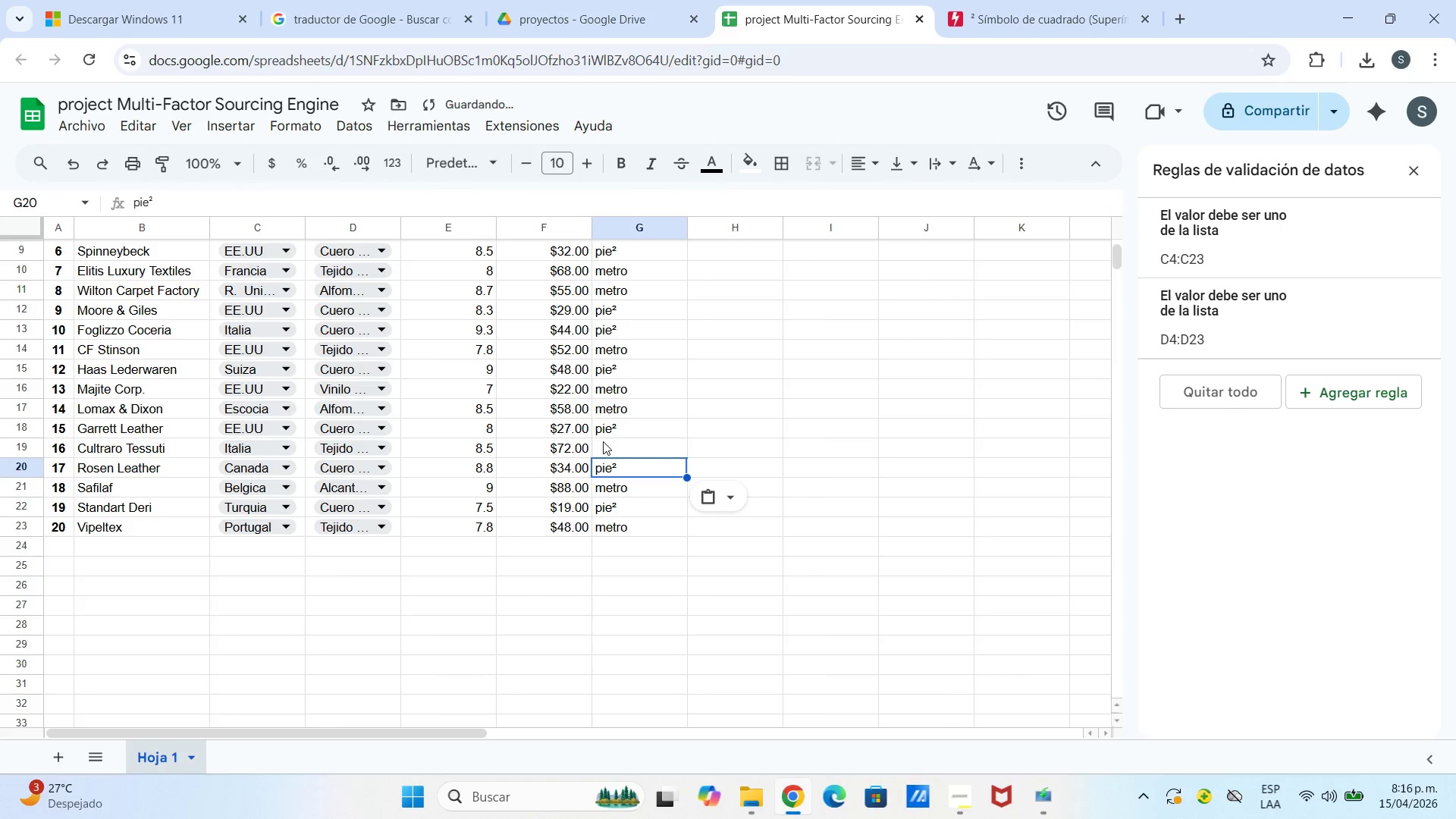 
left_click([603, 441])
 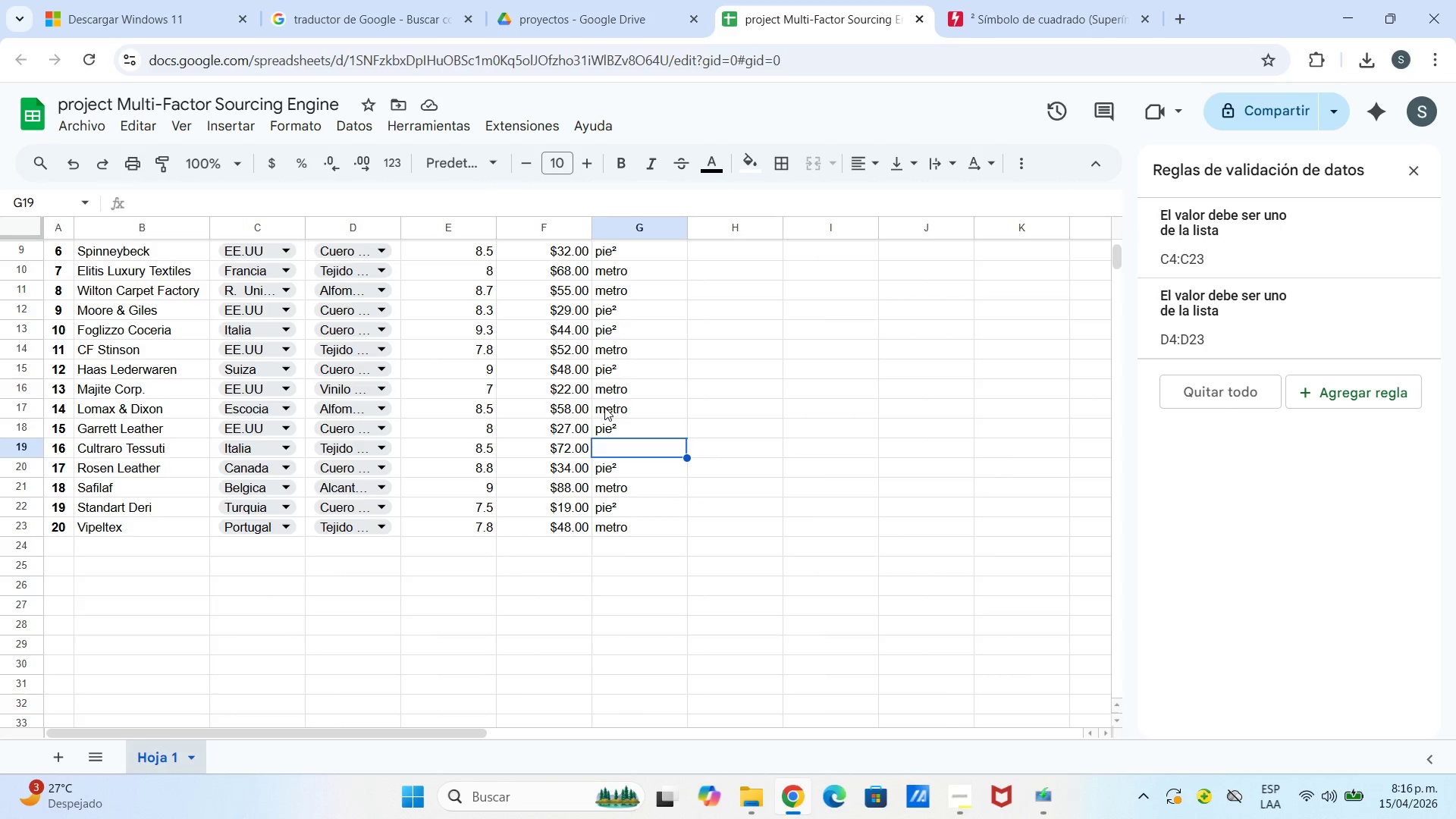 
wait(5.81)
 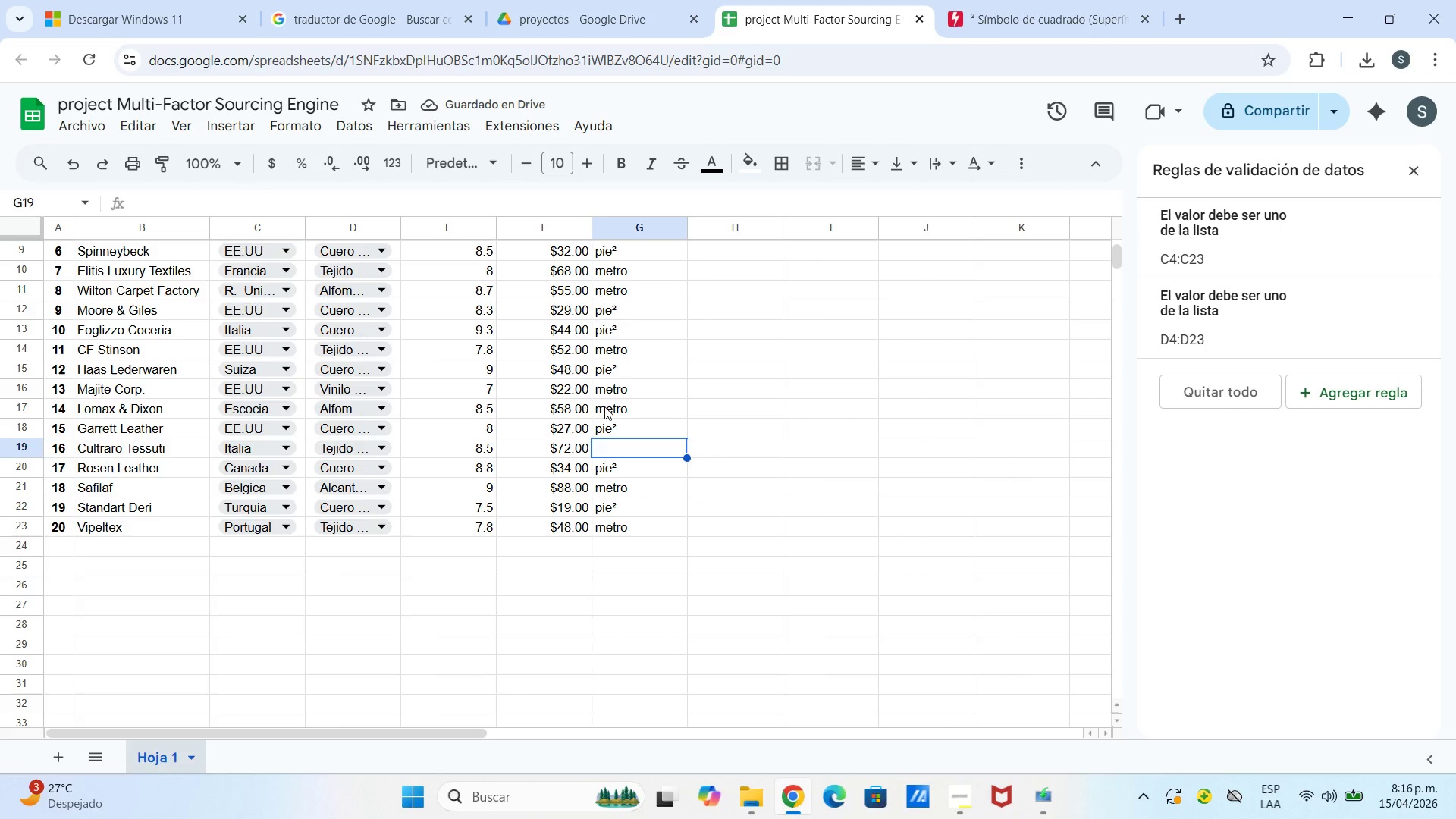 
type(metro)
 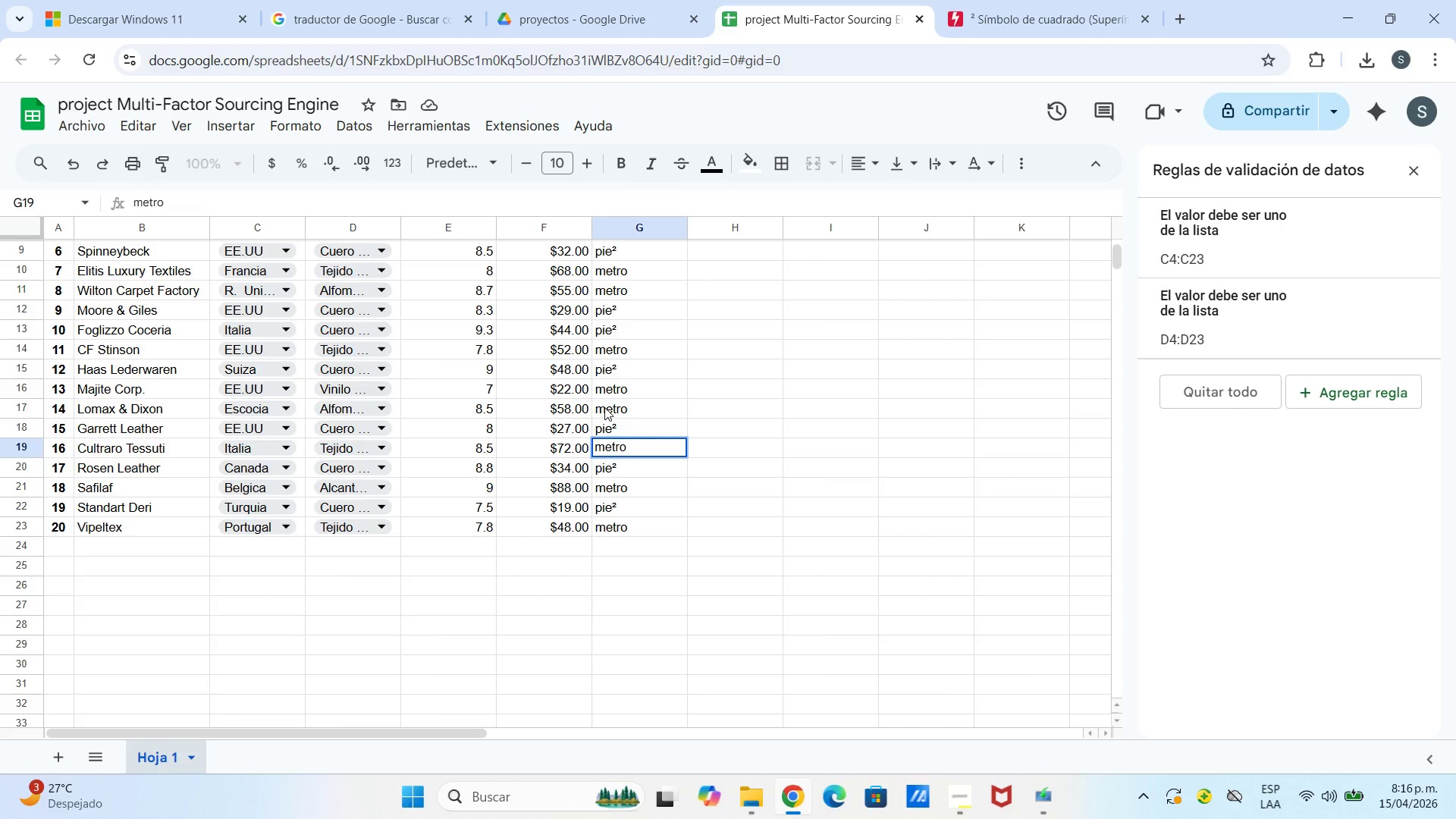 
left_click([817, 488])
 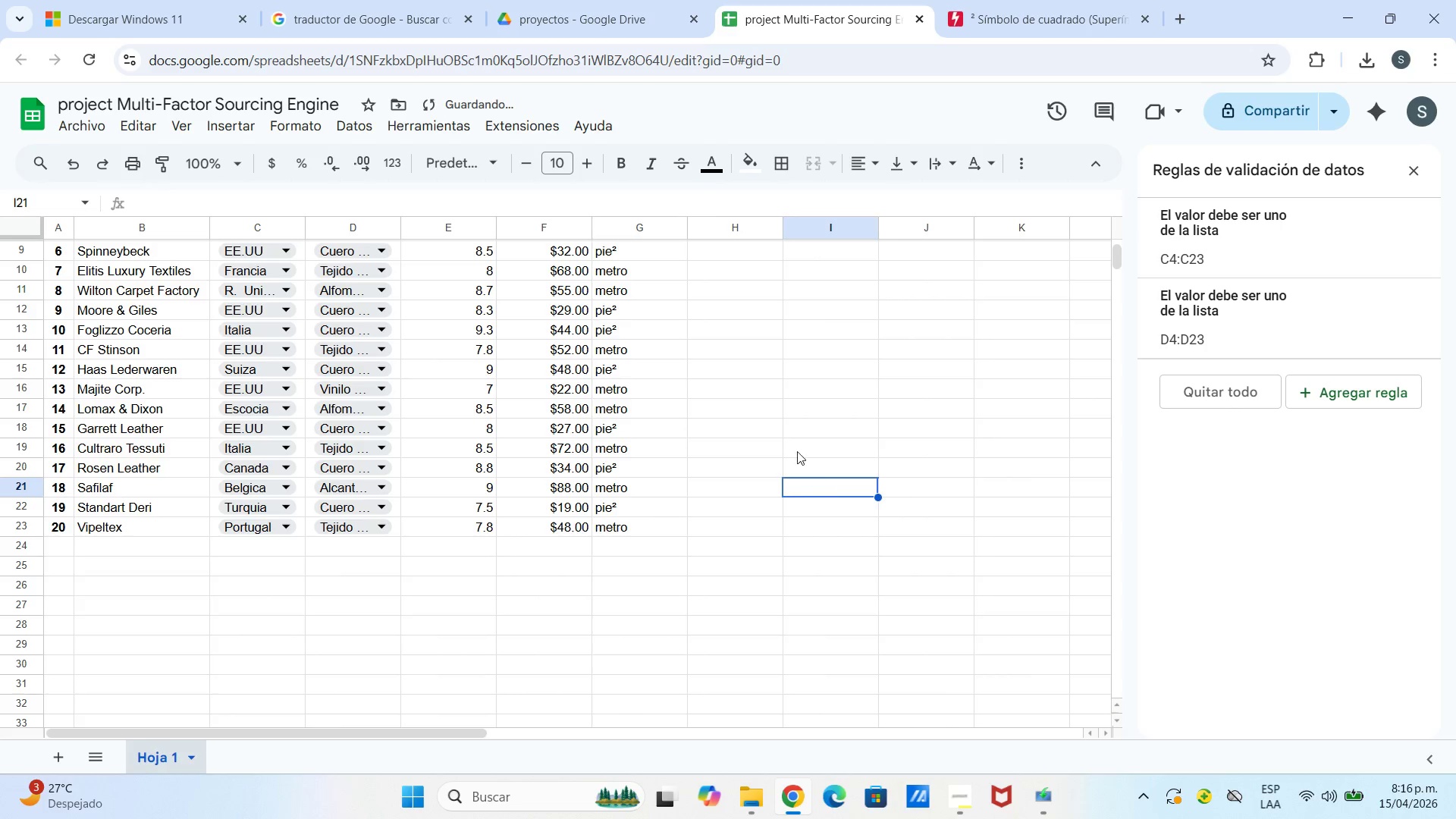 
scroll: coordinate [797, 451], scroll_direction: up, amount: 3.0
 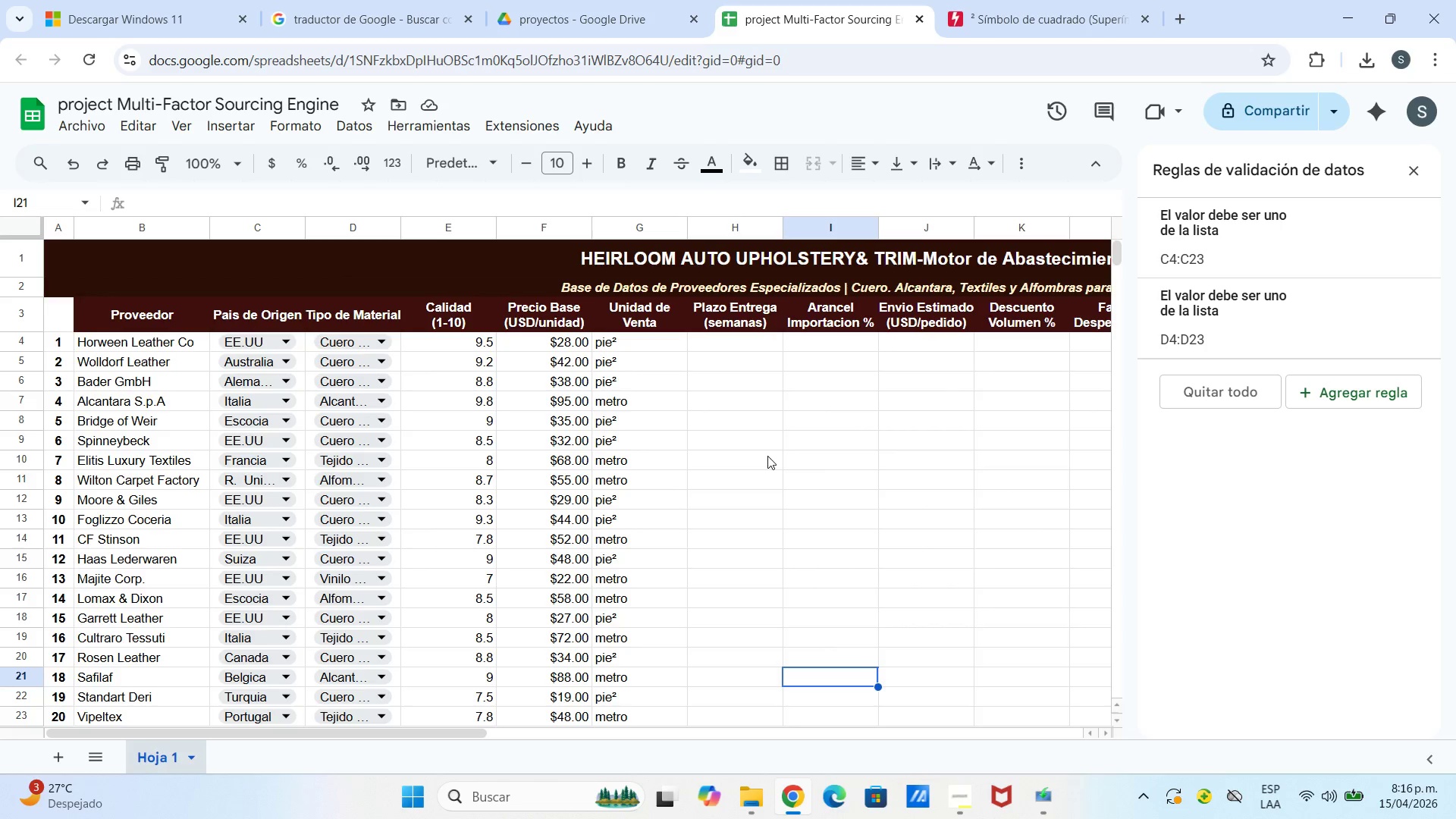 
wait(14.54)
 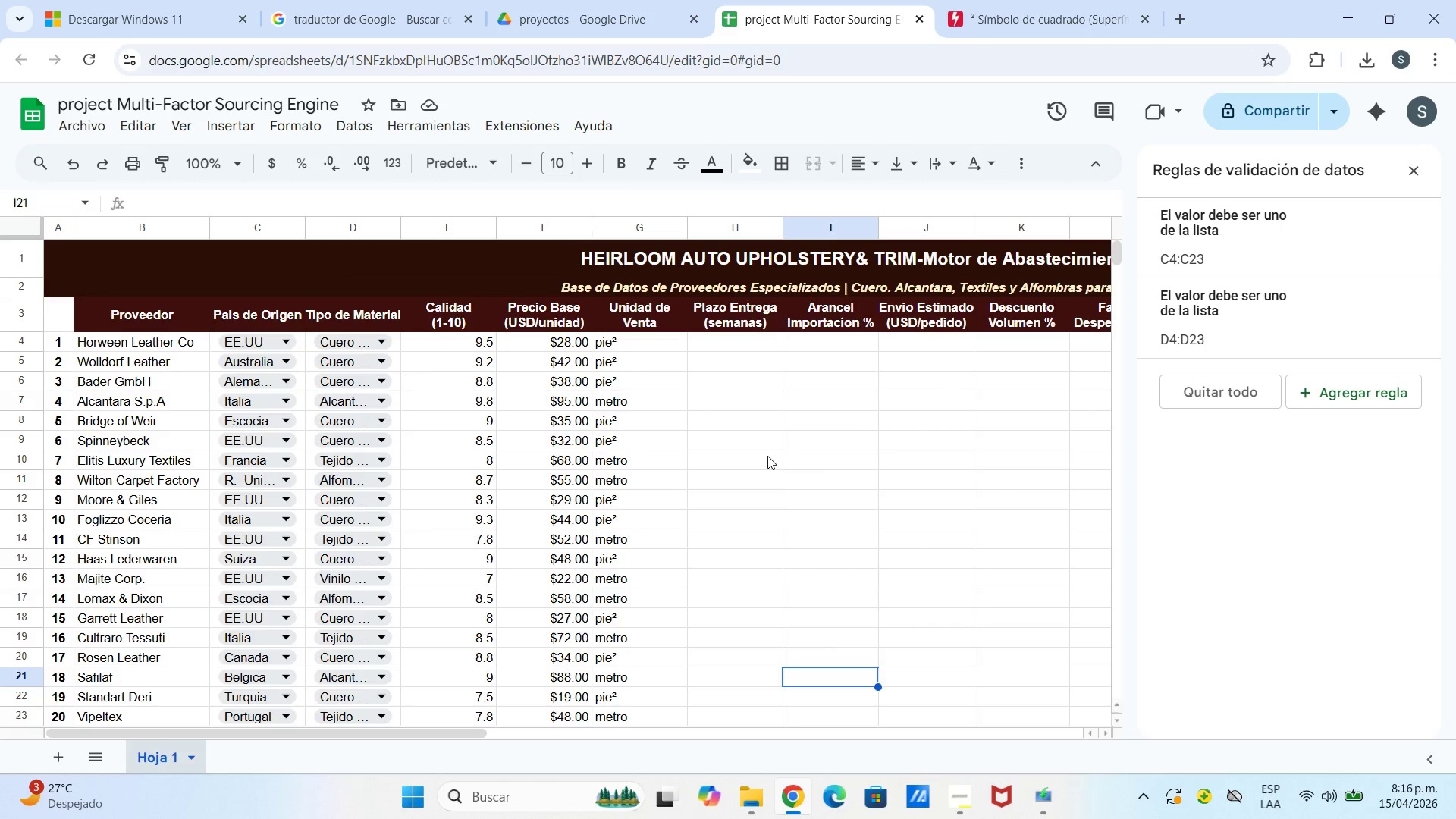 
double_click([734, 344])
 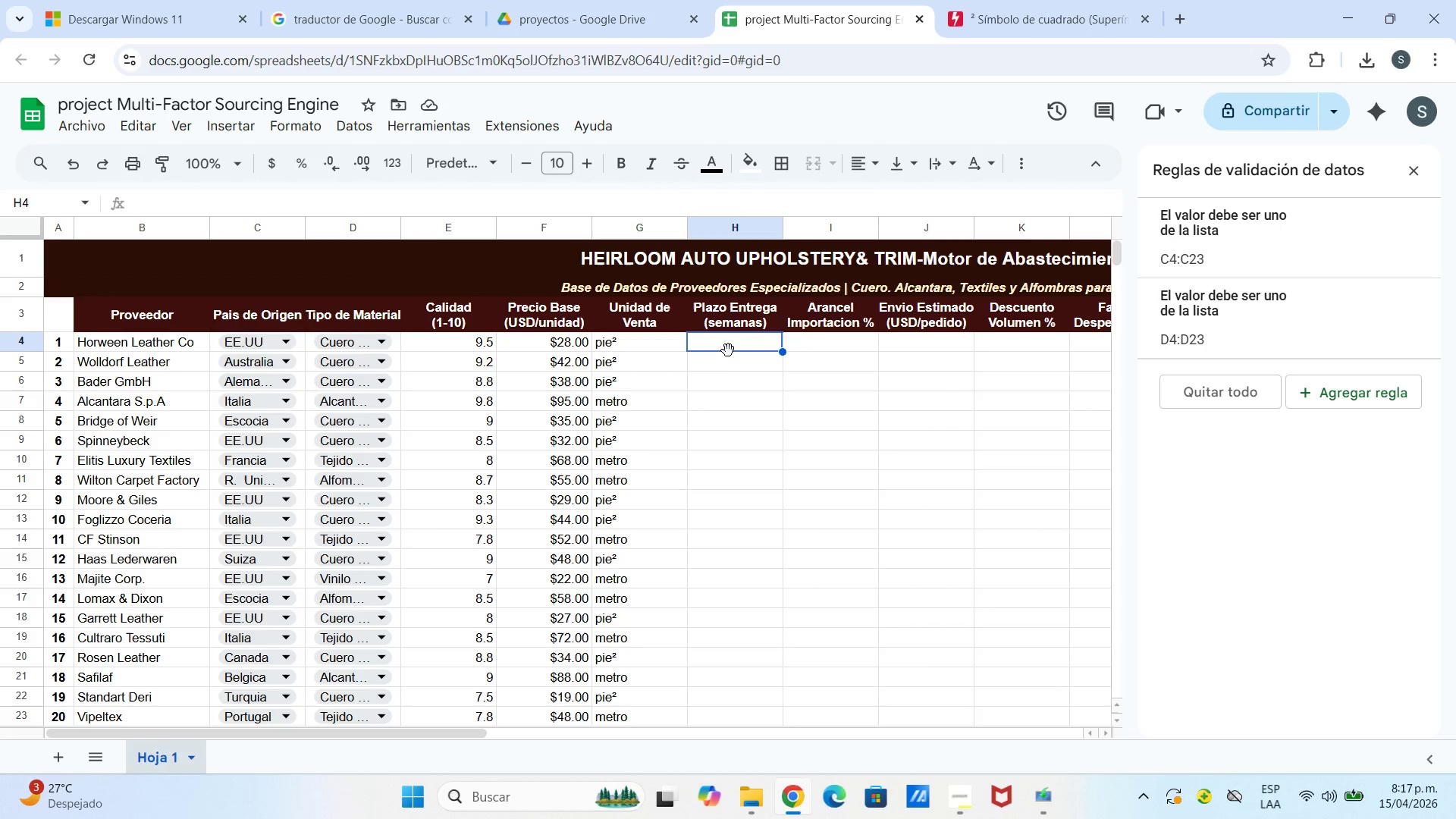 
type(3 sem.)
 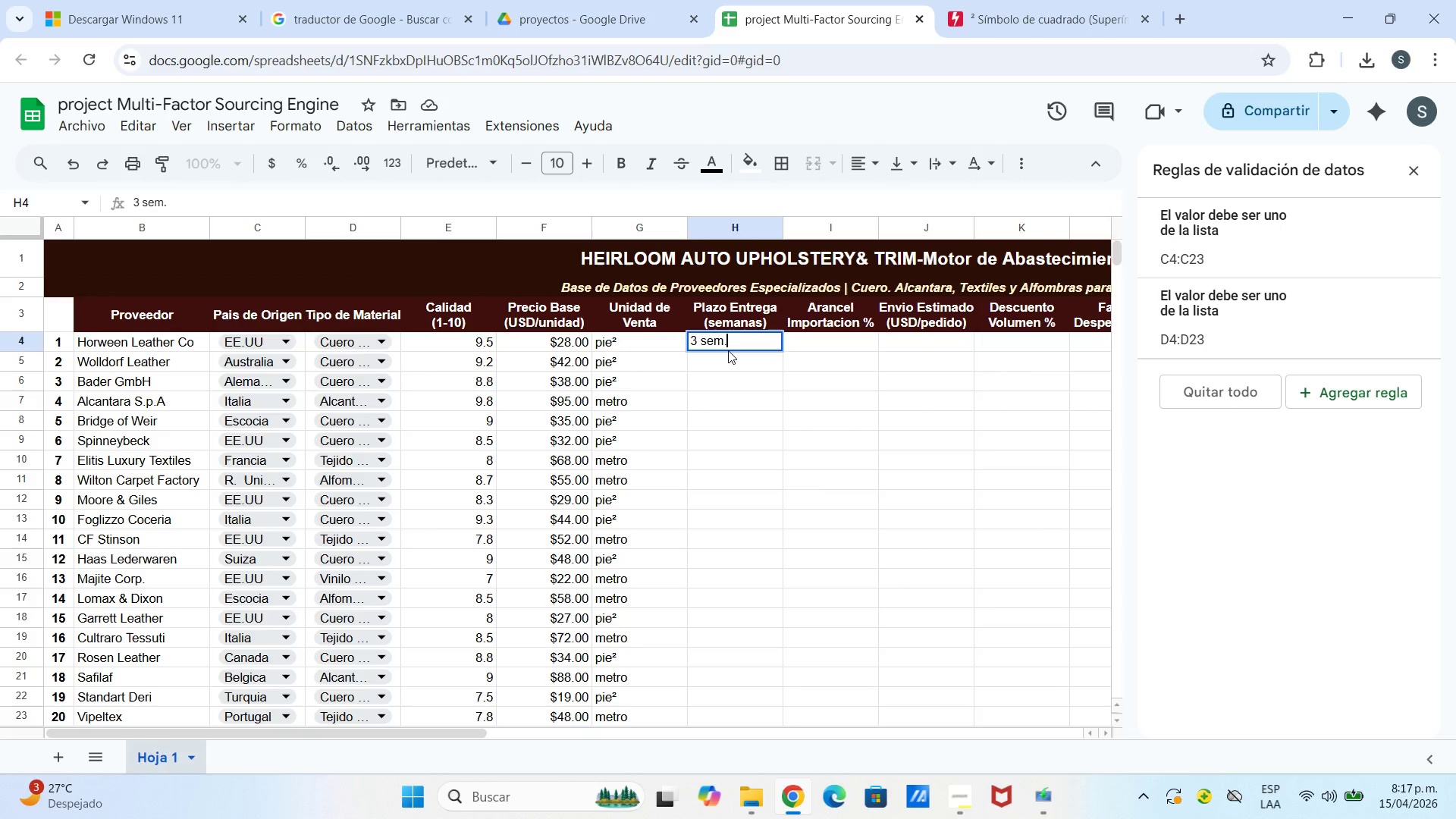 
key(Enter)
 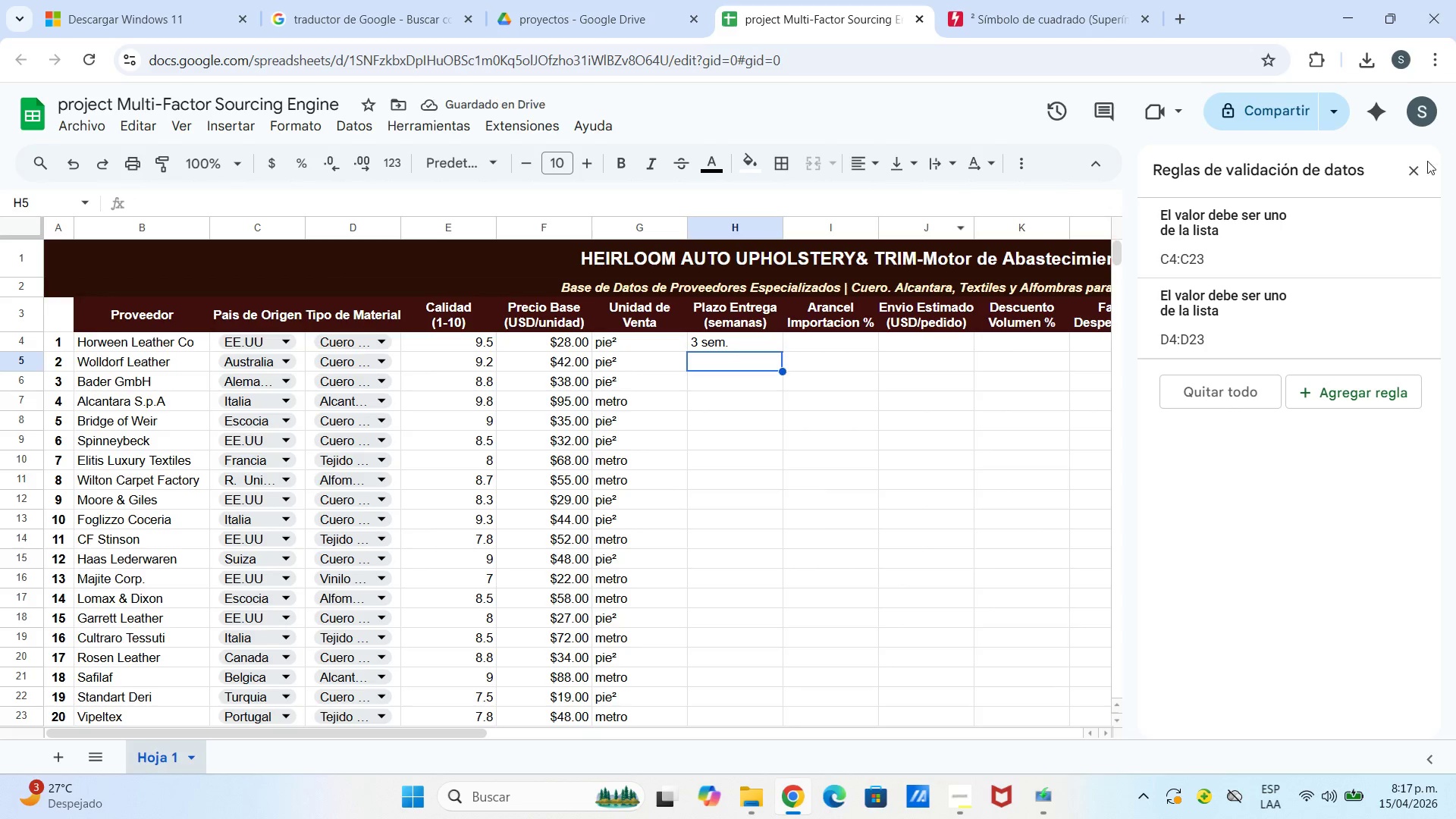 
double_click([1410, 177])
 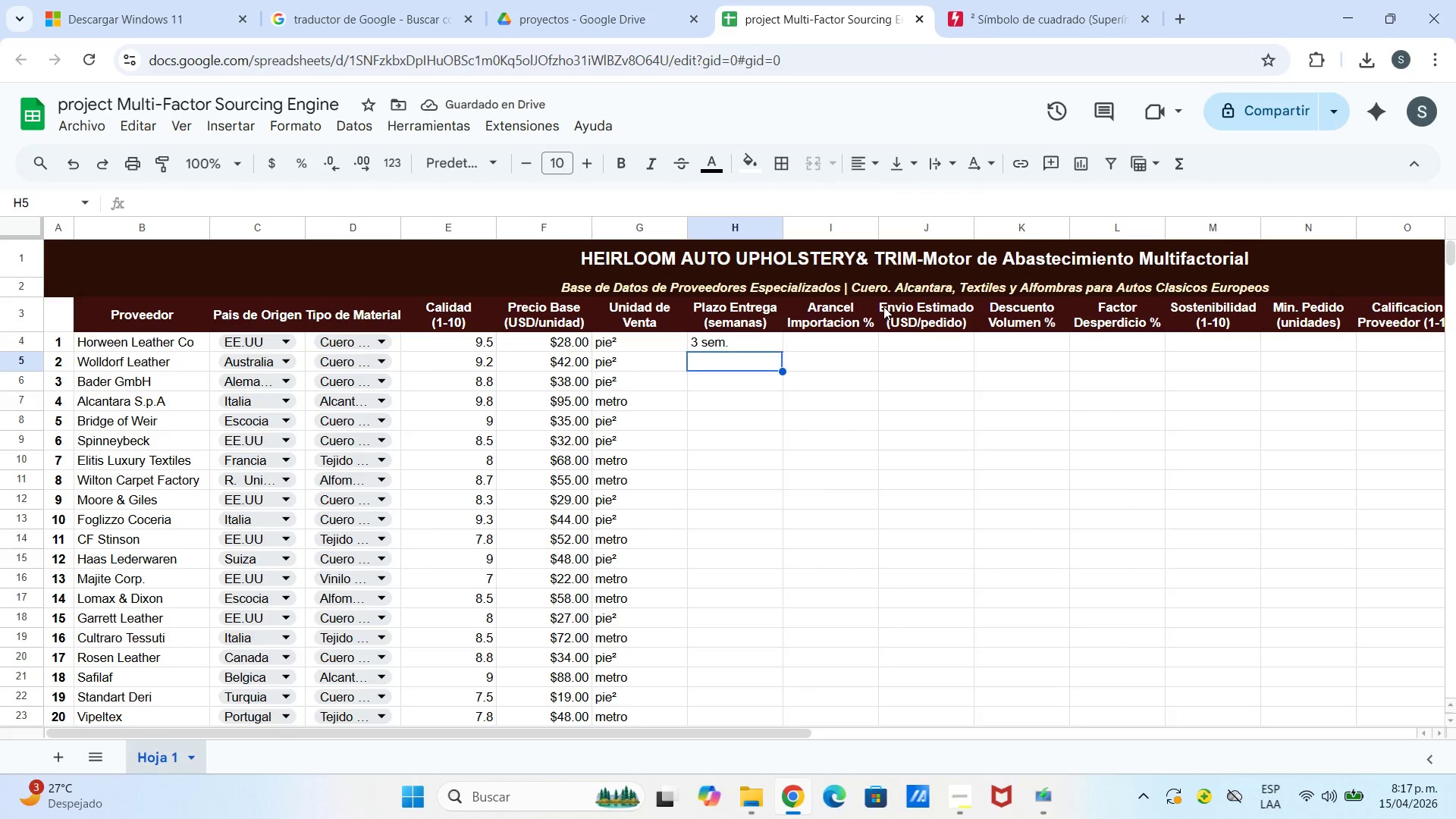 
type(7 sem.)
 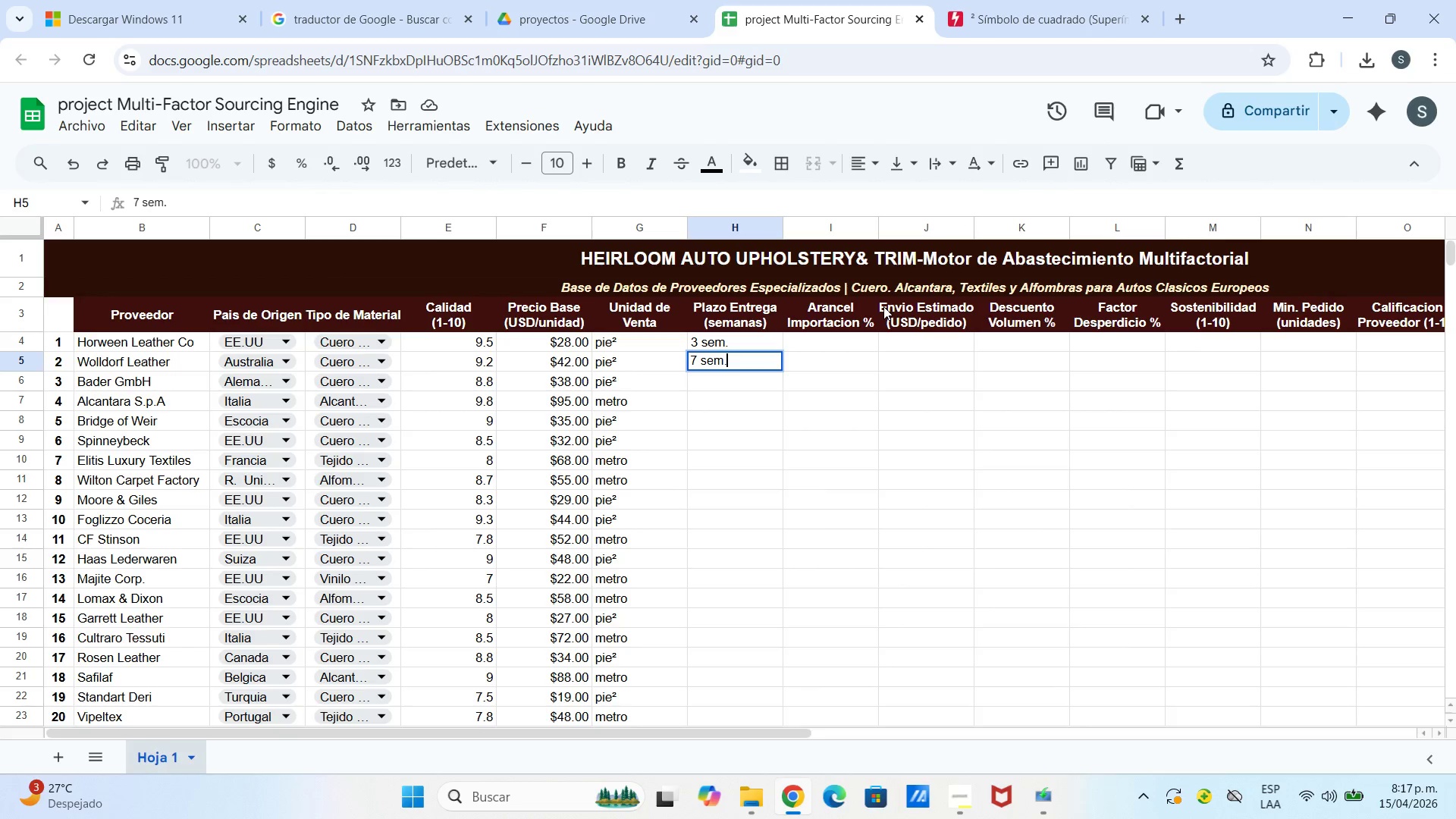 
key(Enter)
 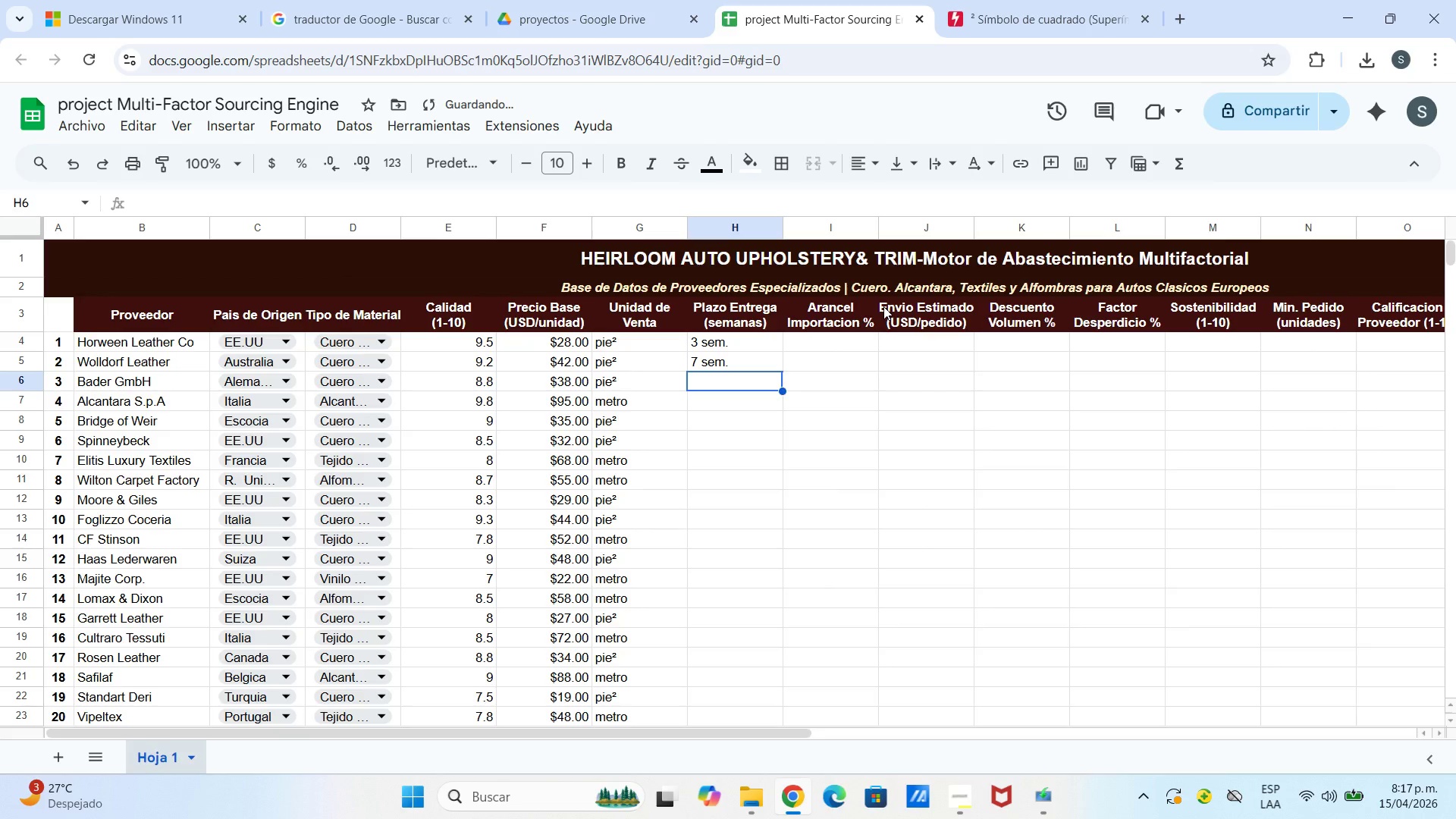 
type(6 sem)
 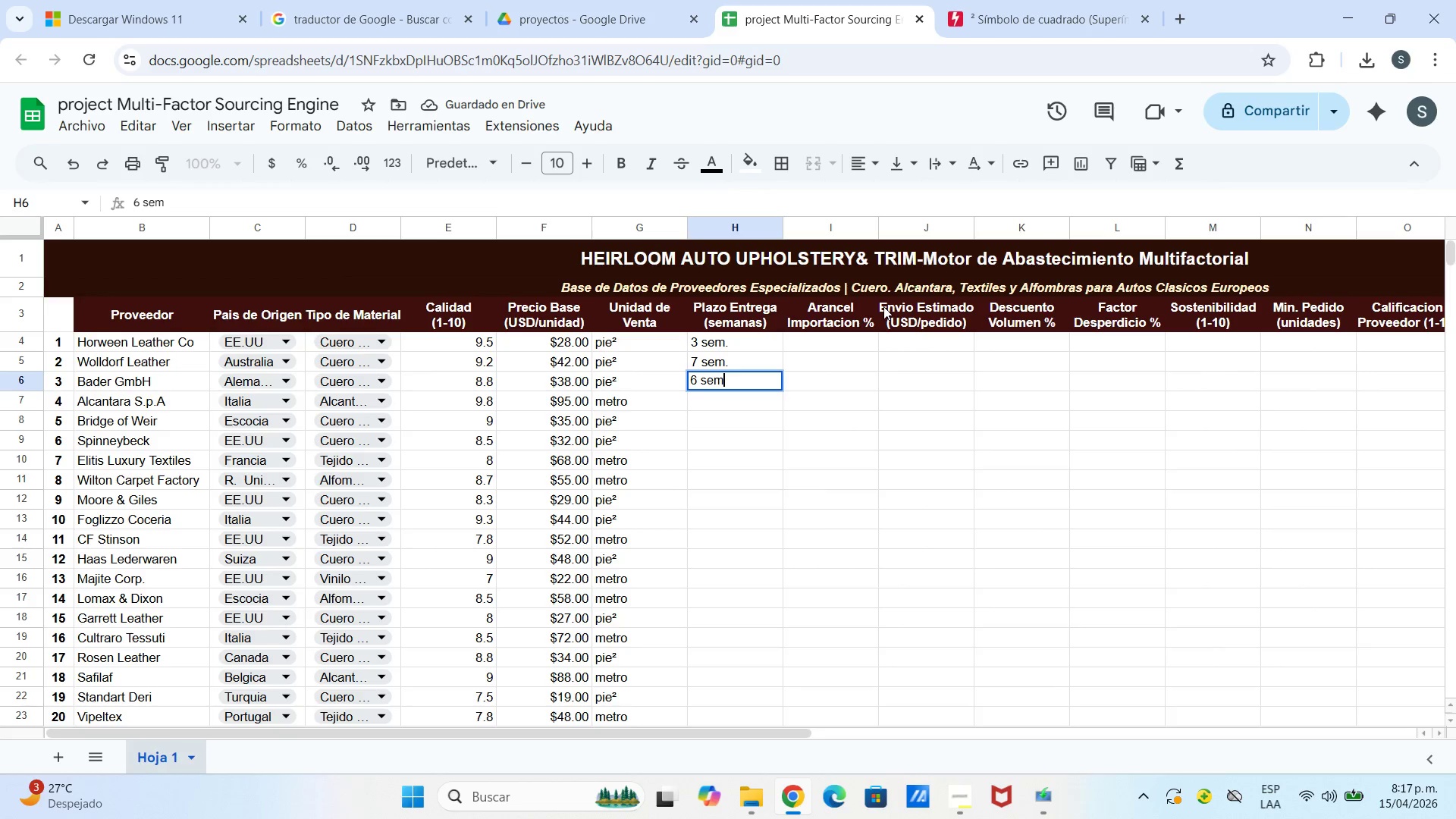 
key(Enter)
 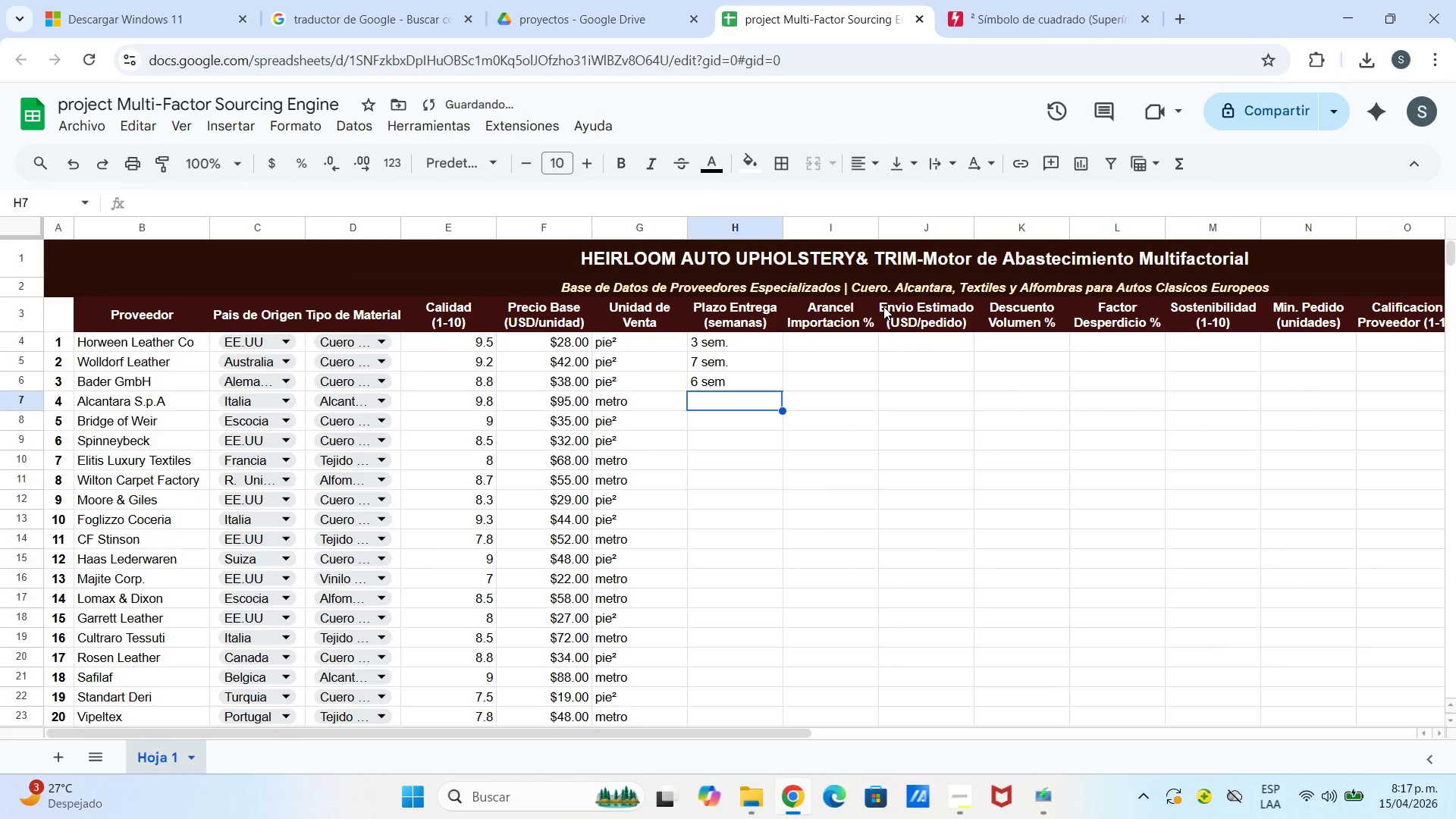 
key(ArrowUp)
 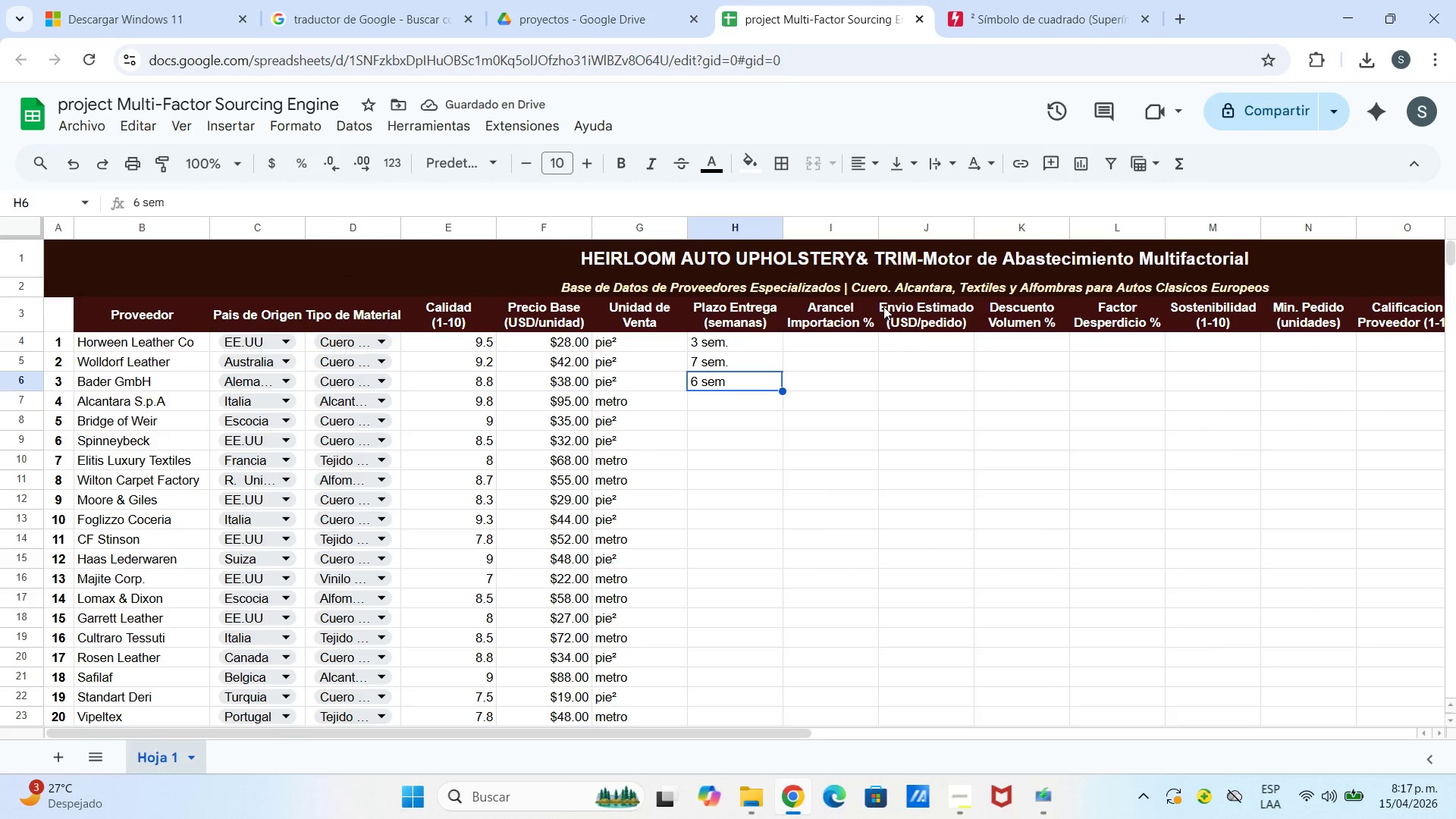 
key(Enter)
 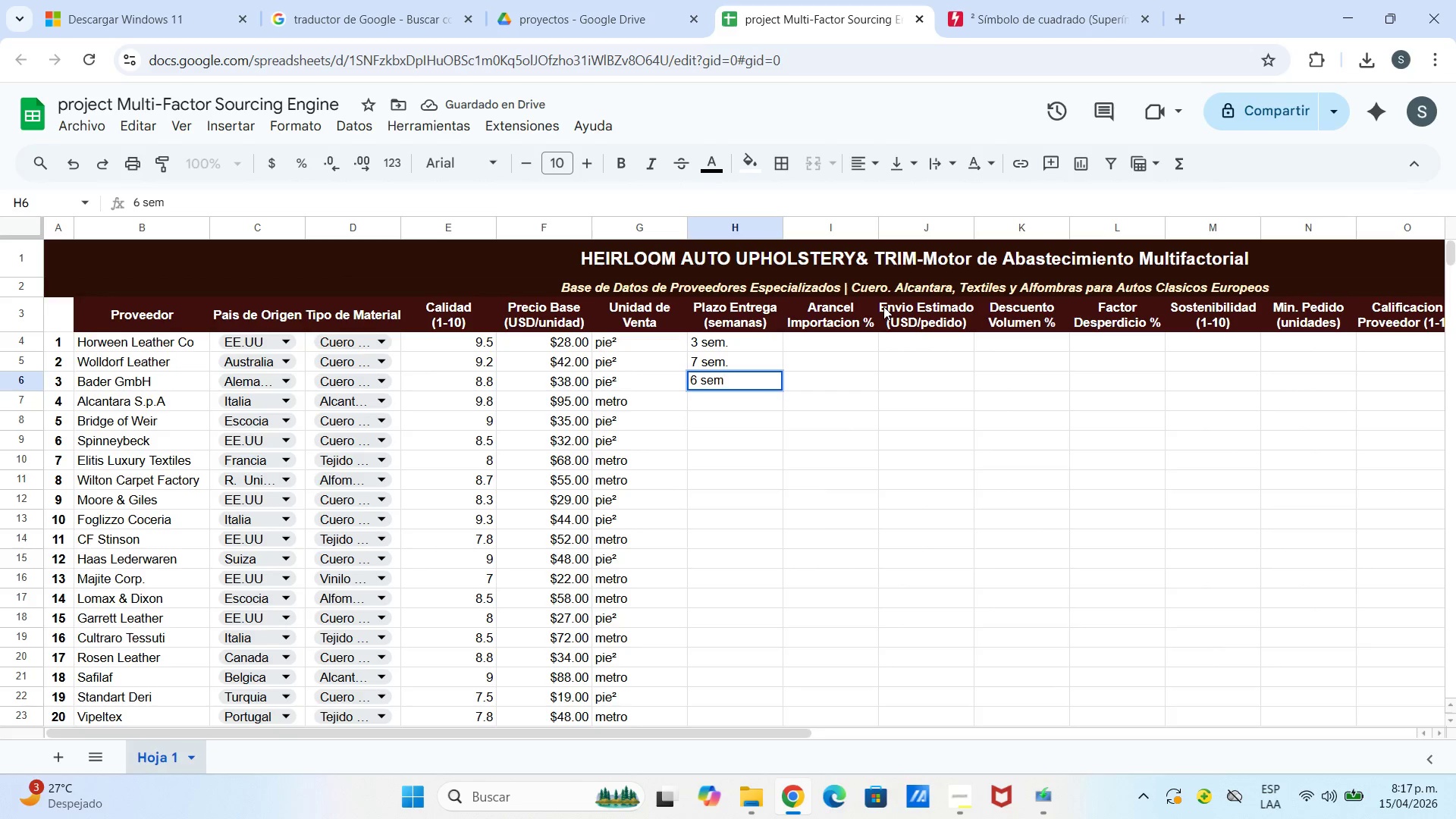 
key(Period)
 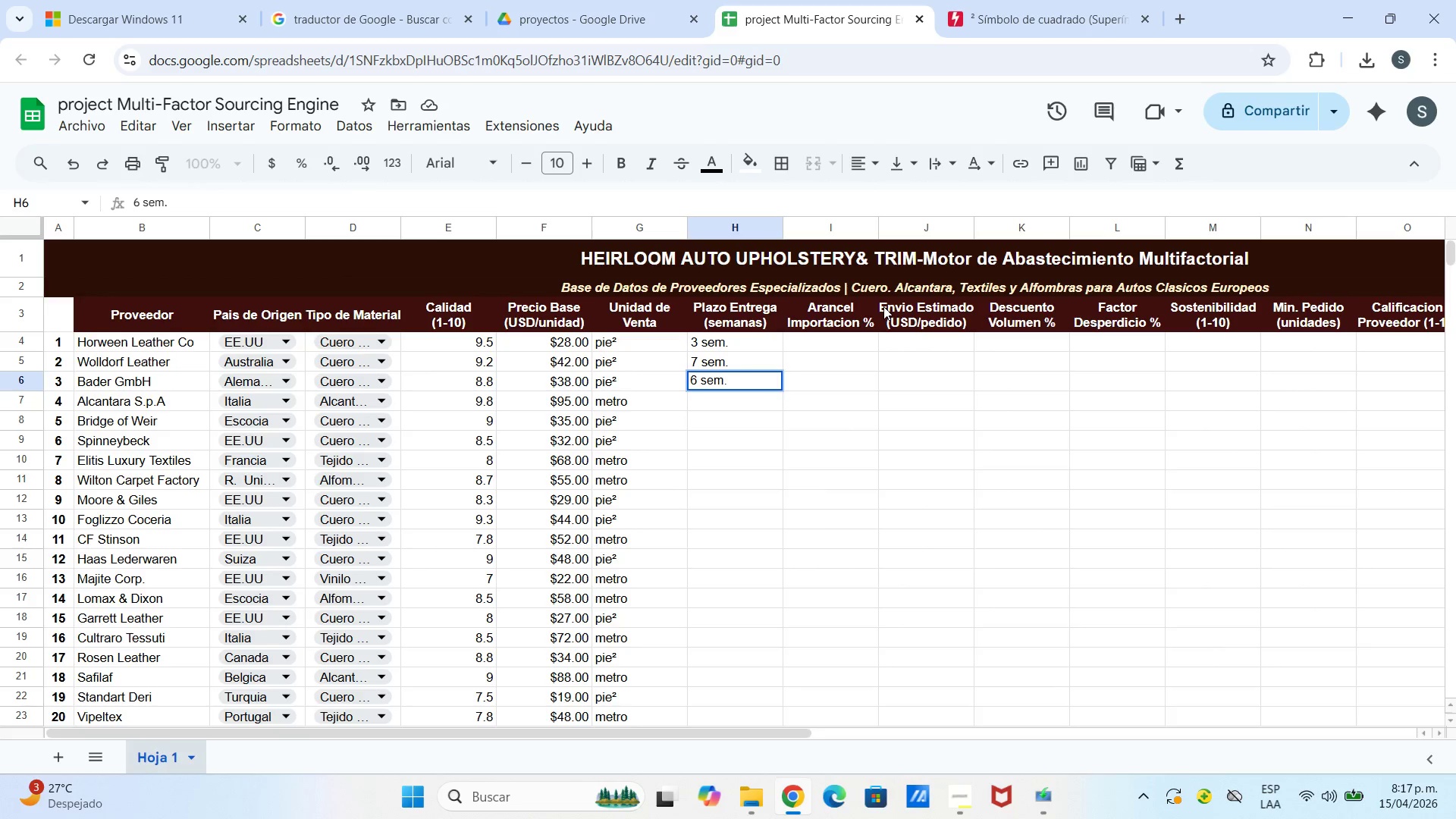 
key(ArrowDown)
 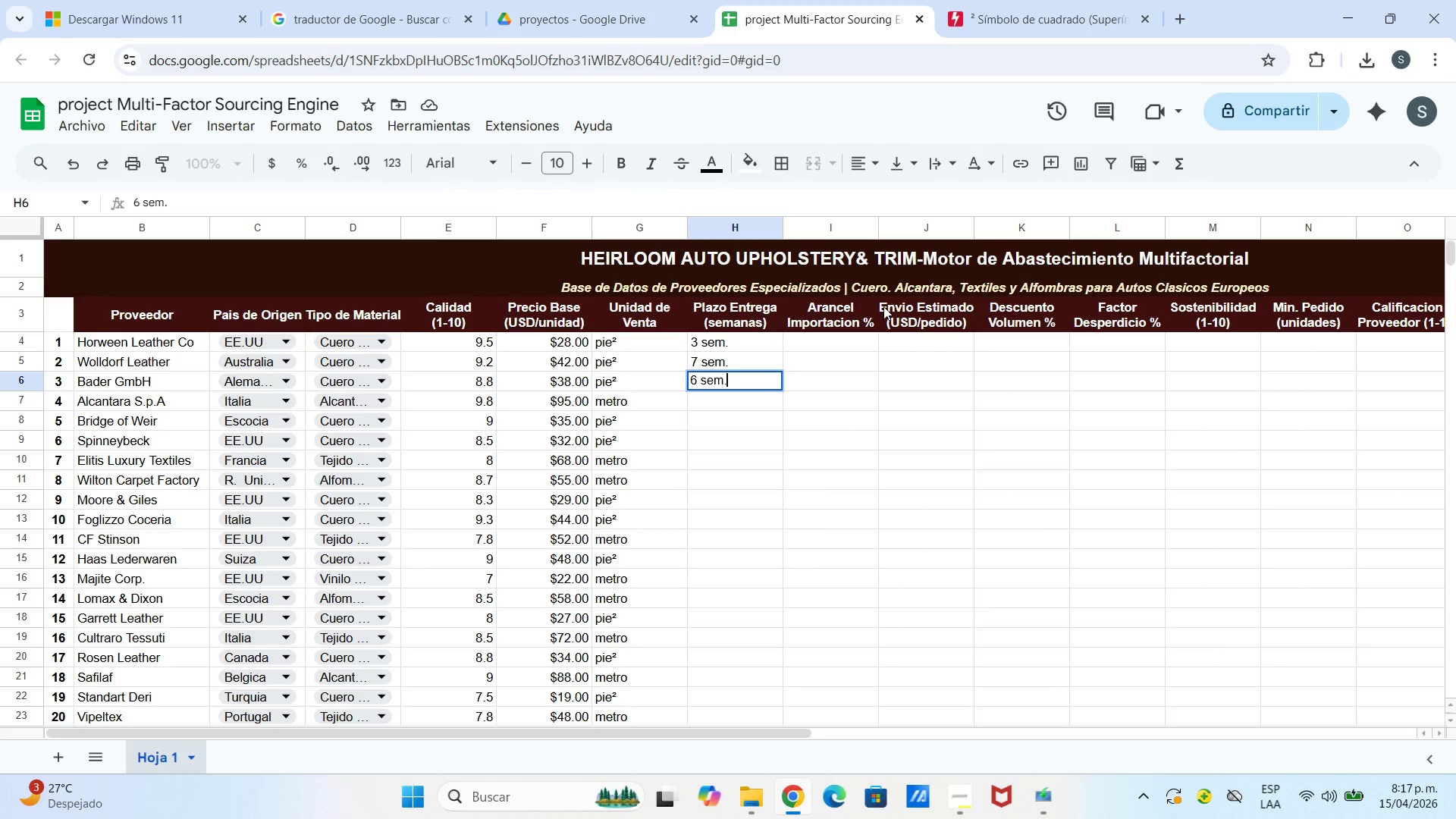 
key(Enter)
 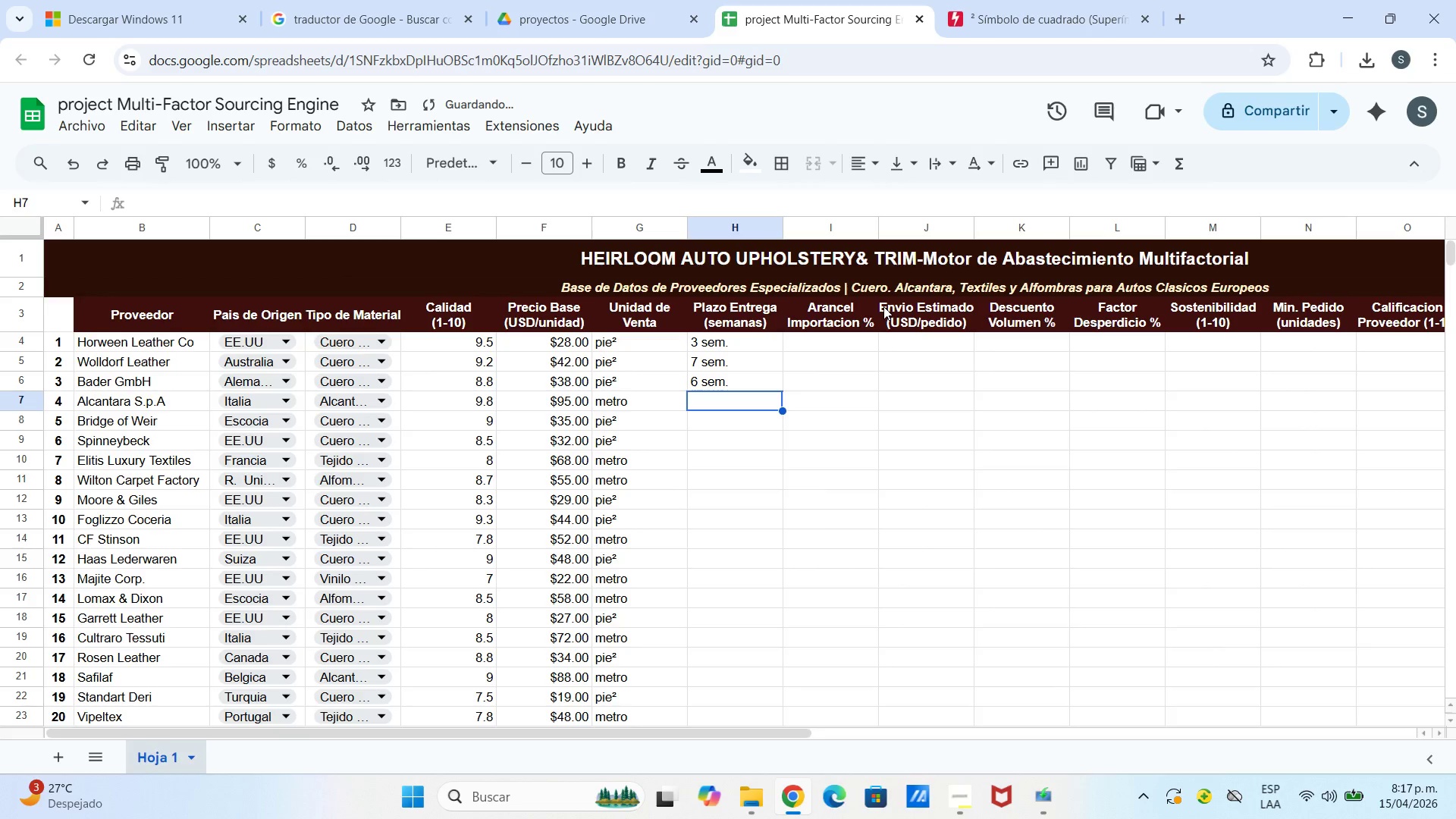 
type(8 sem.)
 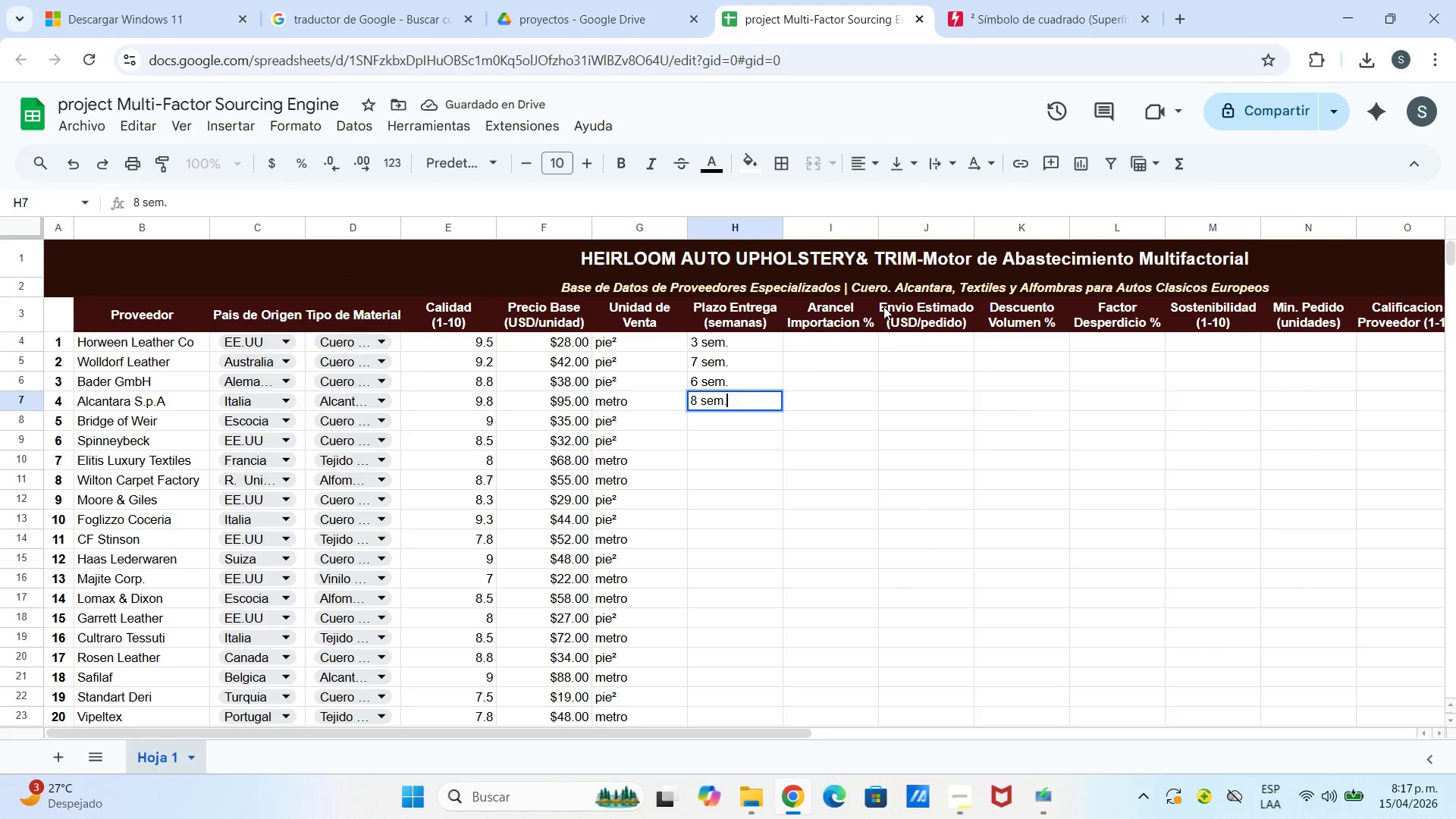 
key(Enter)
 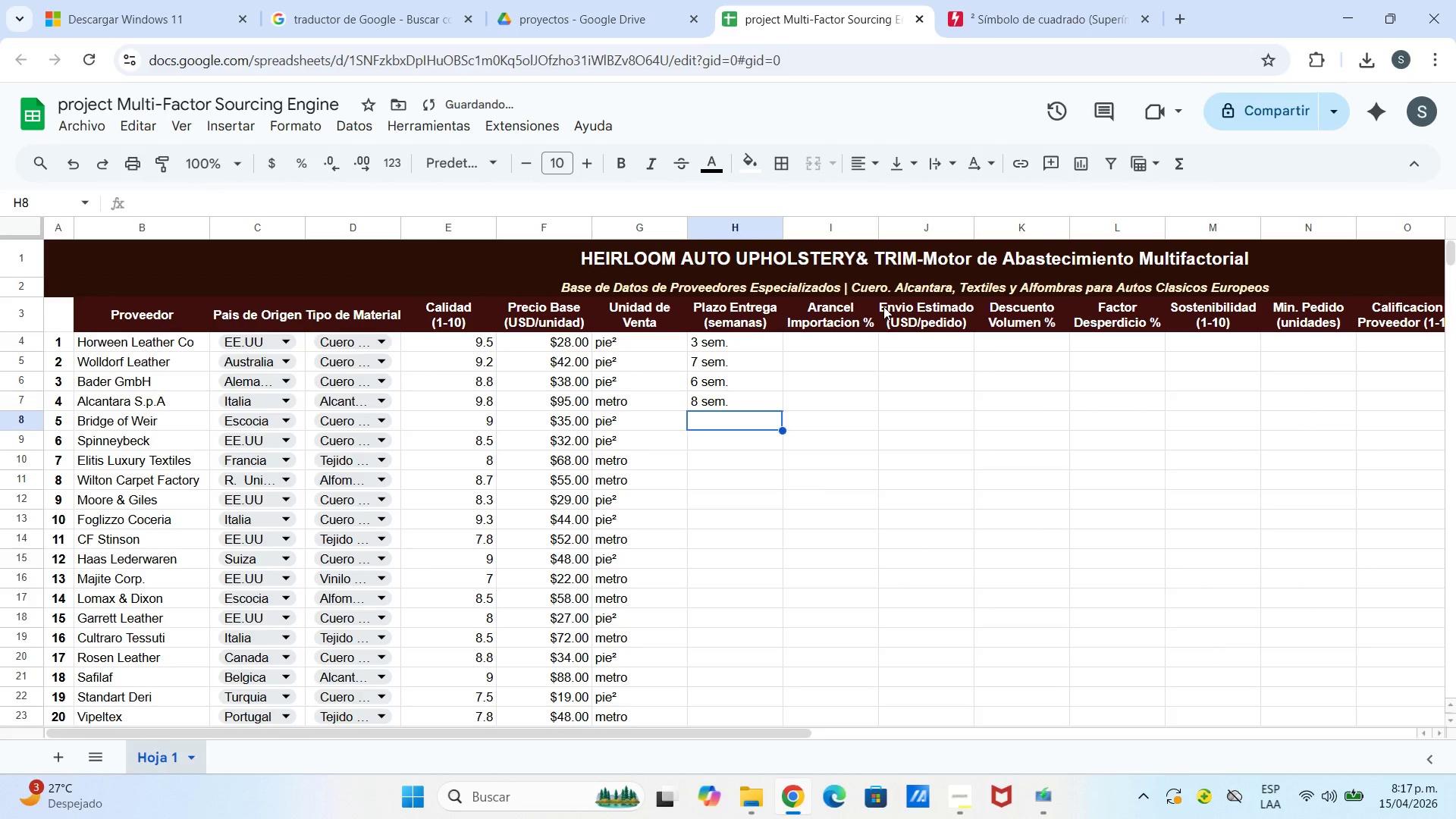 
type(7 sem.)
 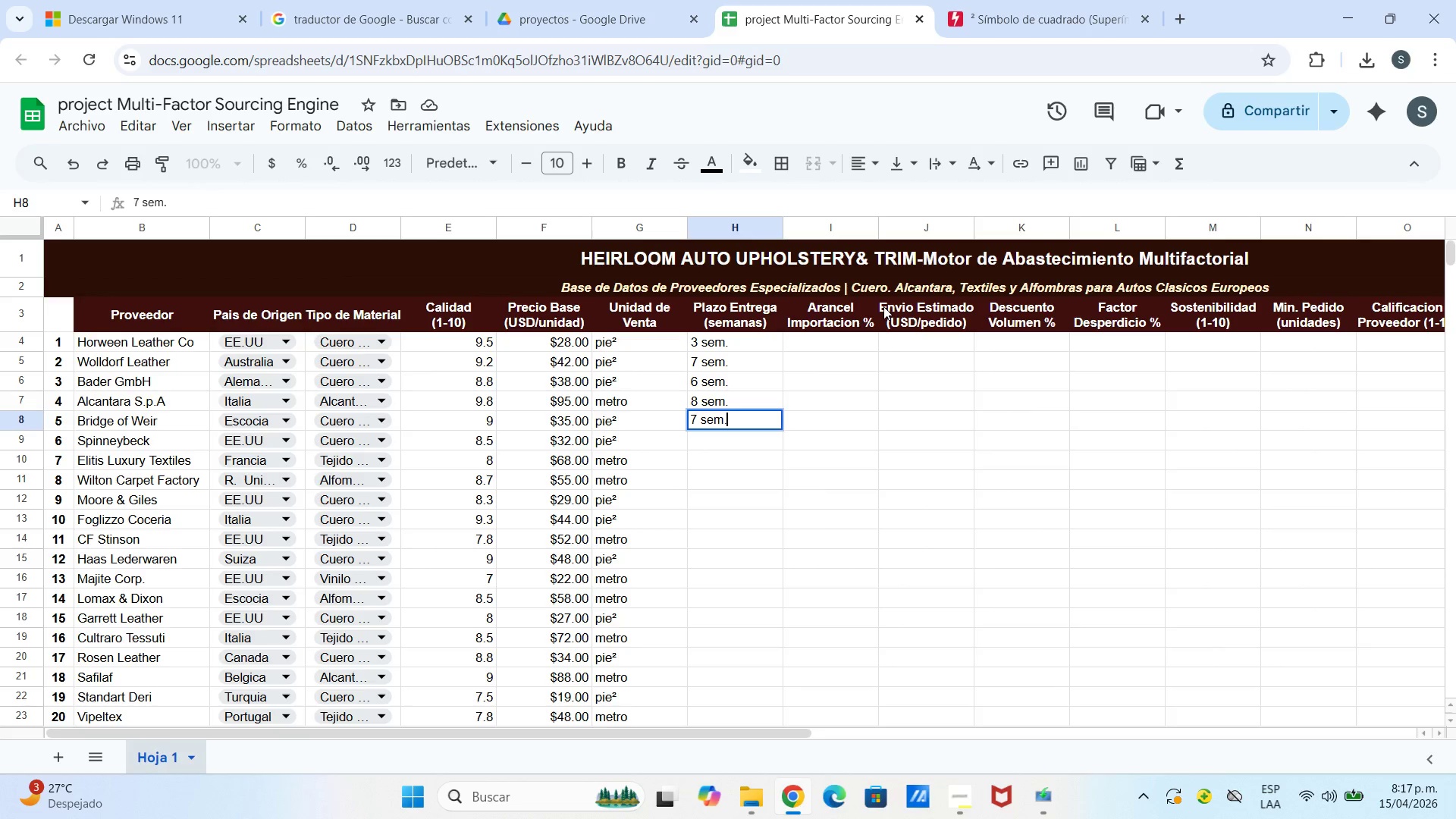 
key(Enter)
 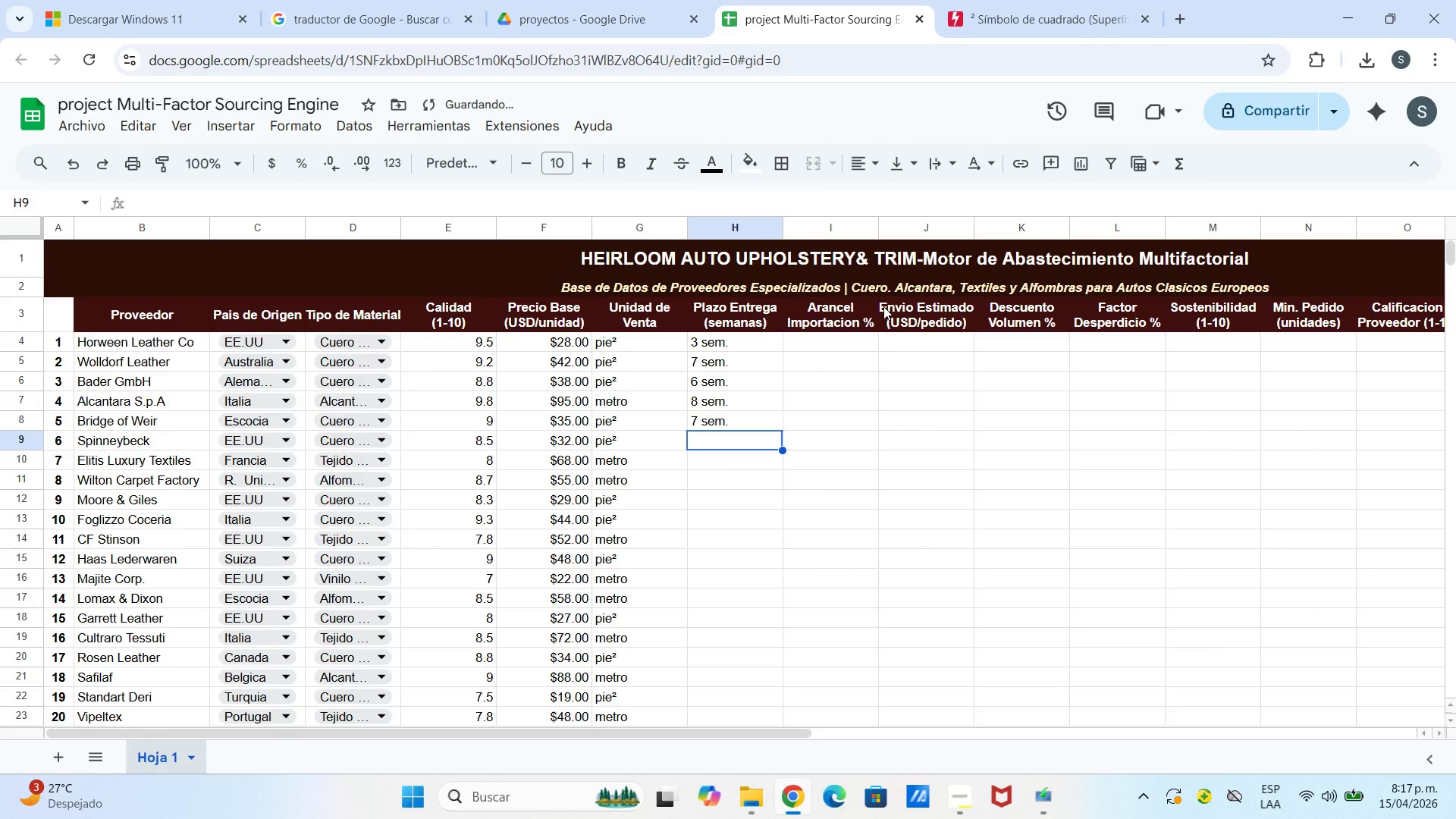 
type(4 em.)
 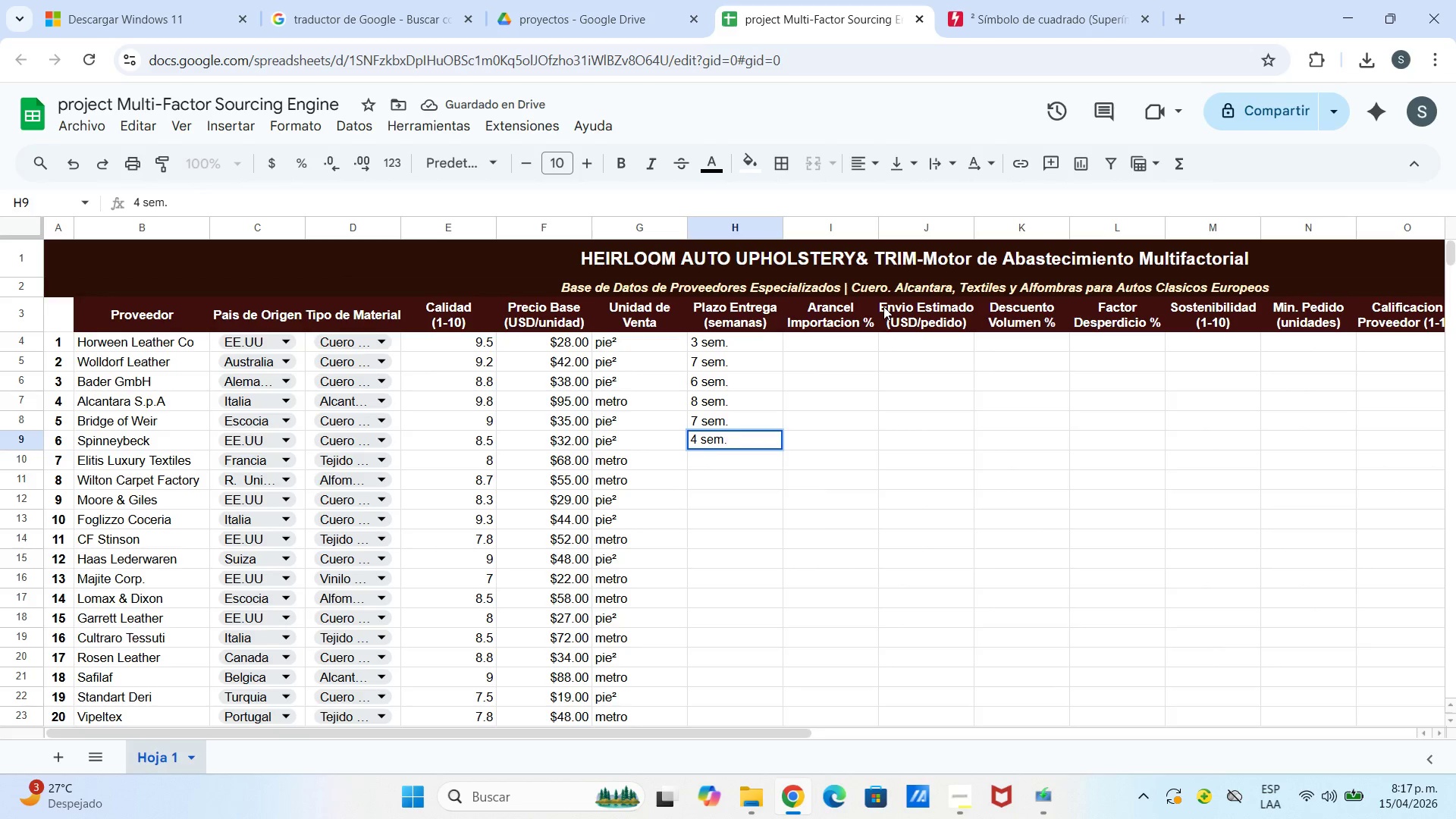 
hold_key(key=S, duration=4.42)
 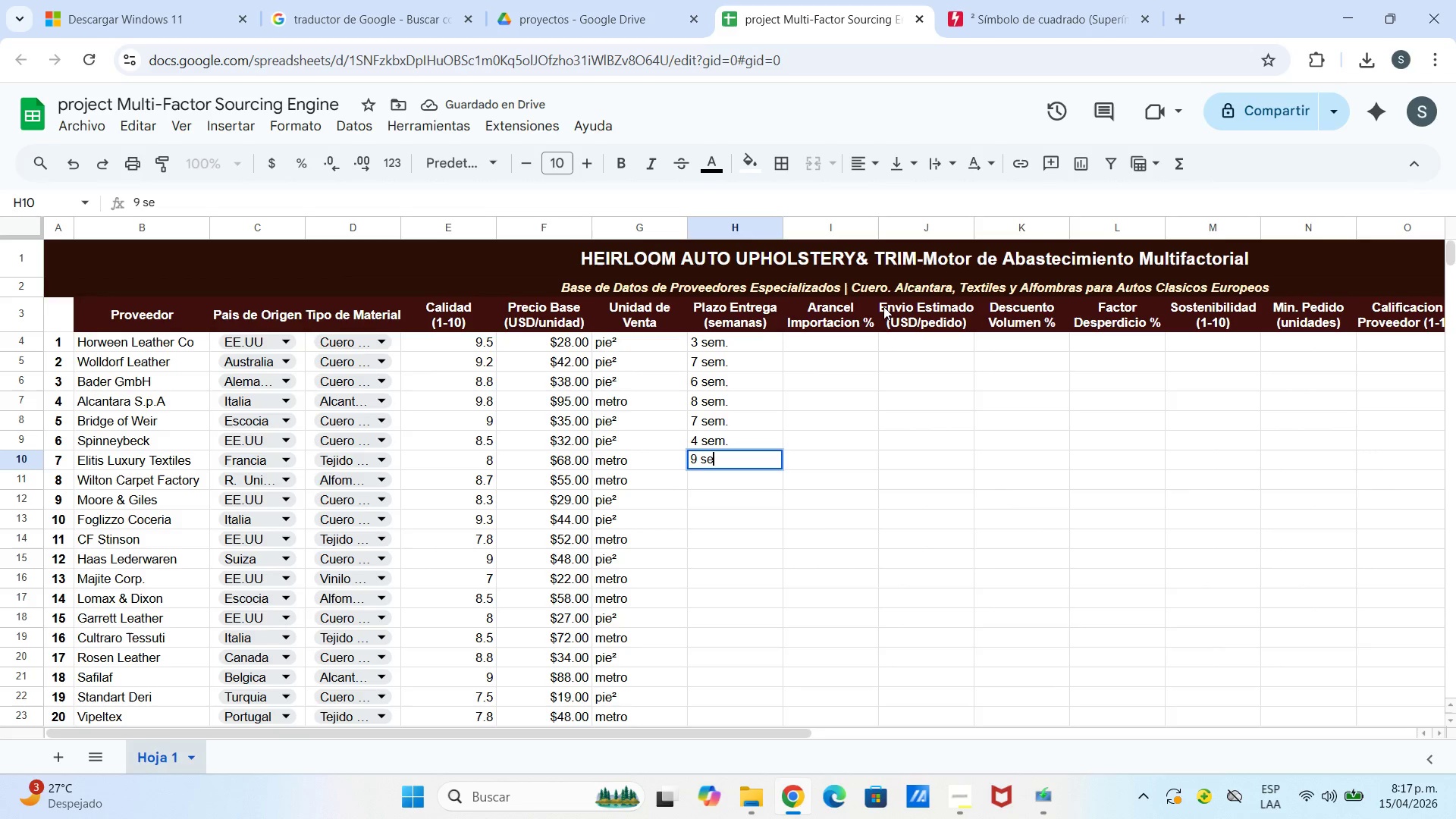 
key(Enter)
 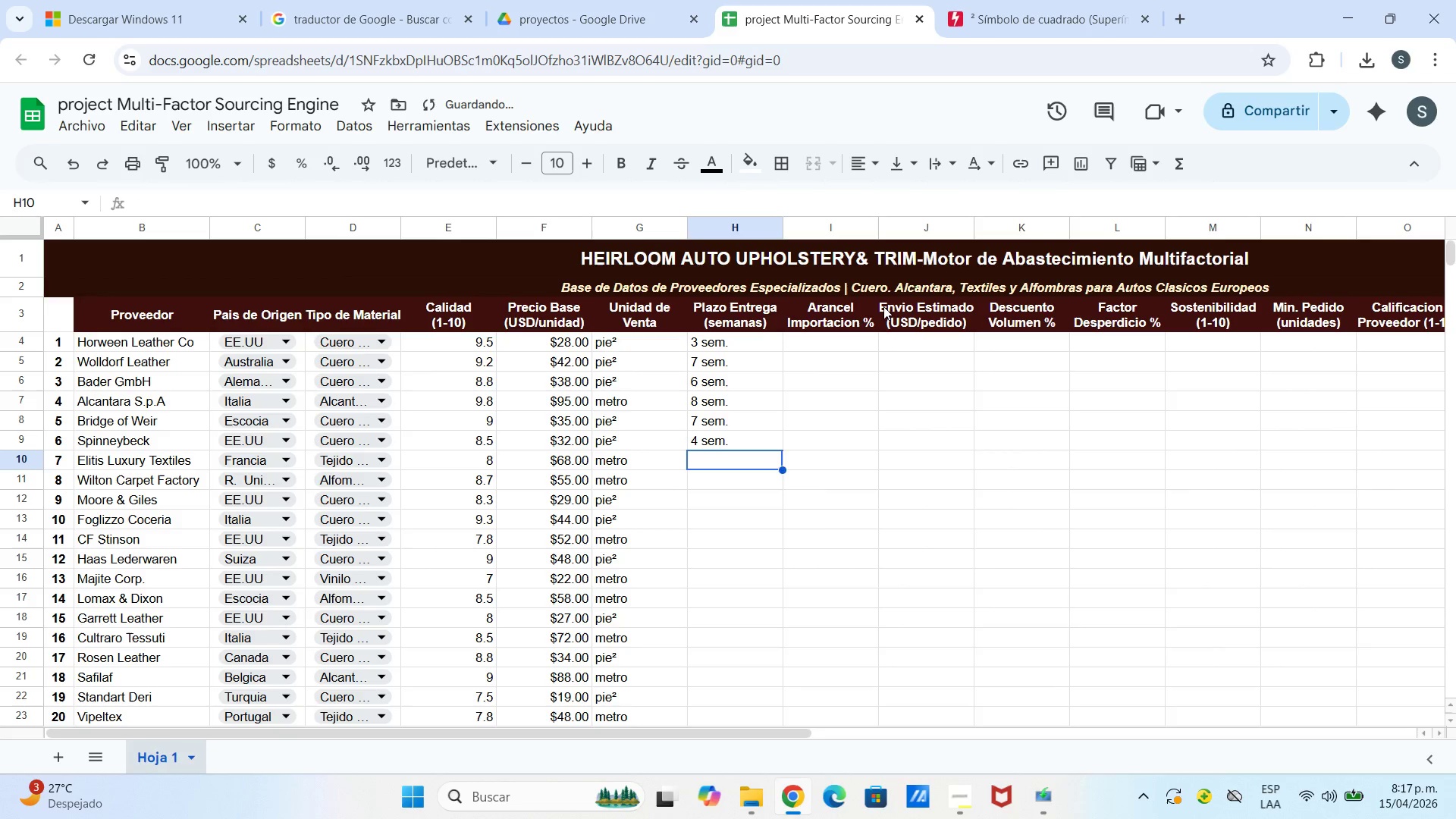 
type(9 em.)
 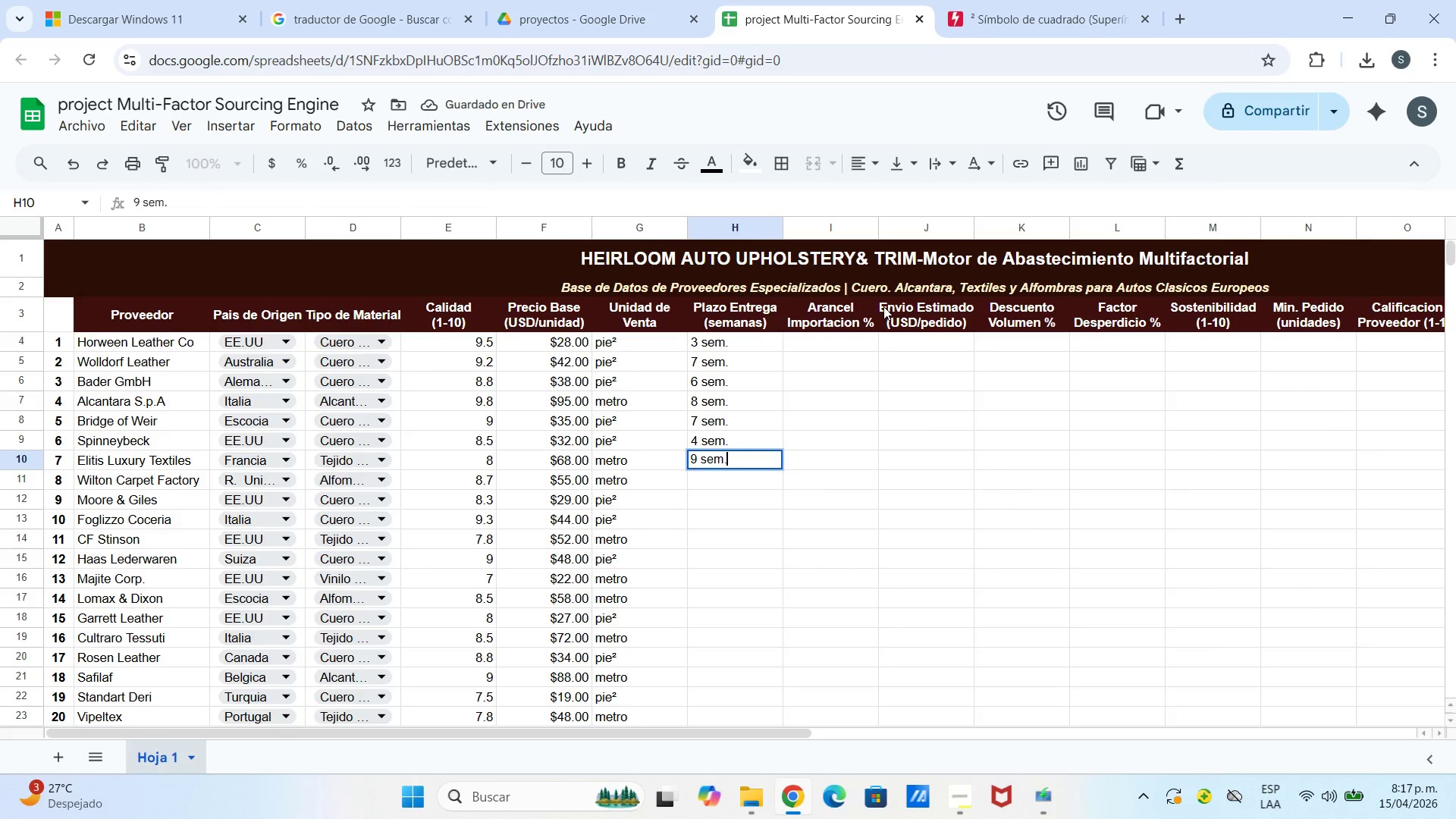 
key(Enter)
 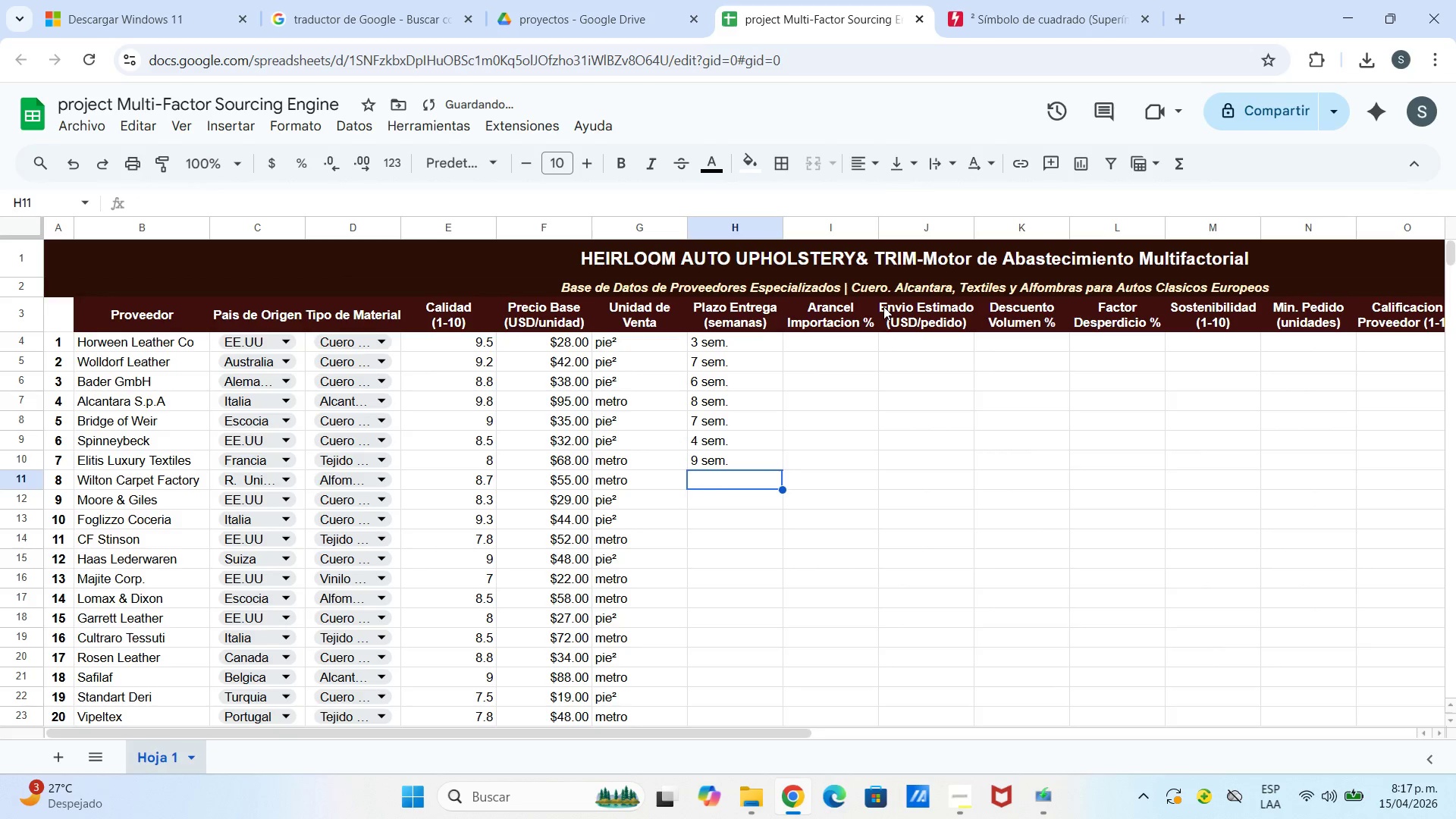 
type(8sem)
key(Backspace)
key(Backspace)
key(Backspace)
type( sem.)
 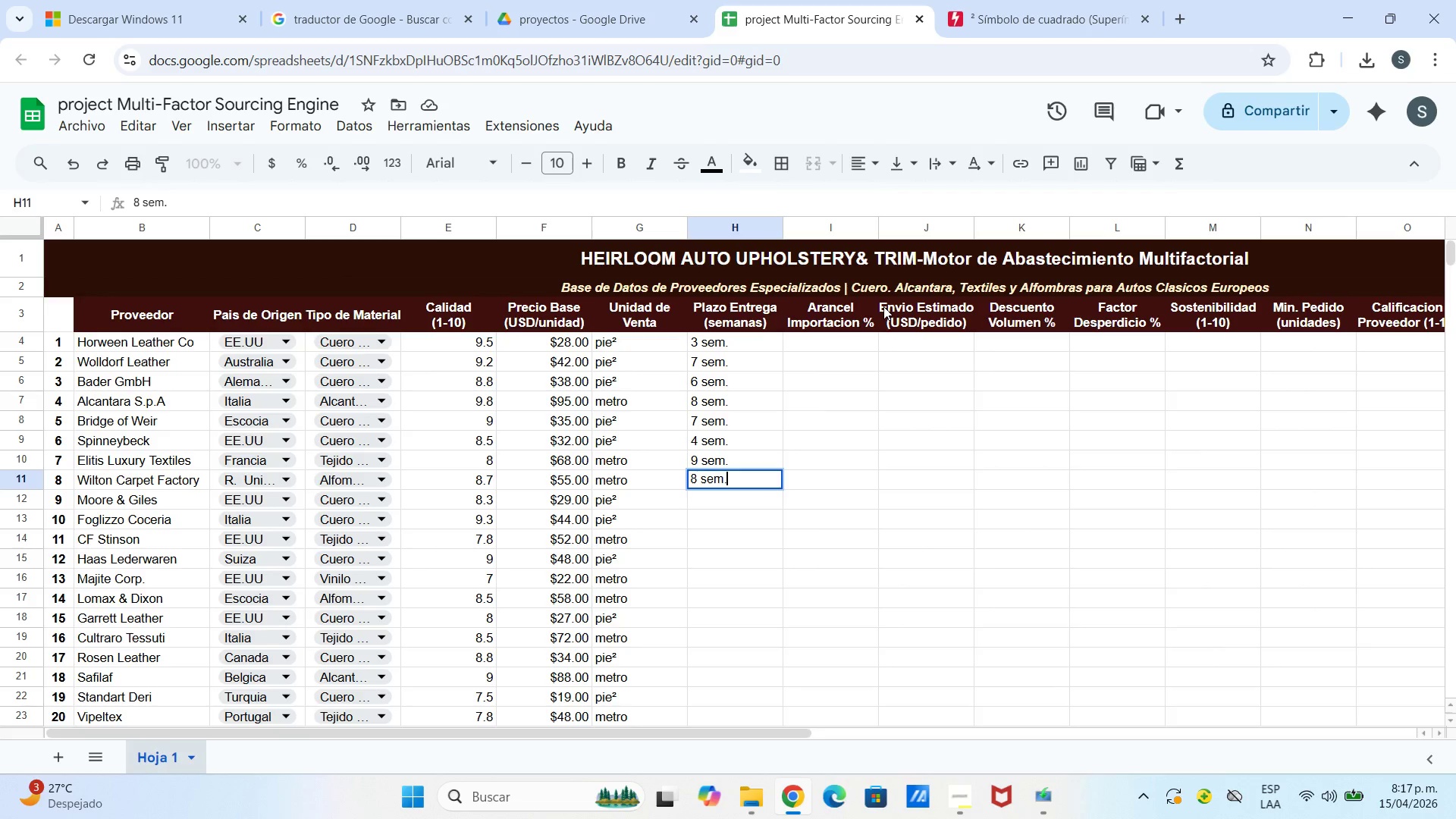 
key(Enter)
 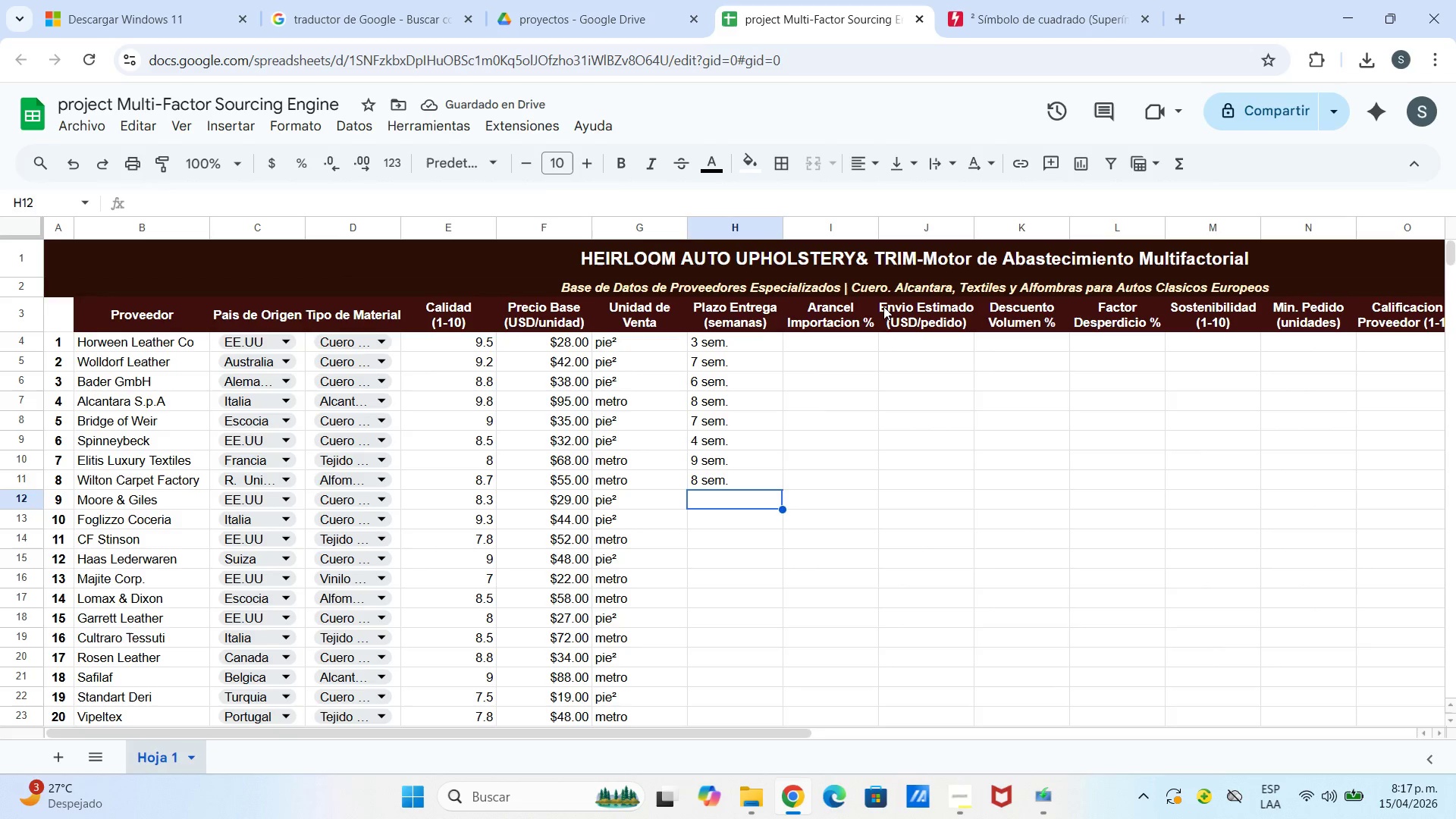 
type(3 sem.)
 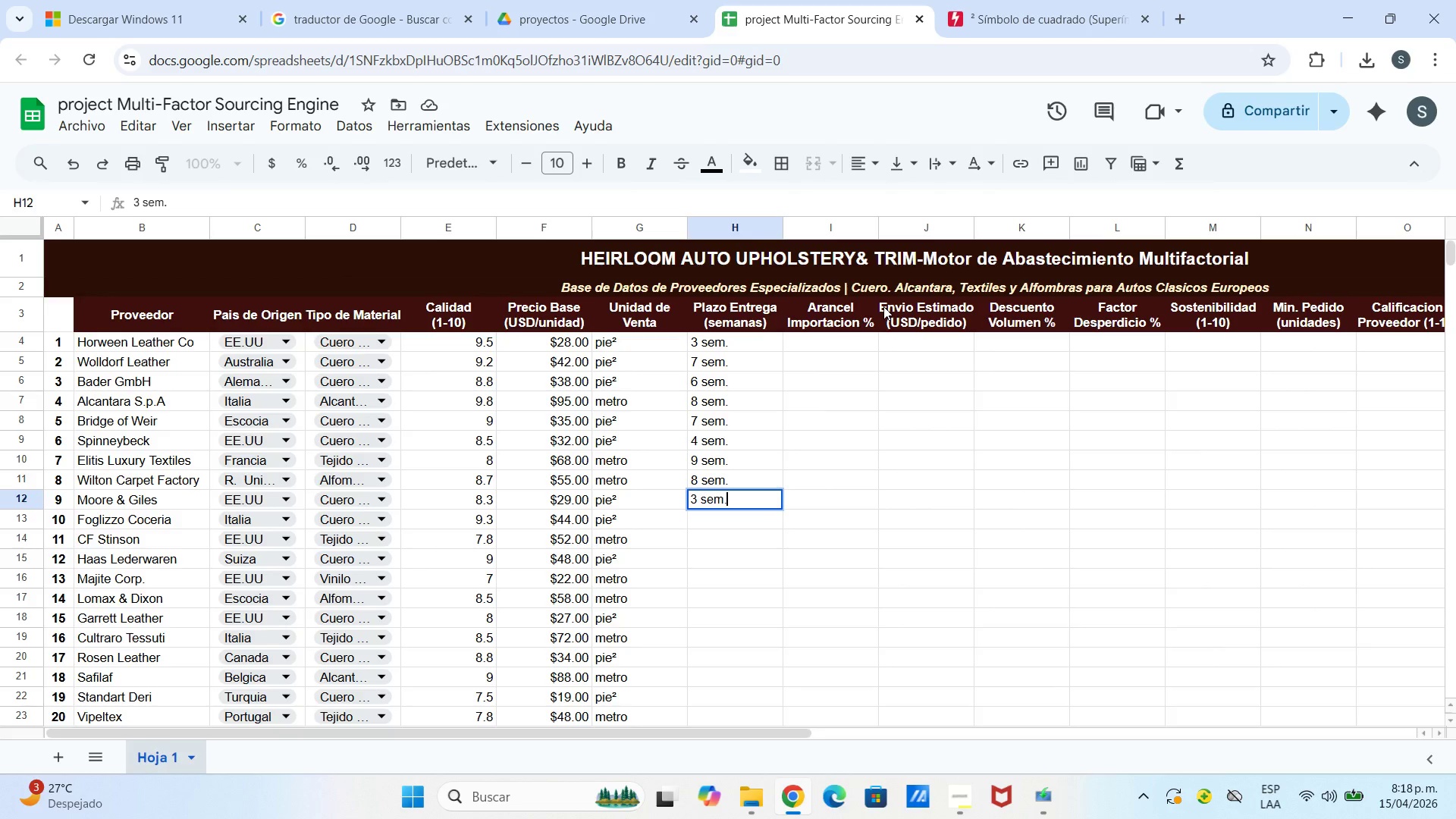 
key(Enter)
 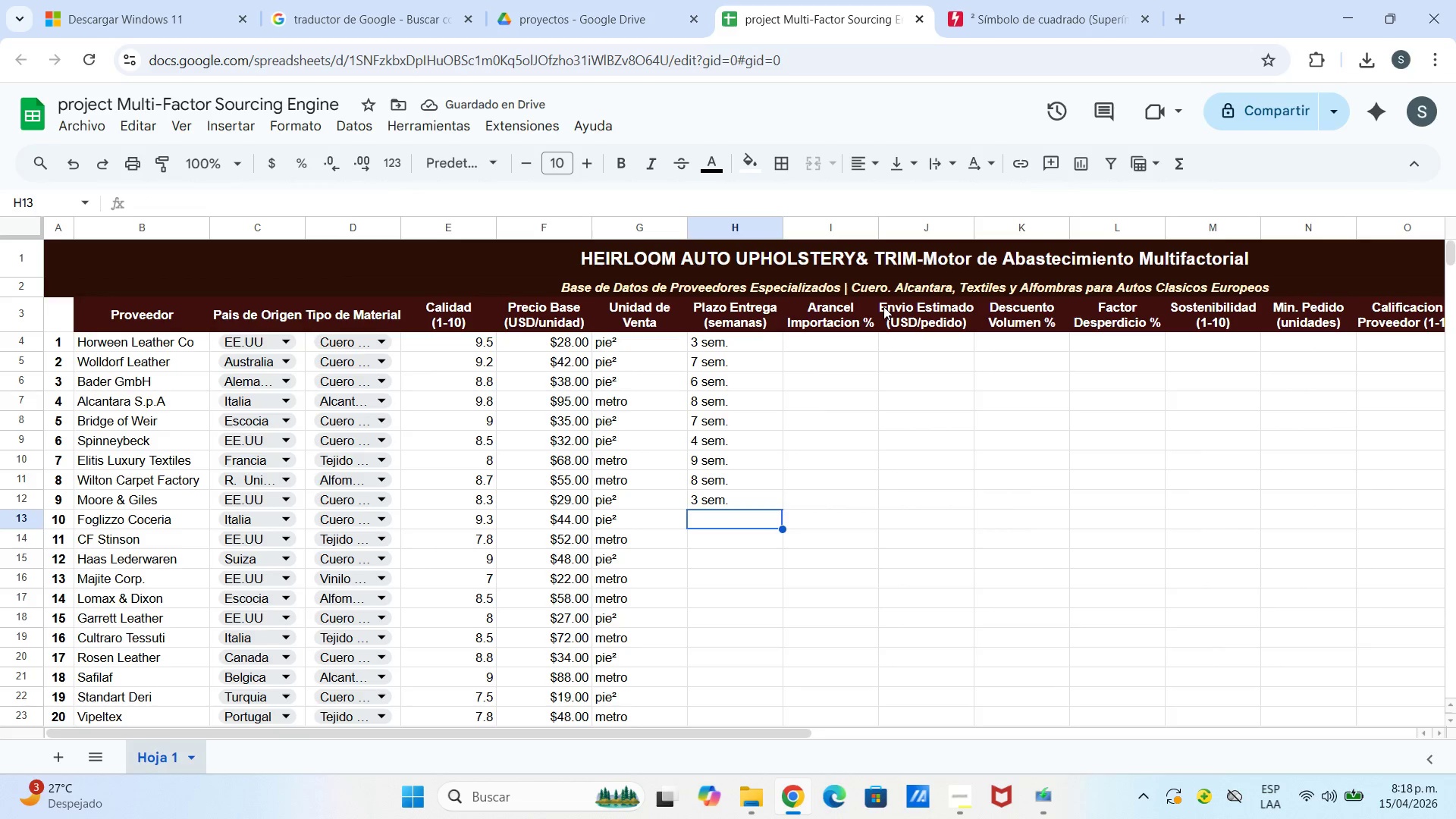 
wait(9.69)
 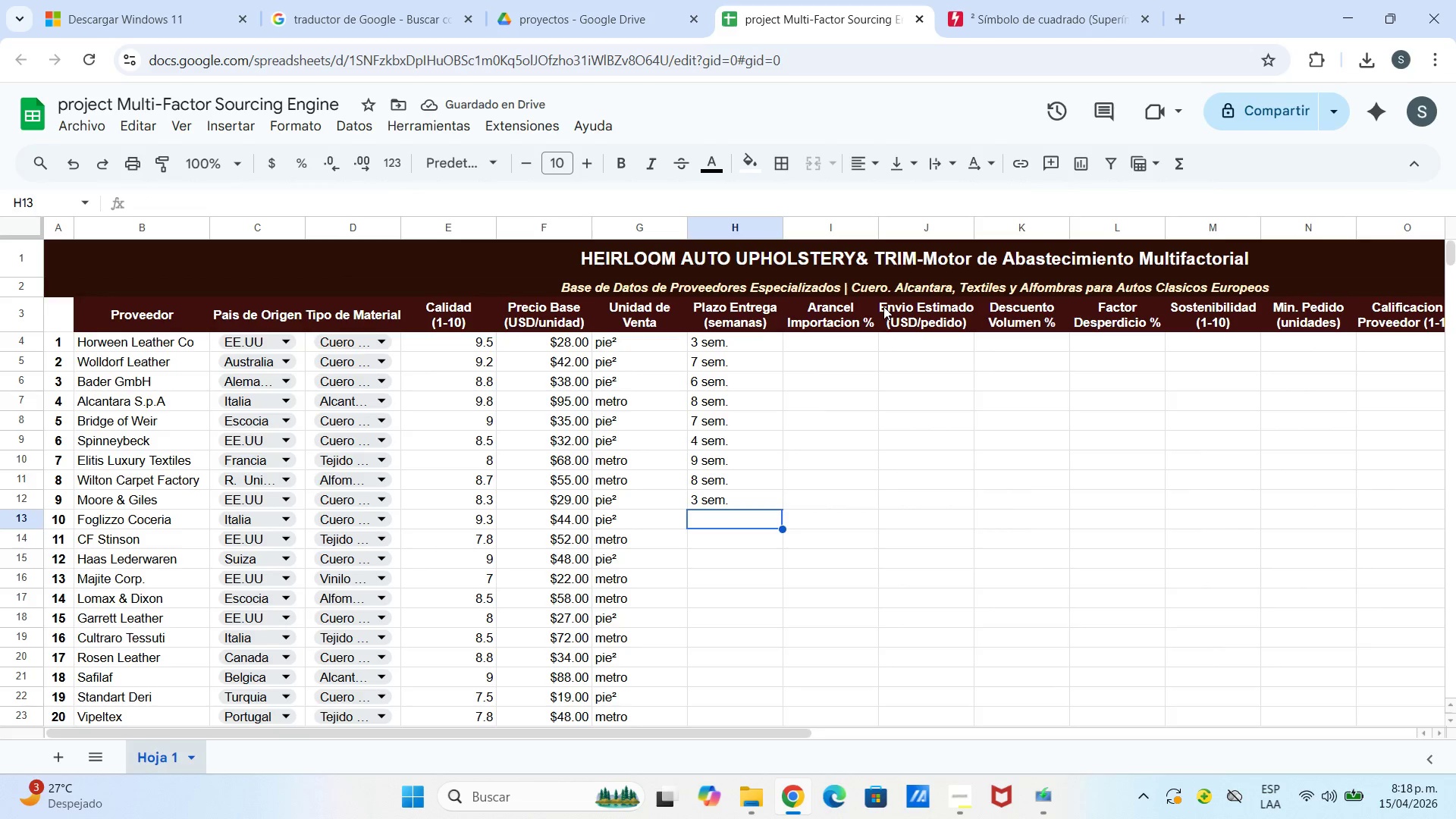 
type(8s)
key(Backspace)
type( em)
key(Backspace)
key(Backspace)
type(sem.)
 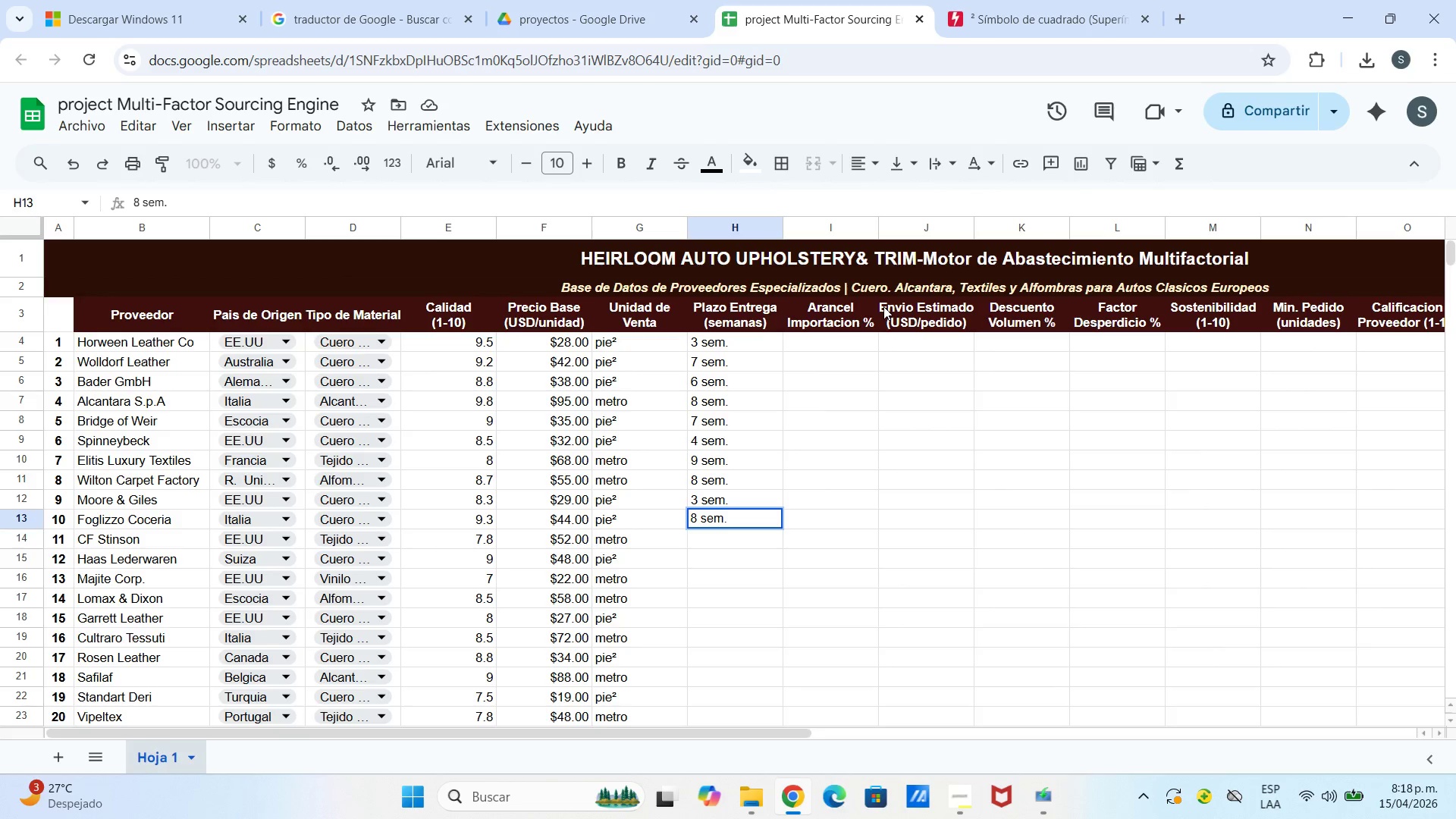 
key(Enter)
 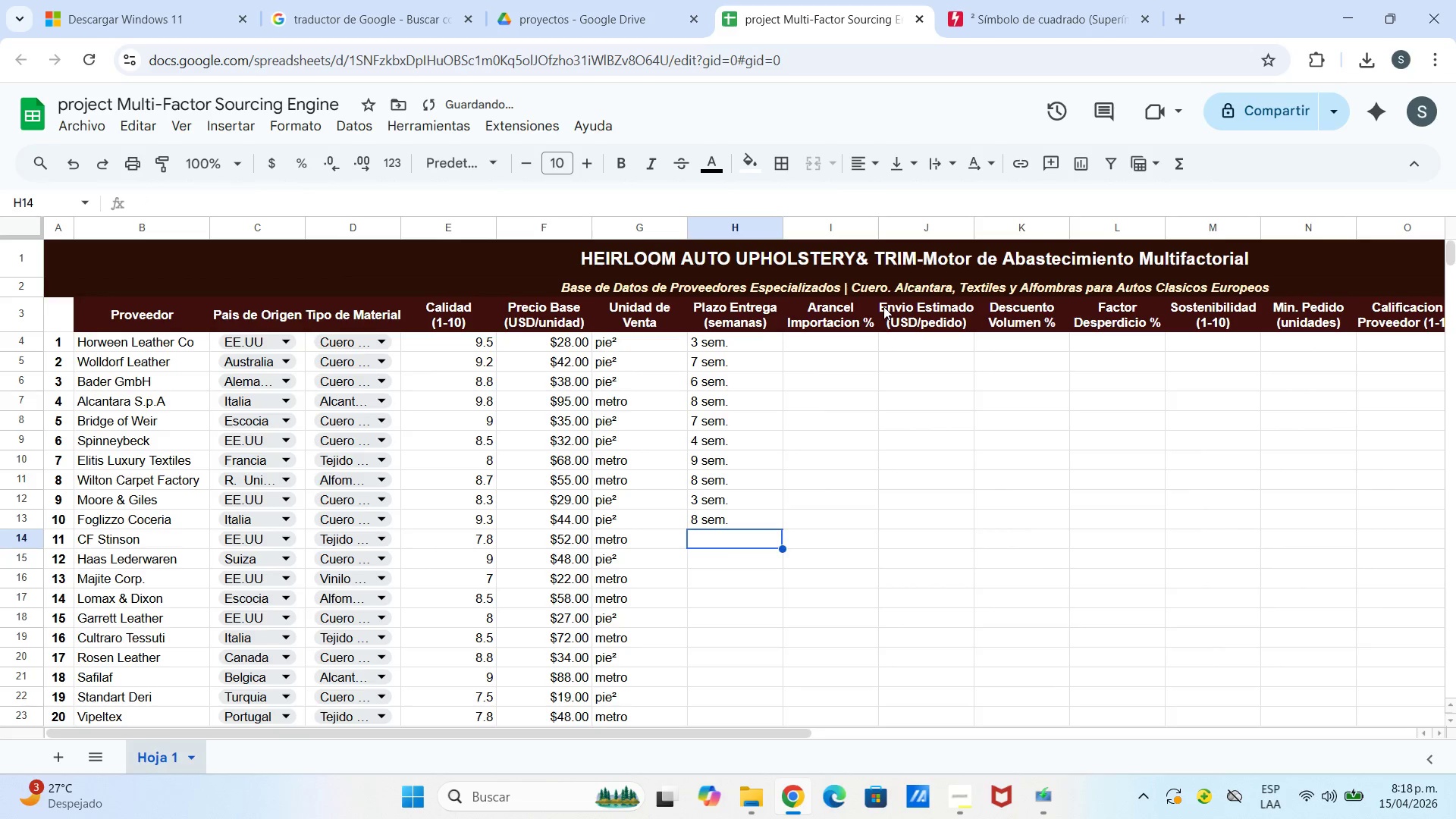 
type(4 sem.)
key(Backspace)
type(.)
 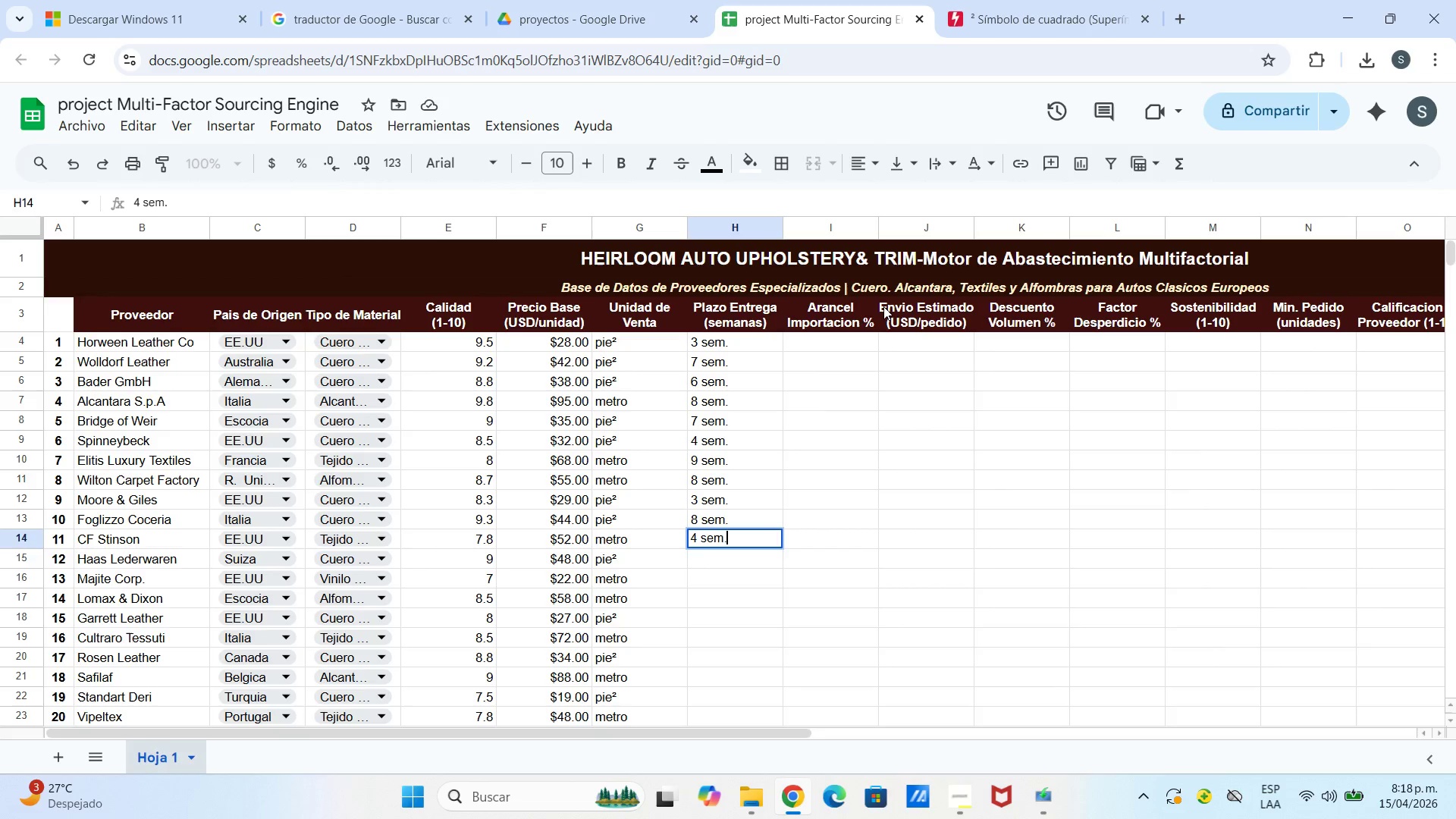 
key(Enter)
 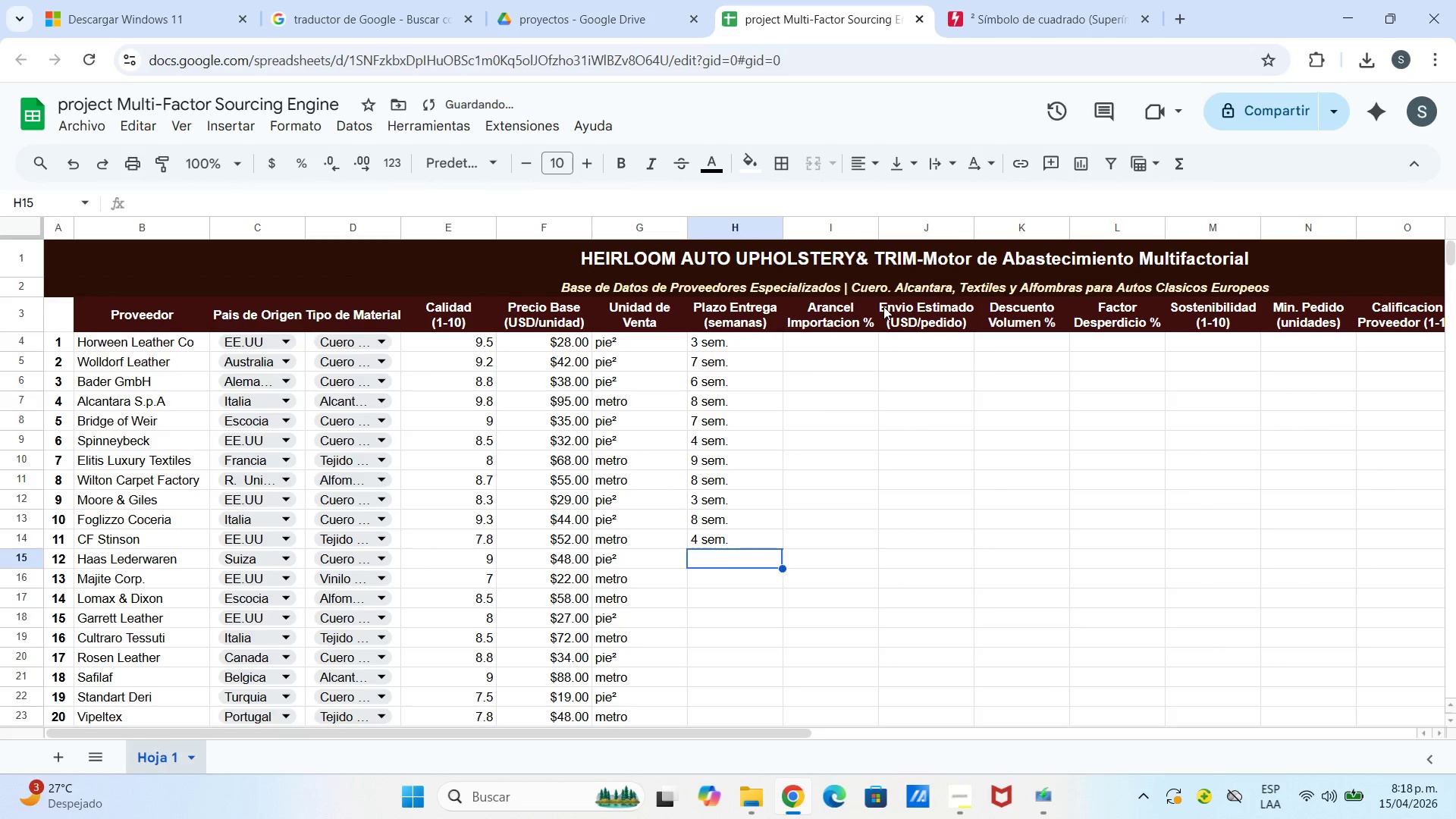 
type(7 sem.)
 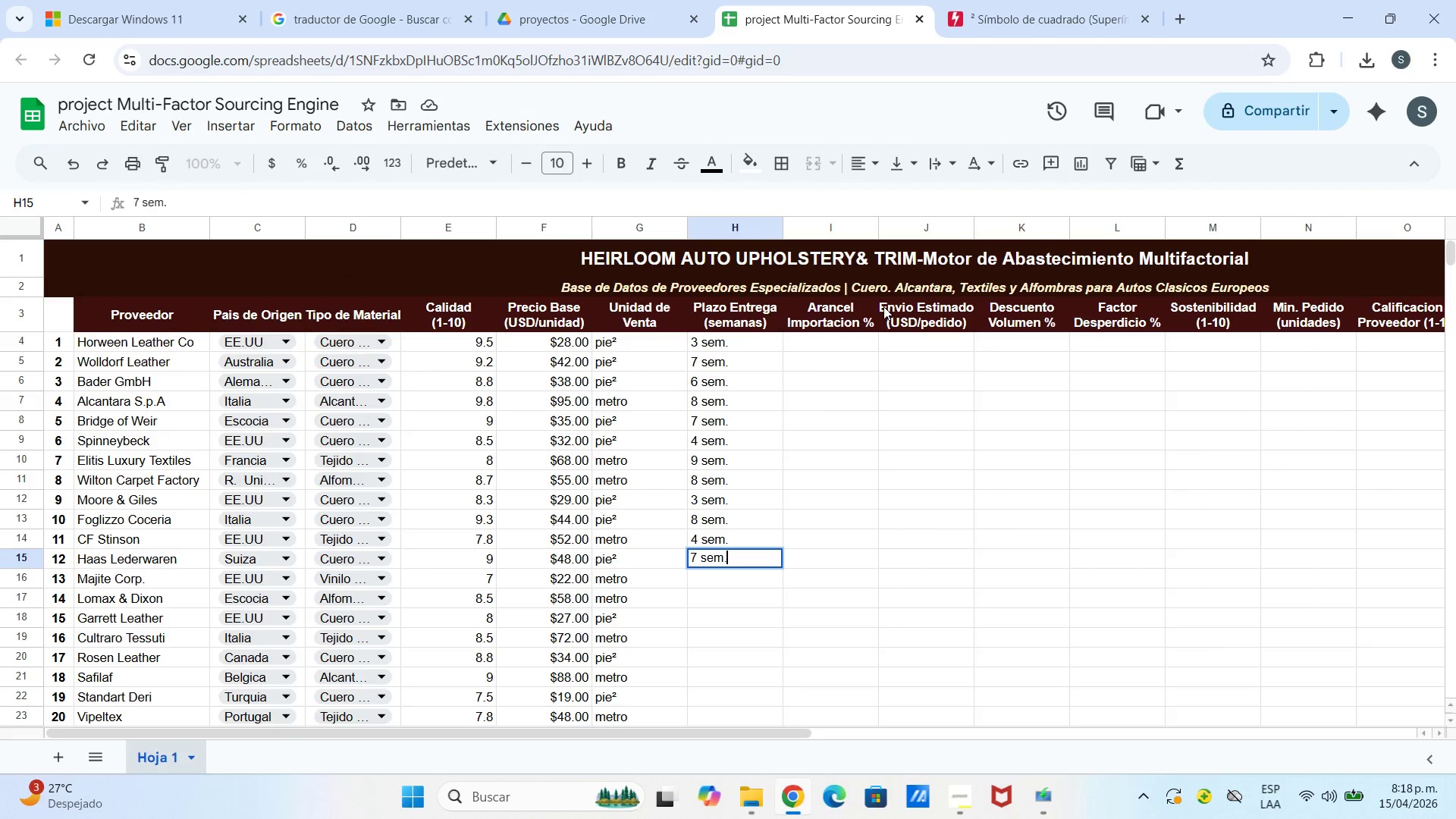 
key(Enter)
 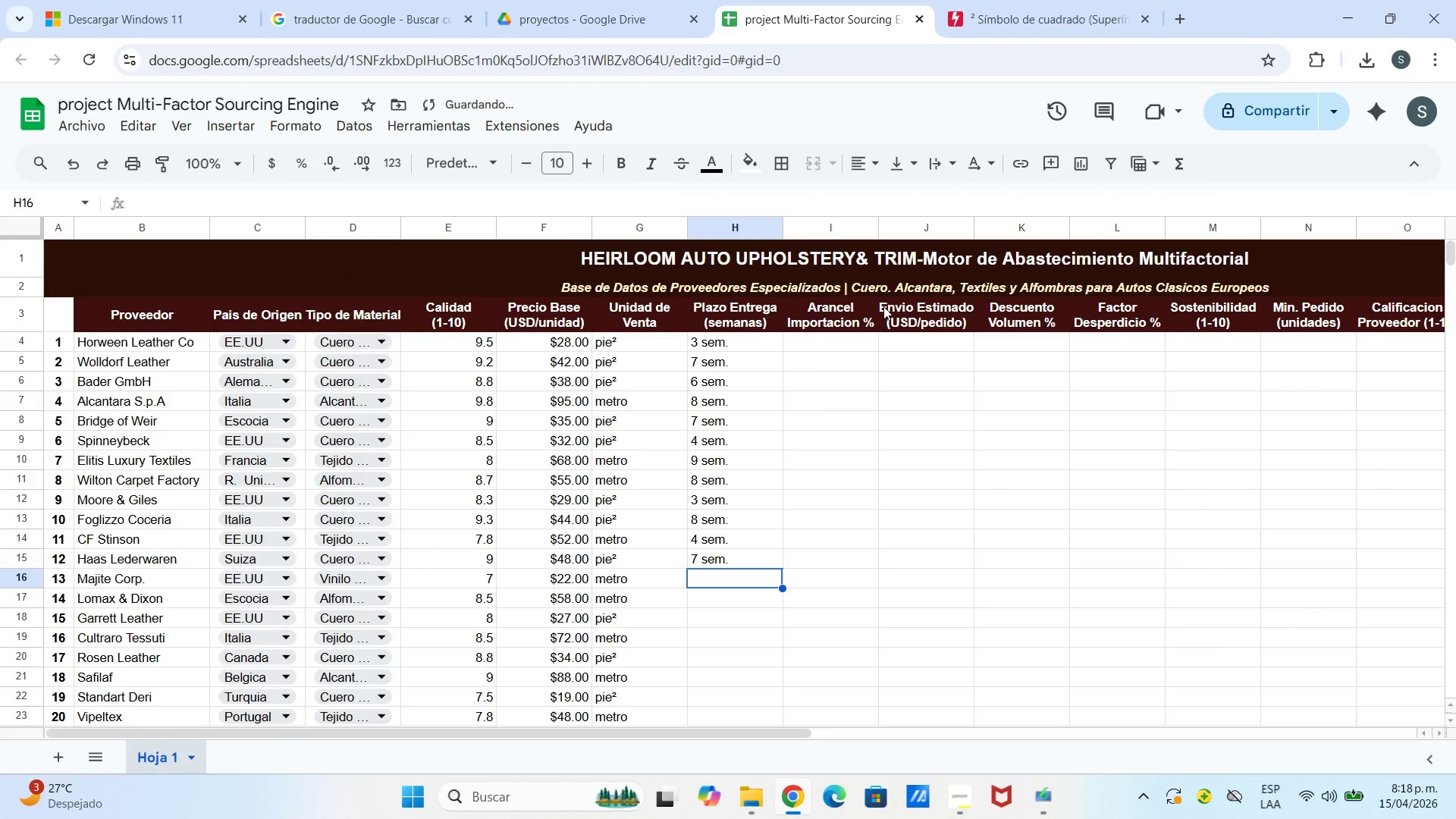 
type(2 sem.)
 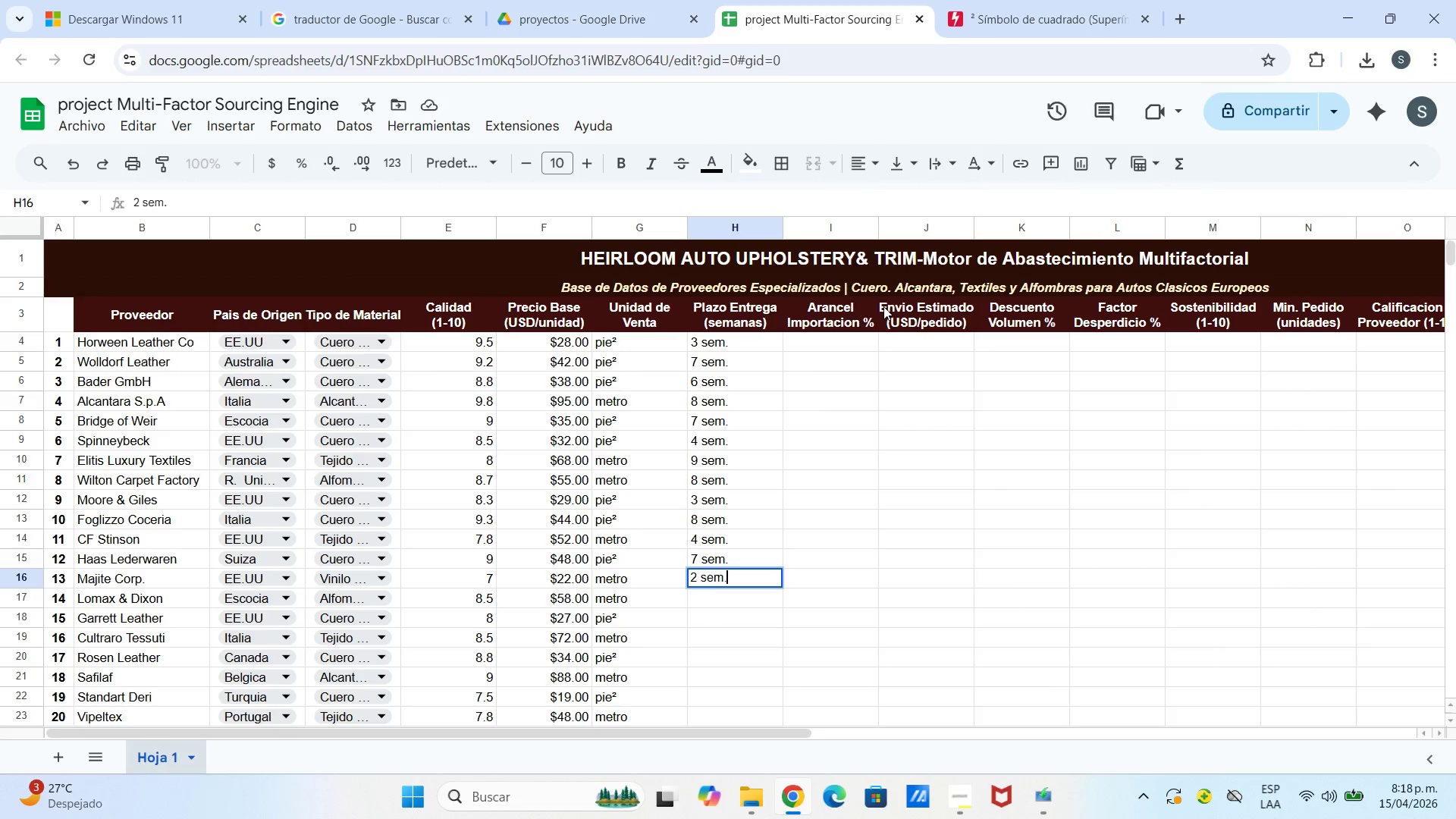 
key(Enter)
 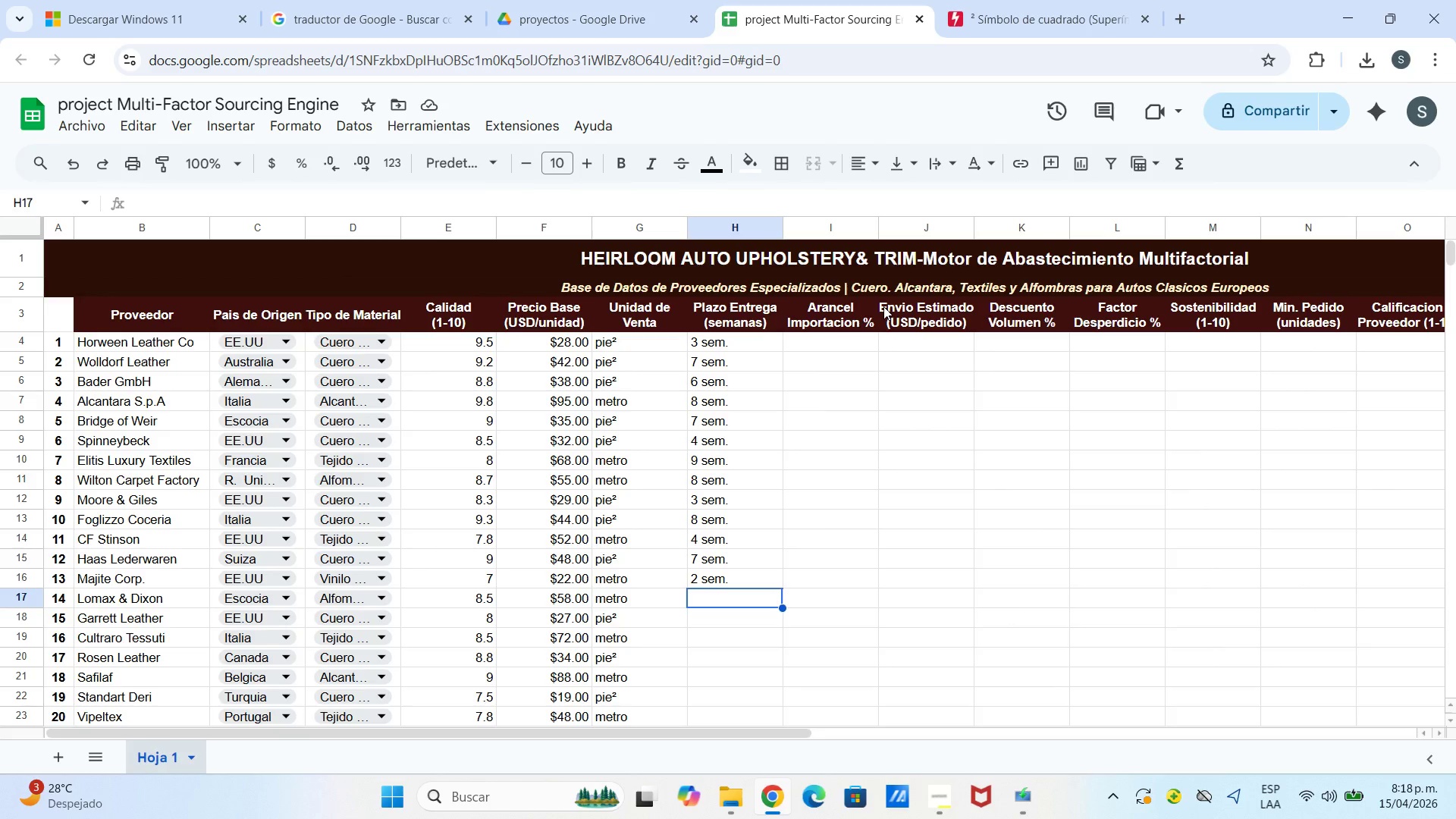 
wait(10.36)
 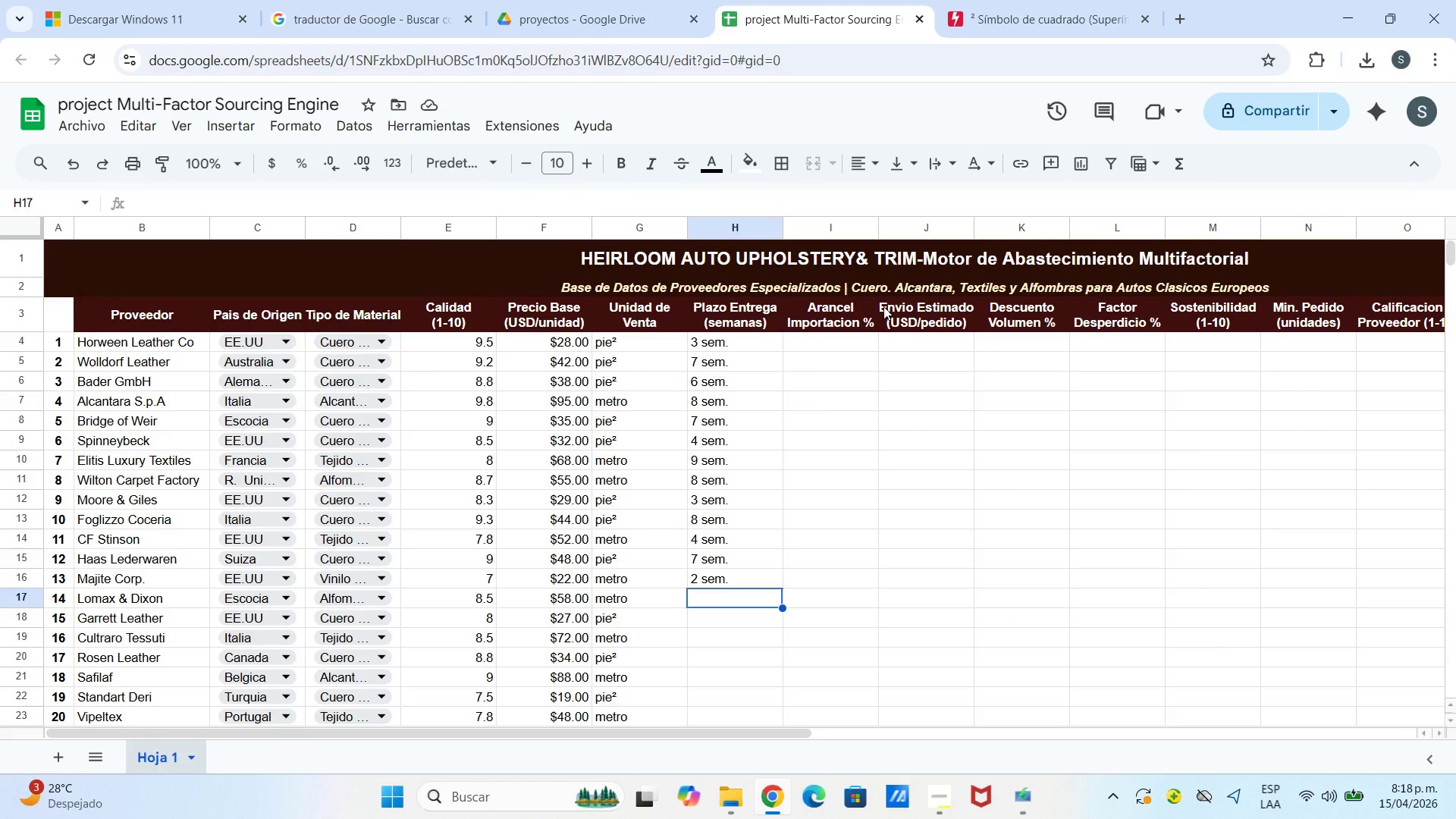 
scroll: coordinate [879, 460], scroll_direction: down, amount: 3.0
 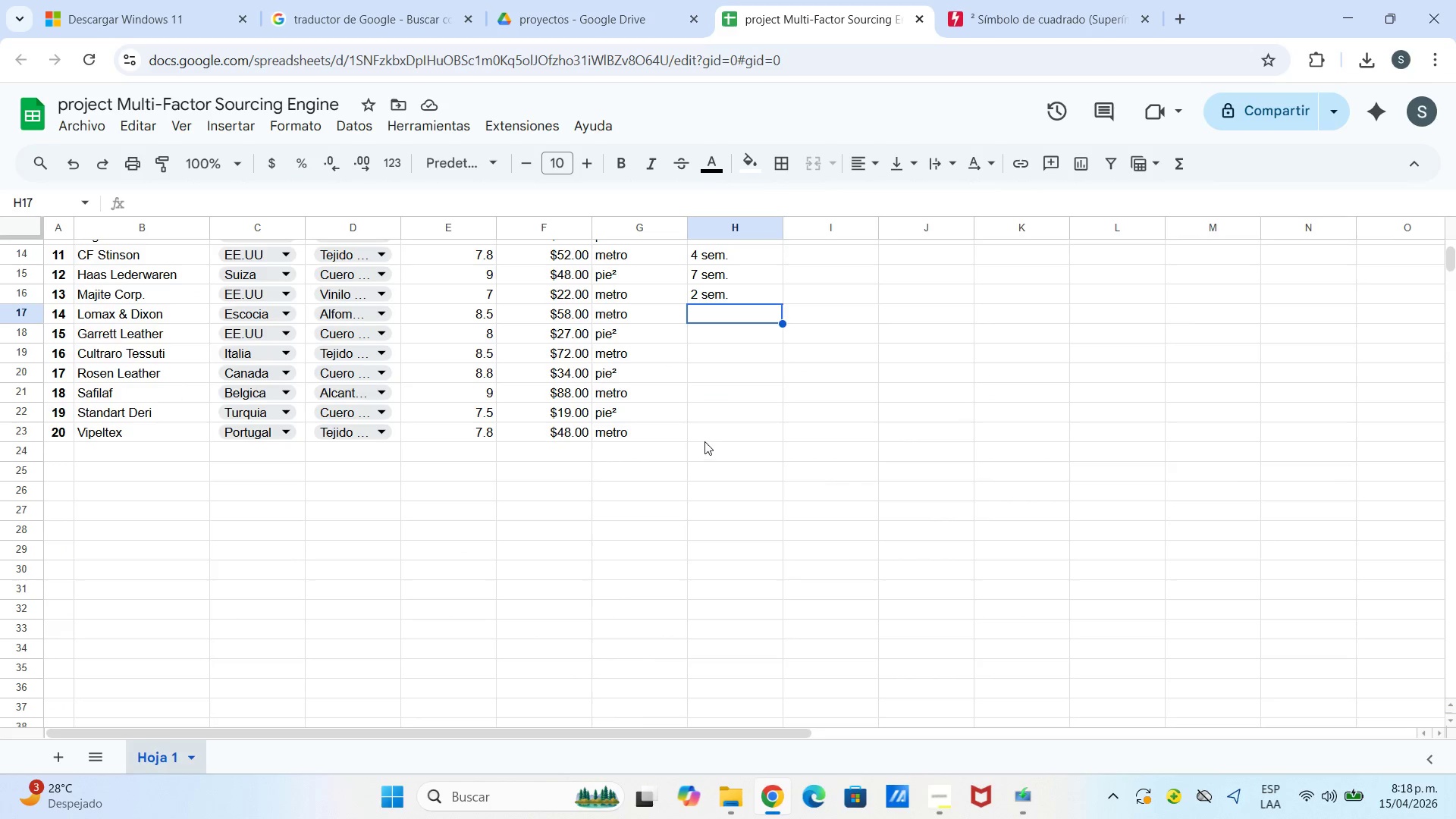 
left_click([708, 431])
 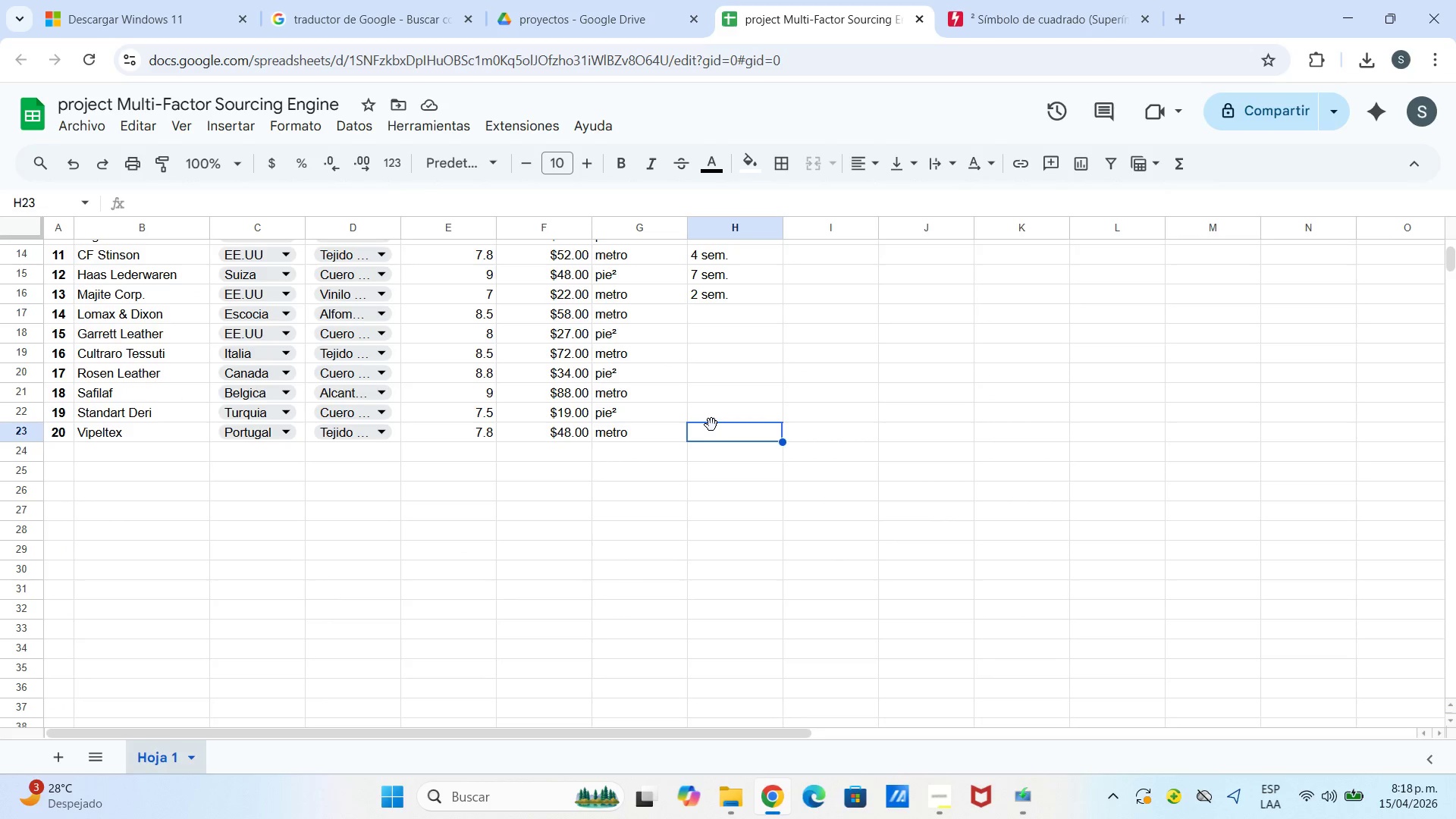 
type(7 sem.)
 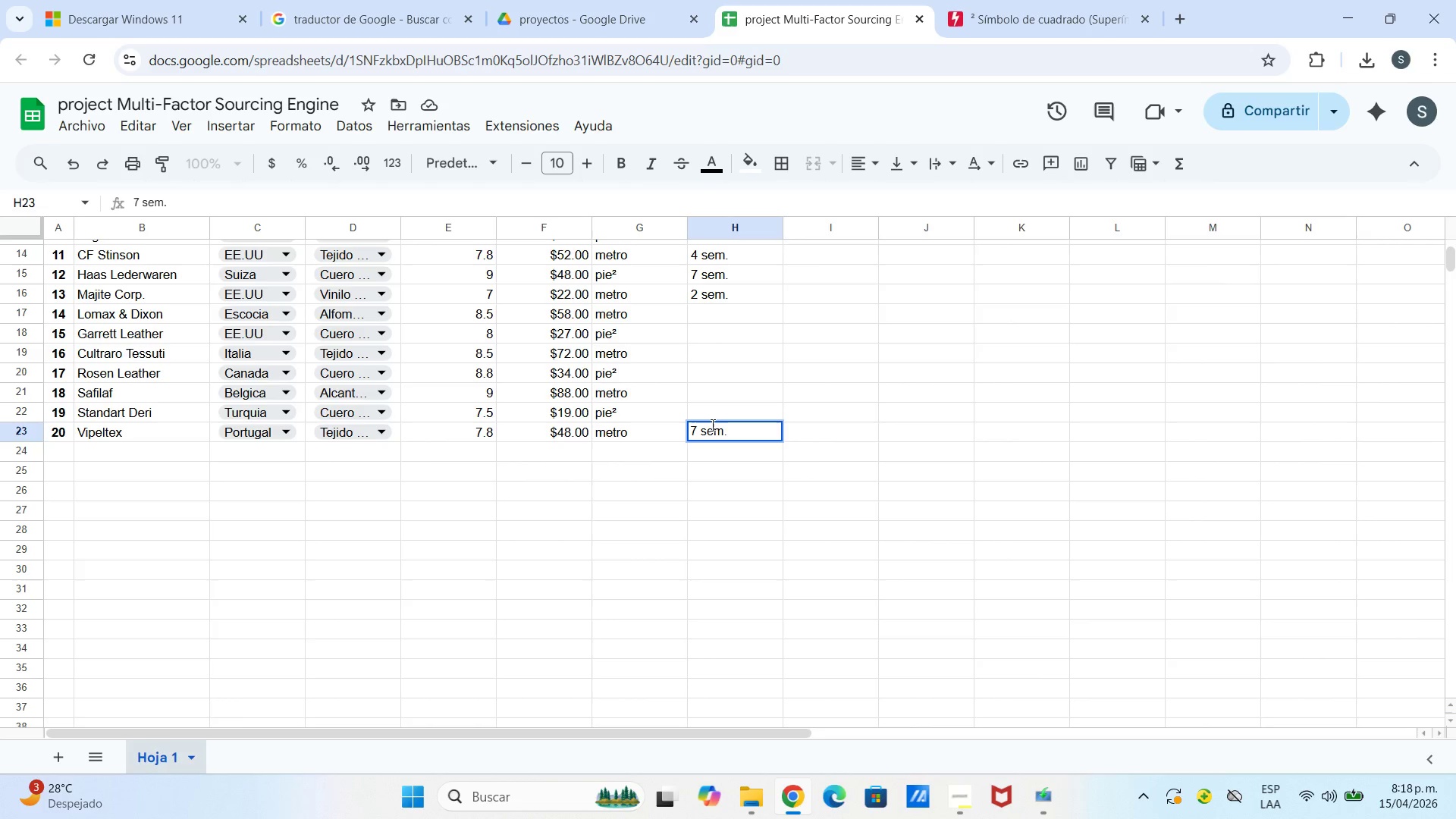 
key(ArrowUp)
 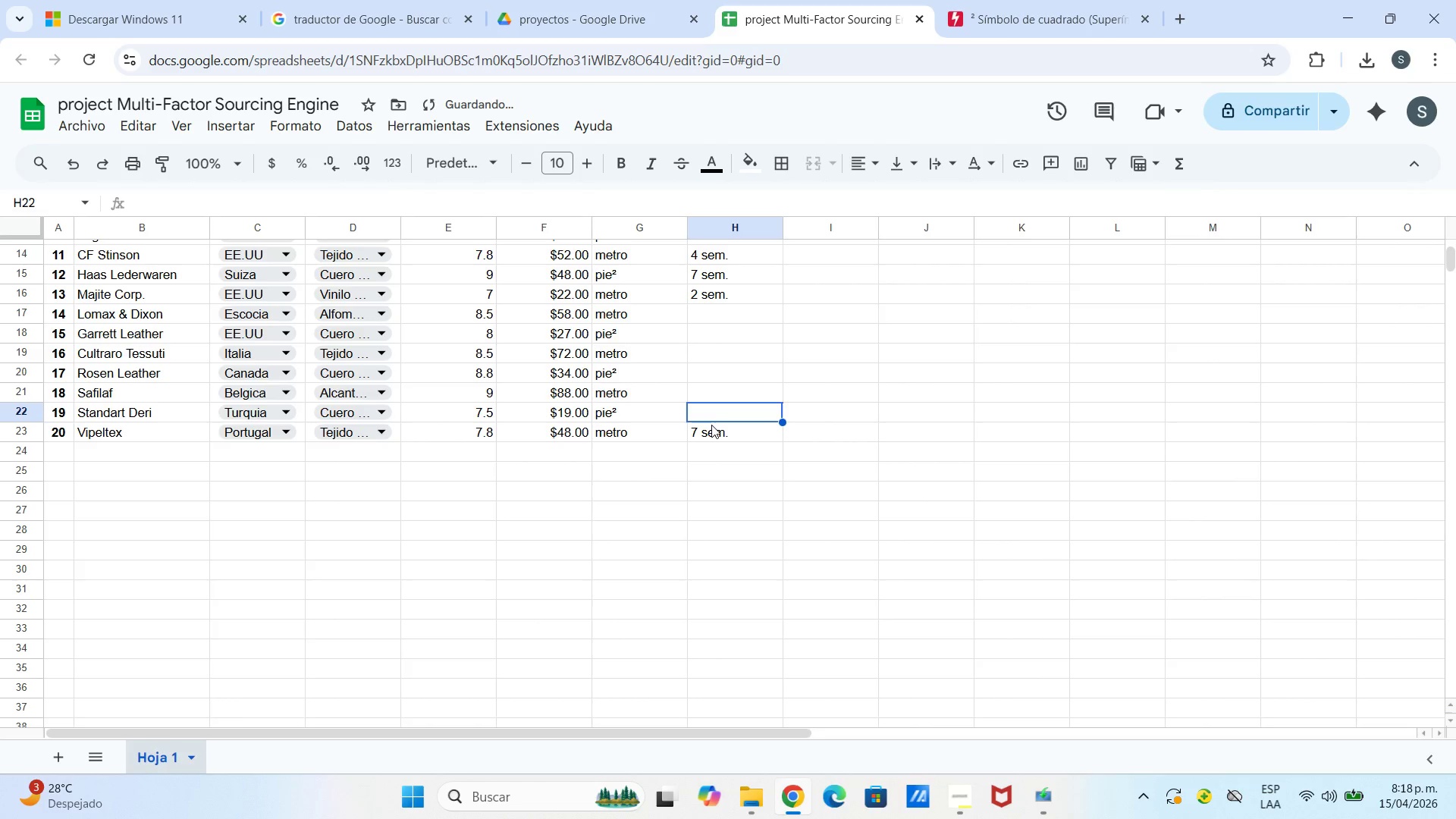 
type(6 em.)
 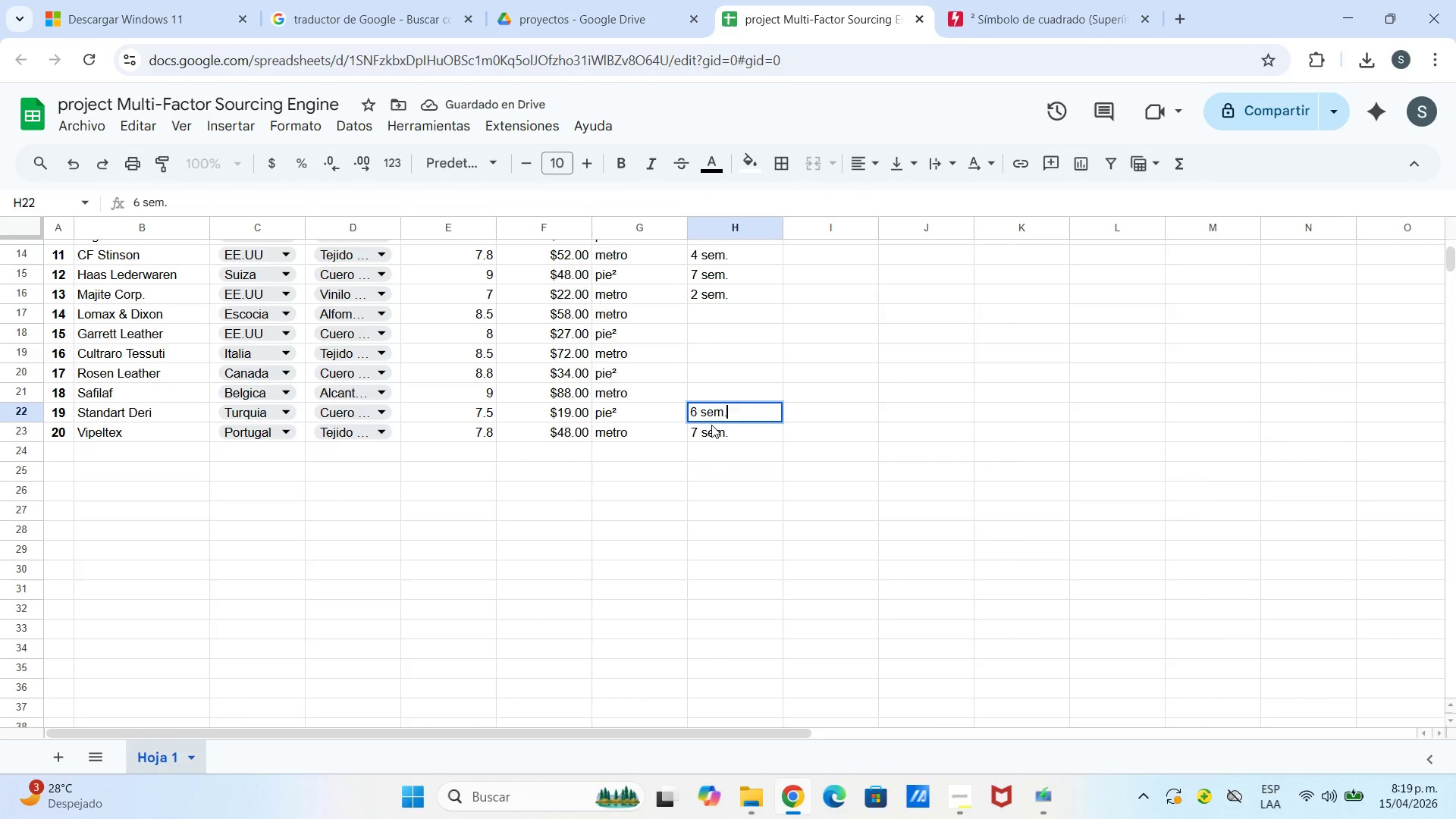 
hold_key(key=S, duration=7.31)
 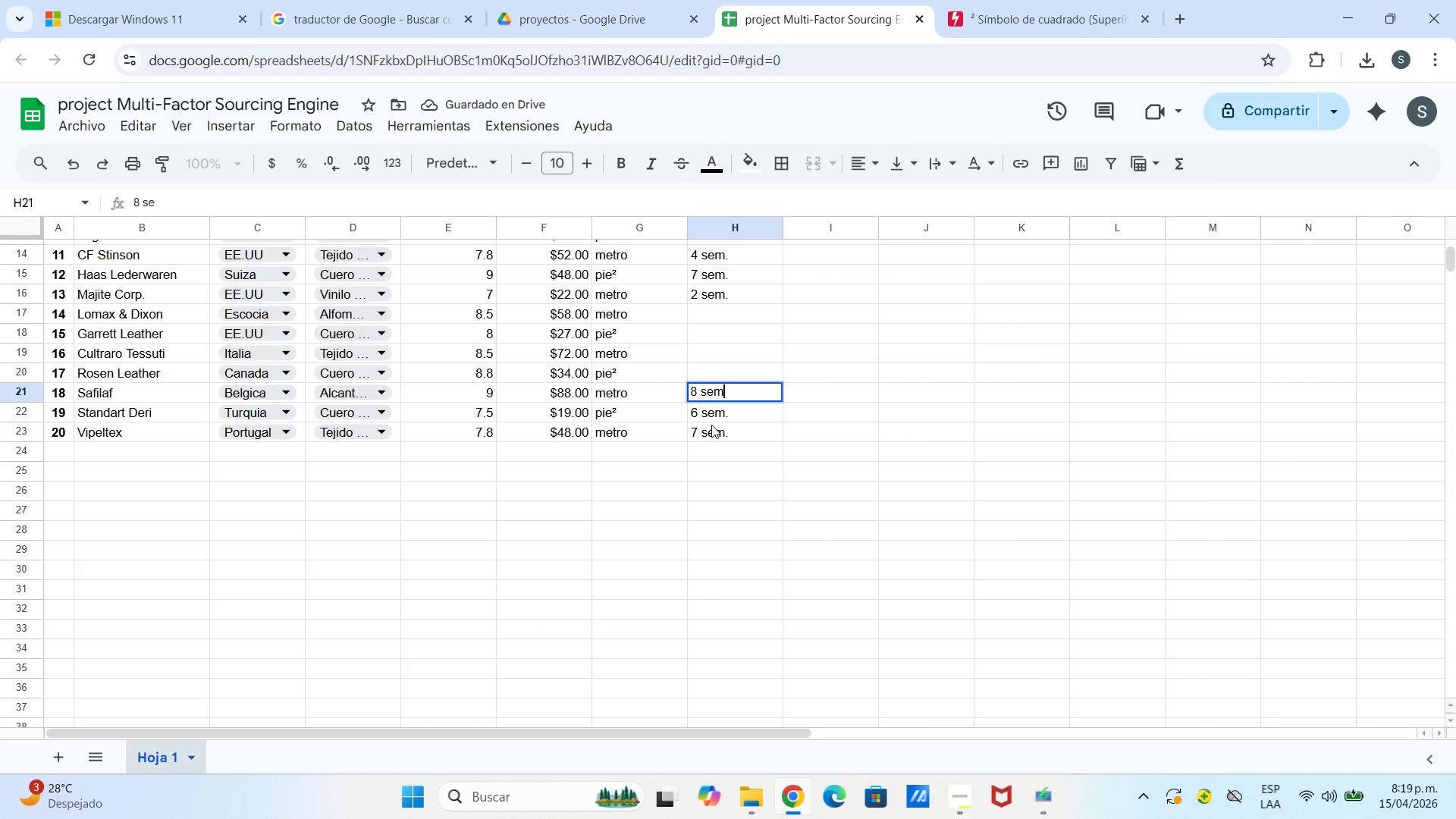 
key(ArrowUp)
 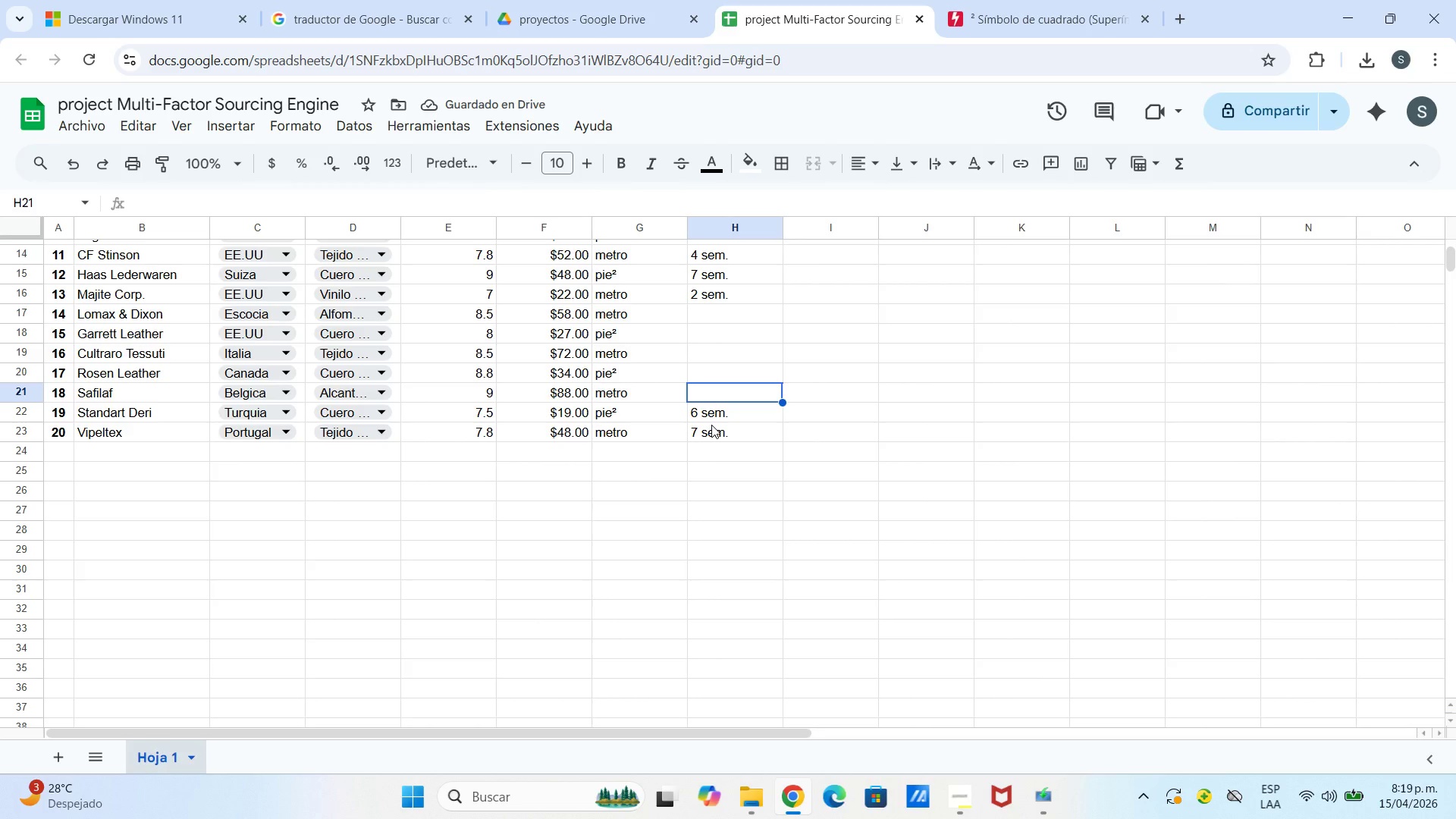 
type(8 em.)
 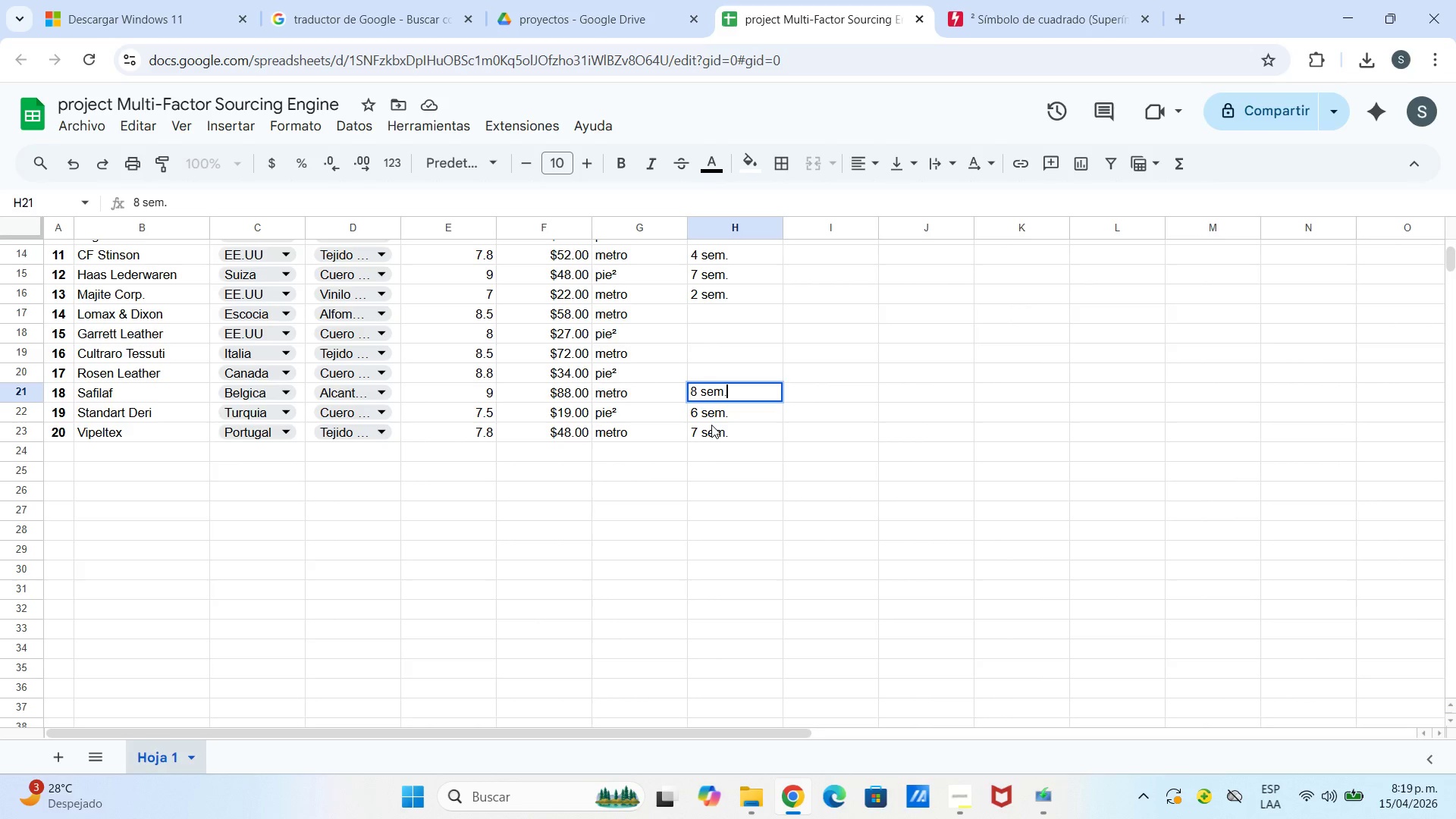 
key(ArrowUp)
 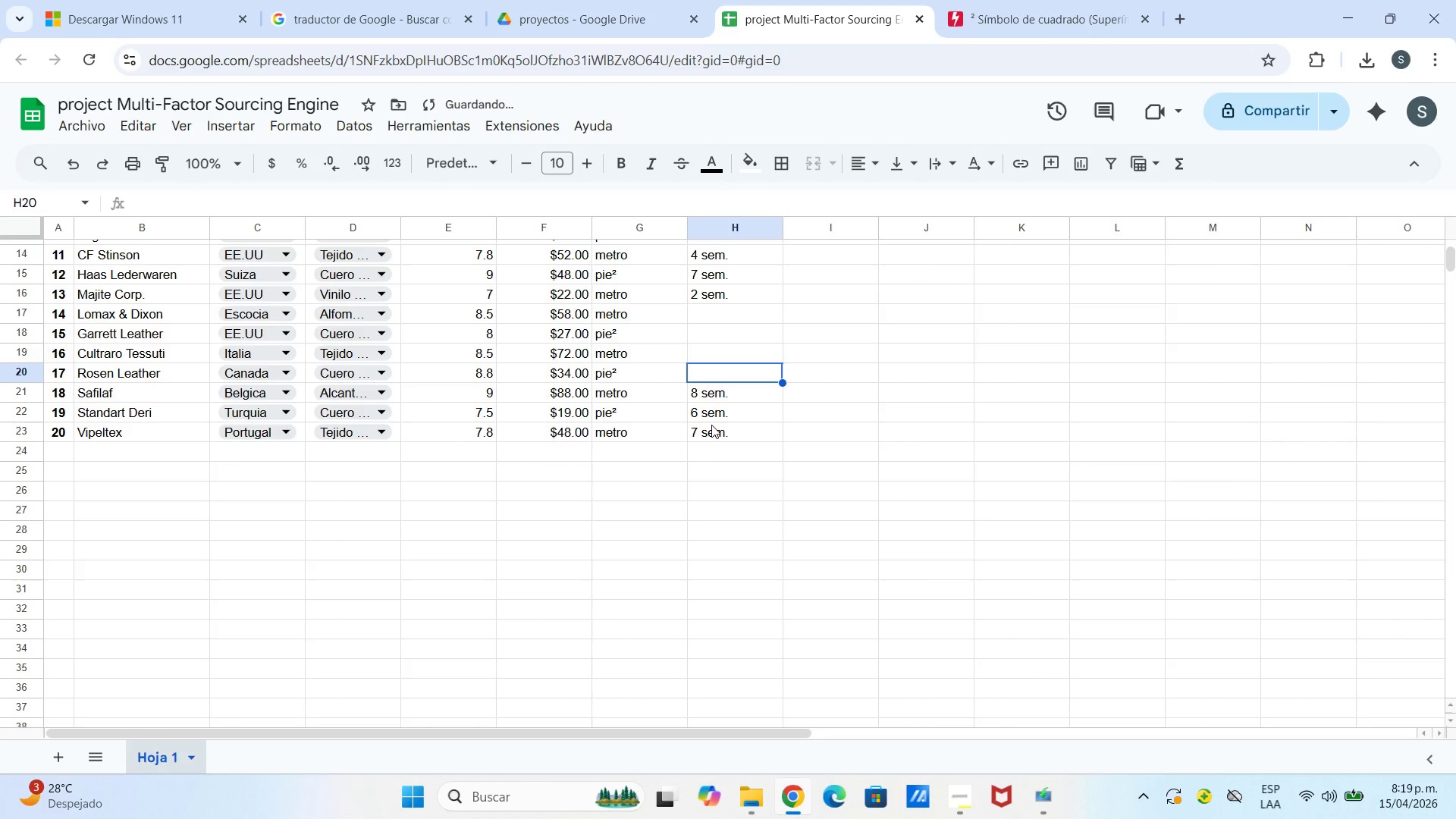 
type(4 sem.)
 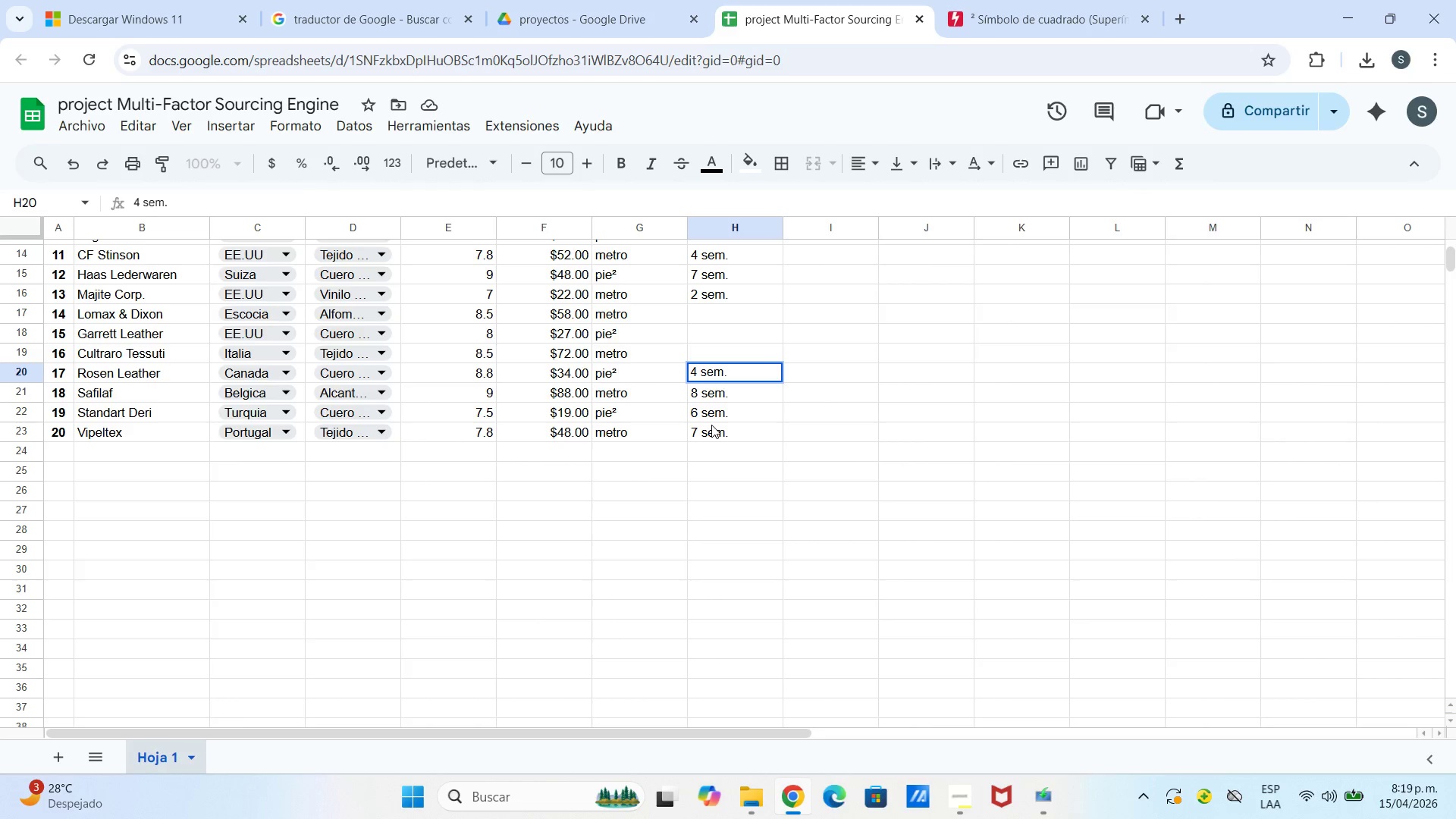 
key(ArrowUp)
 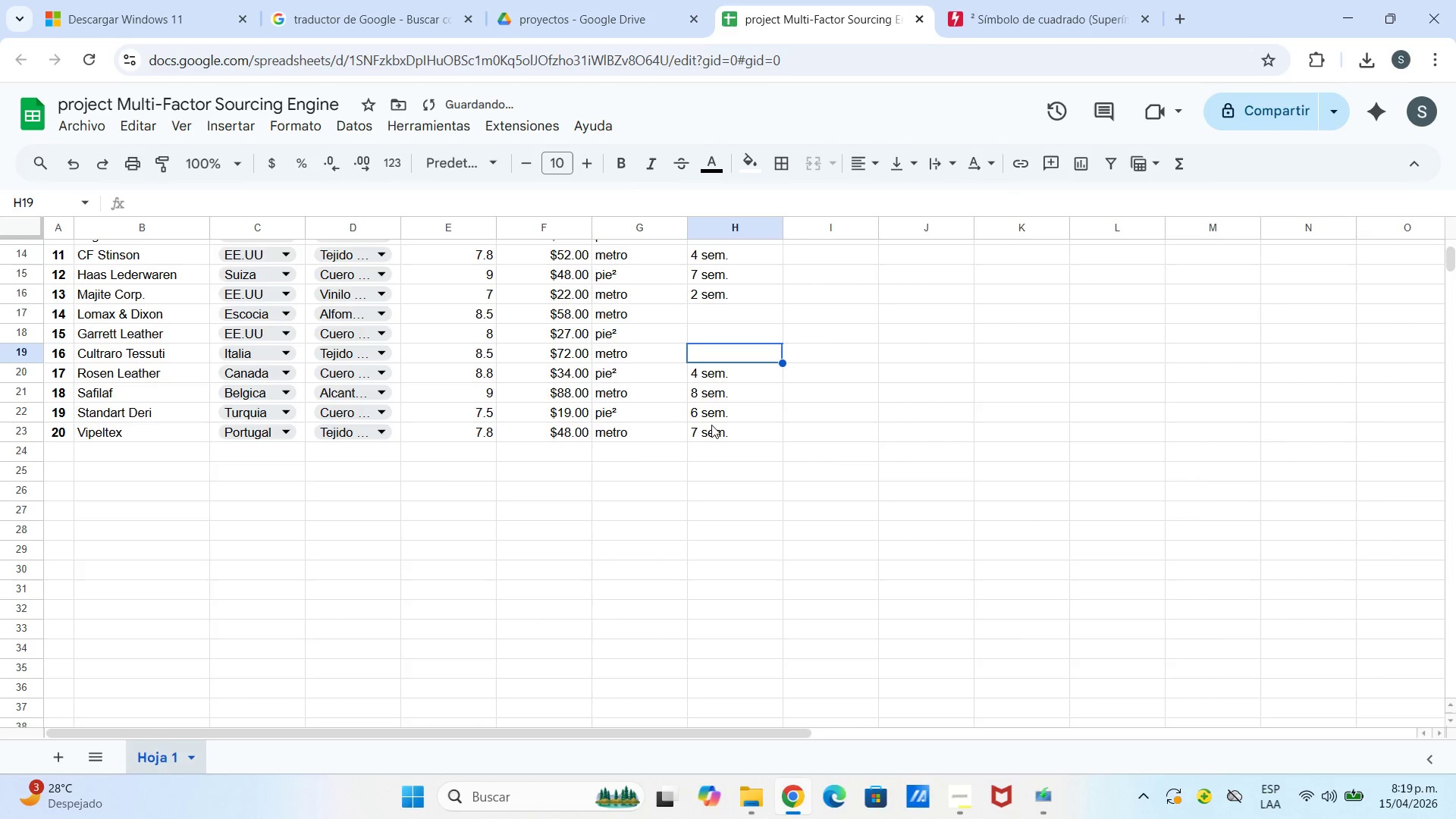 
type(9 sem.)
 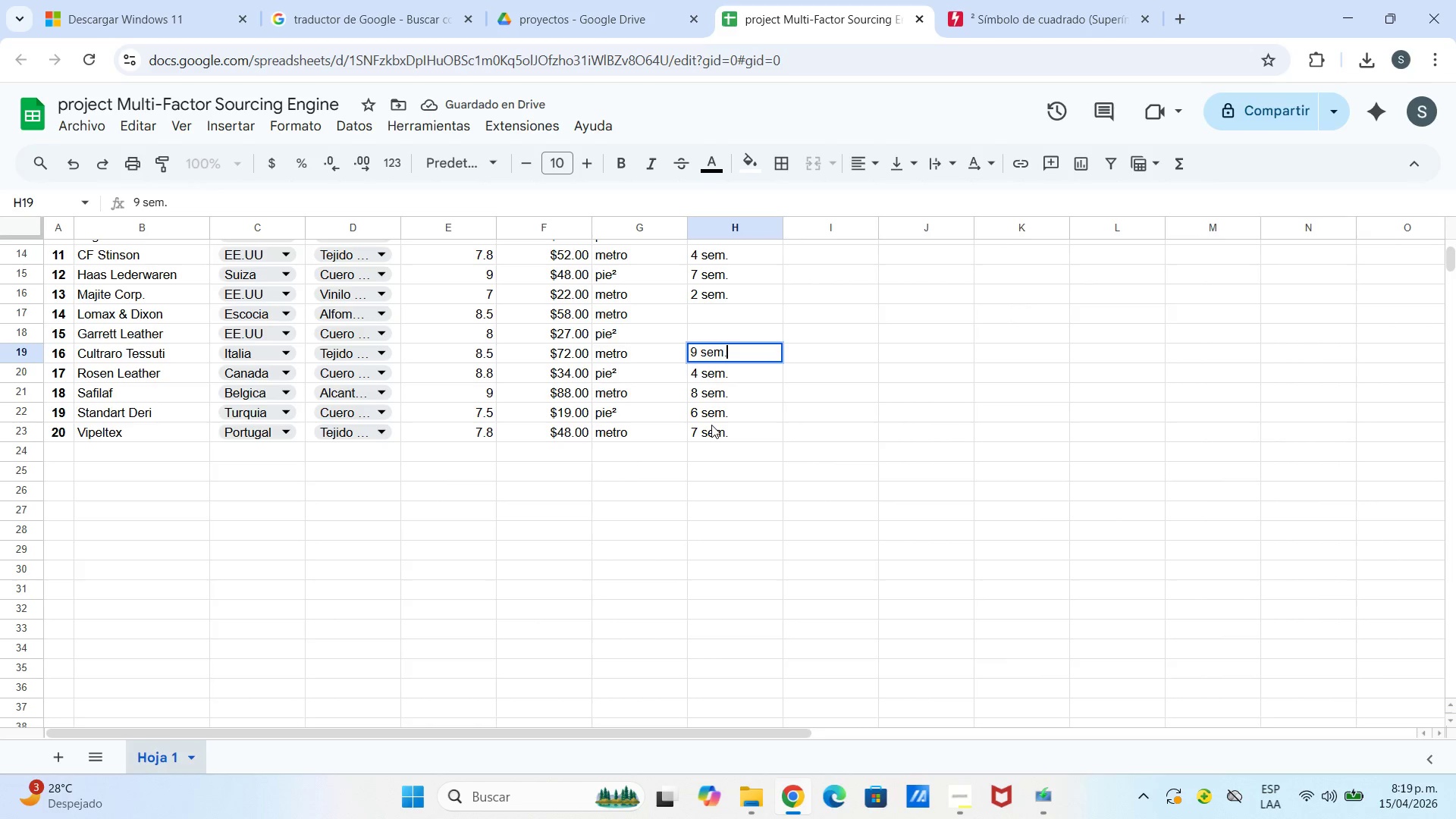 
key(ArrowUp)
 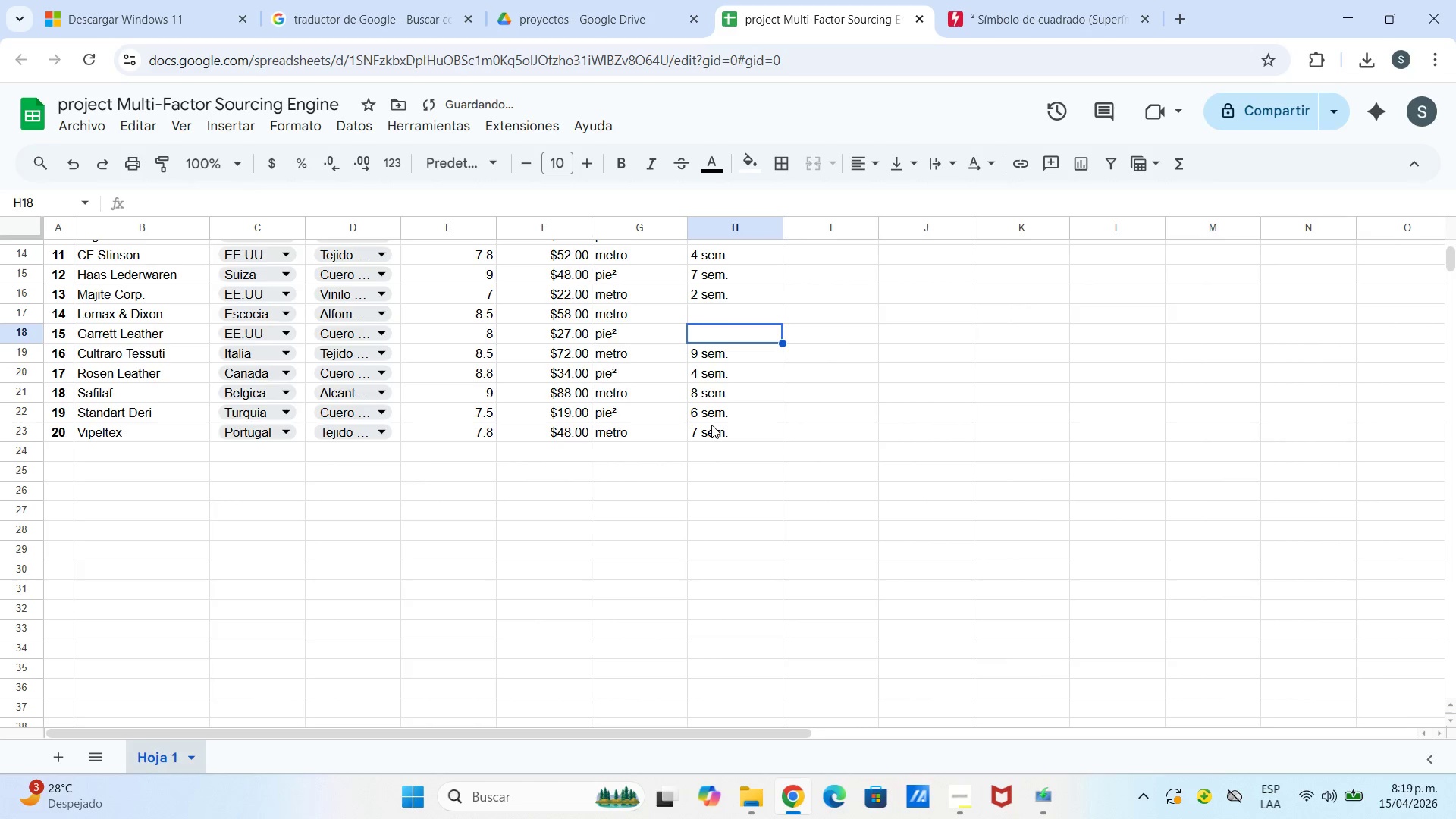 
type(3 sem.)
 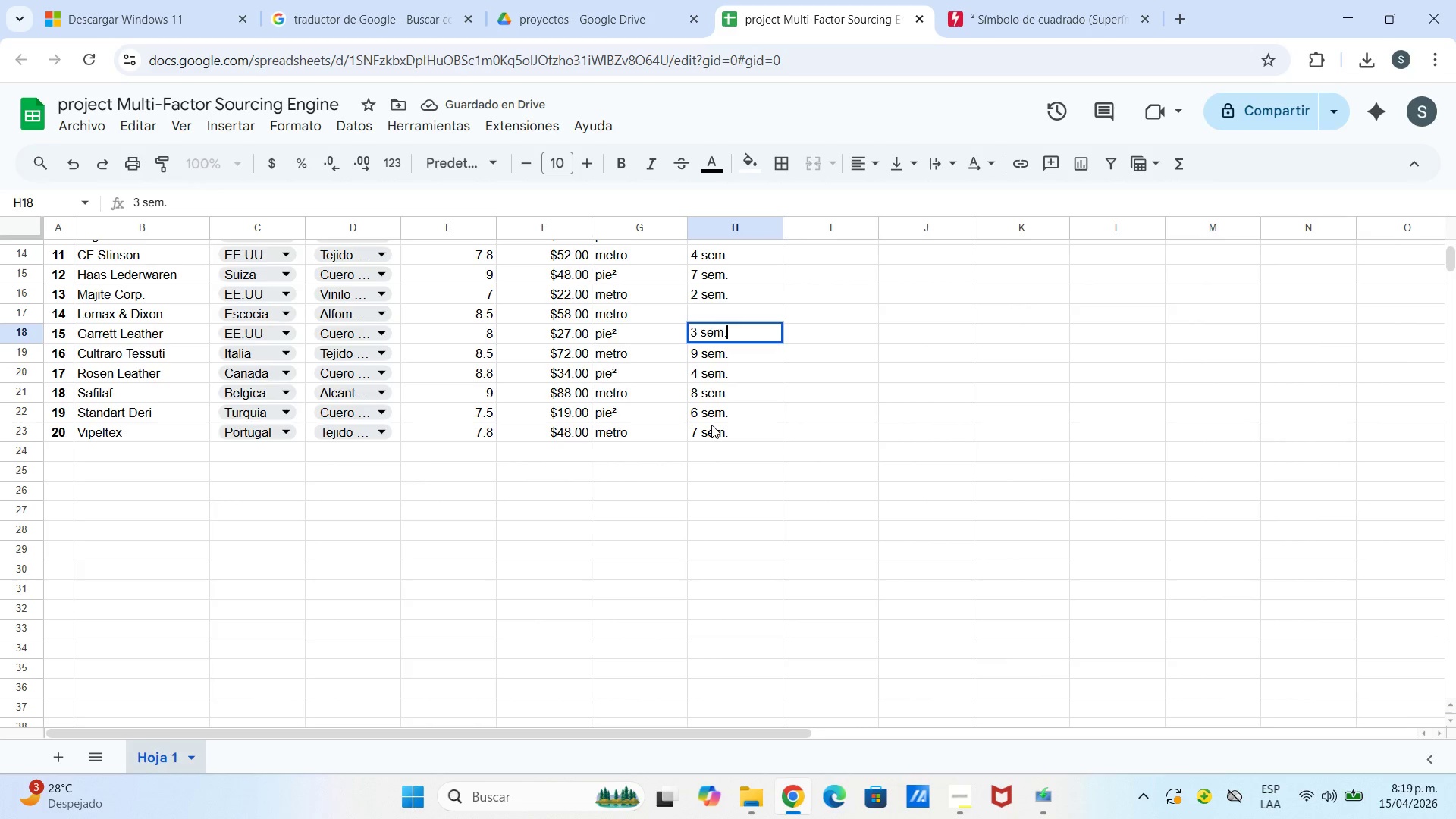 
key(ArrowUp)
 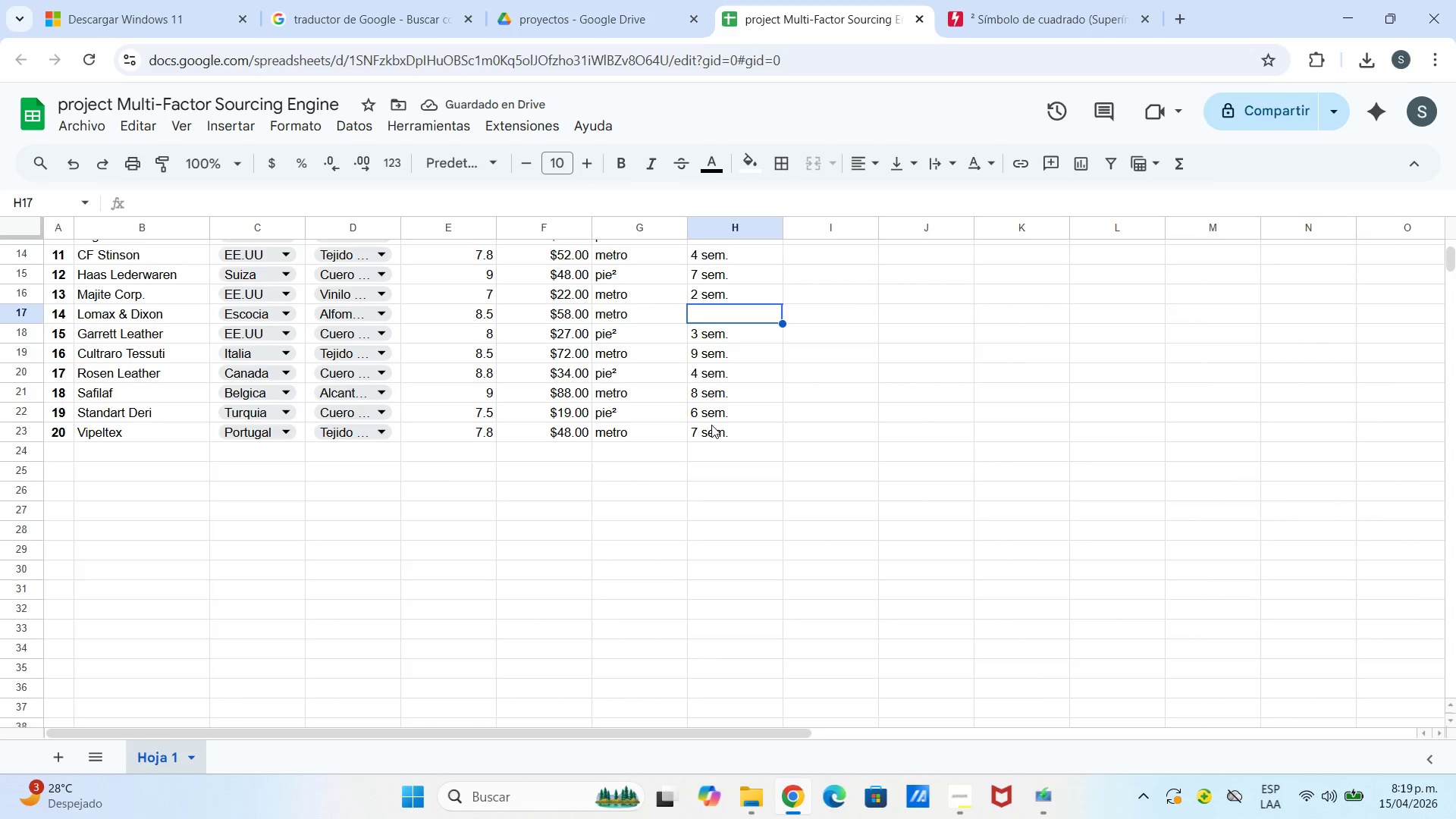 
type(i)
key(Backspace)
type(9 sem.)
 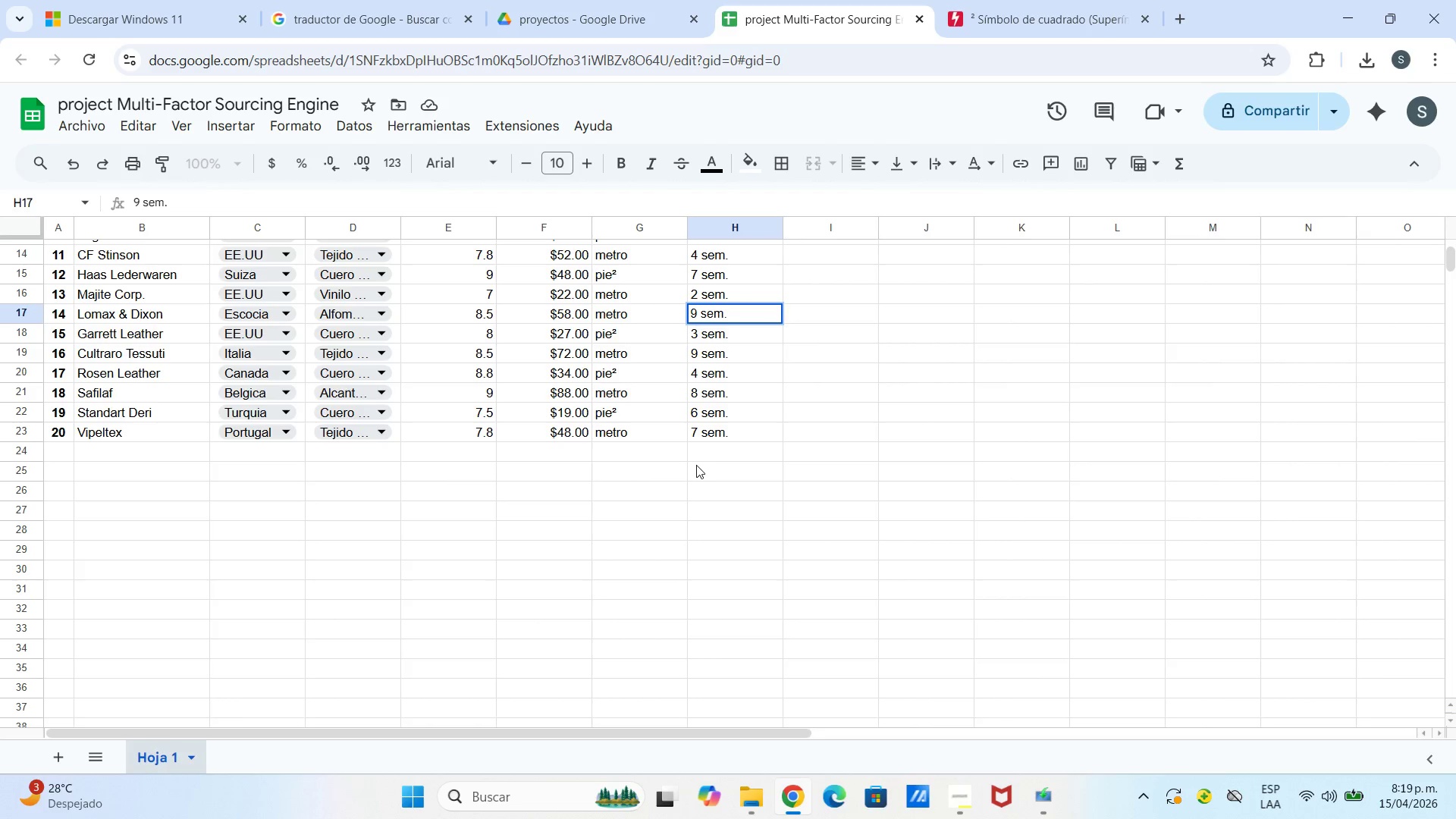 
wait(8.05)
 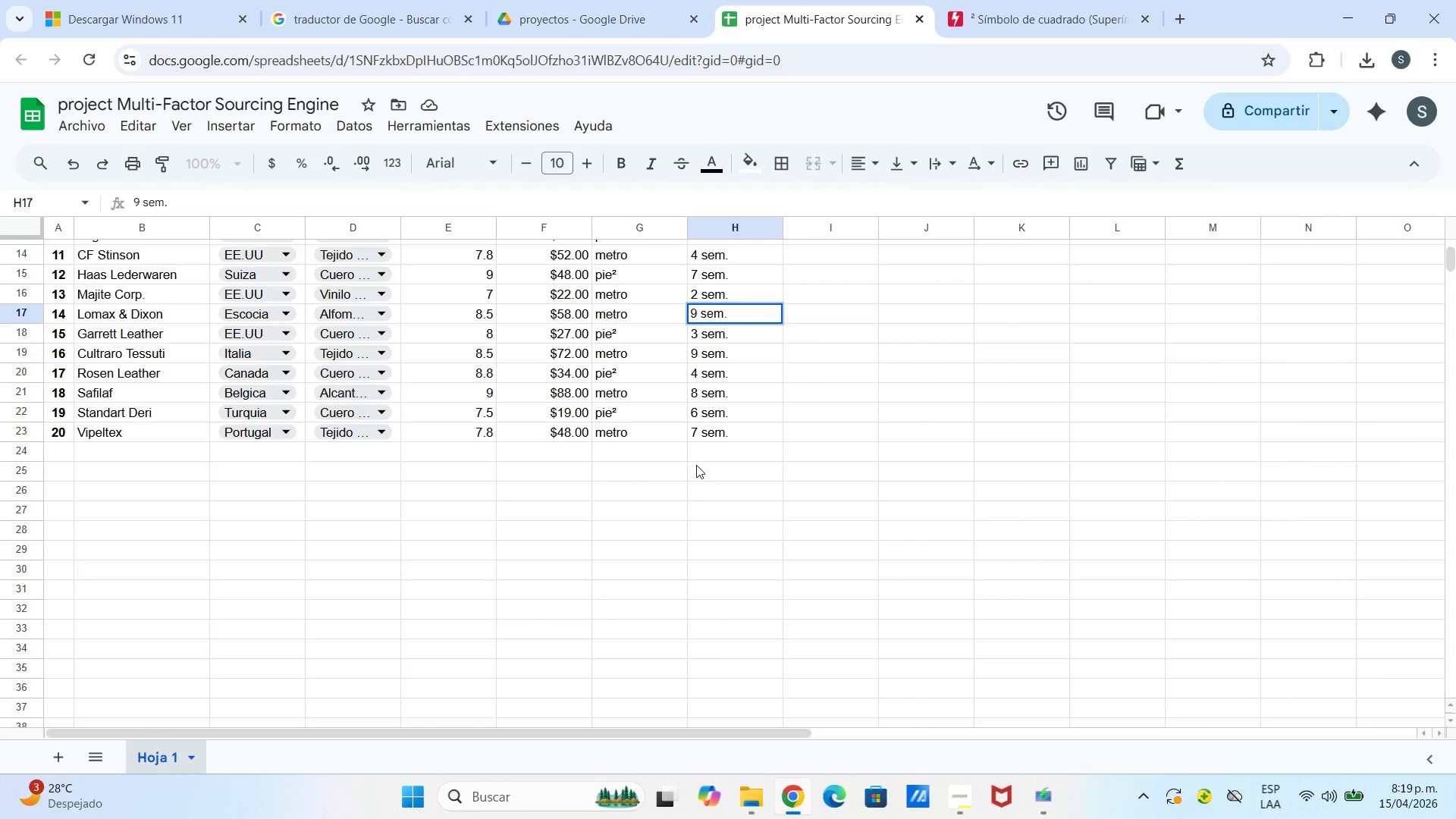 
scroll: coordinate [756, 432], scroll_direction: up, amount: 6.0
 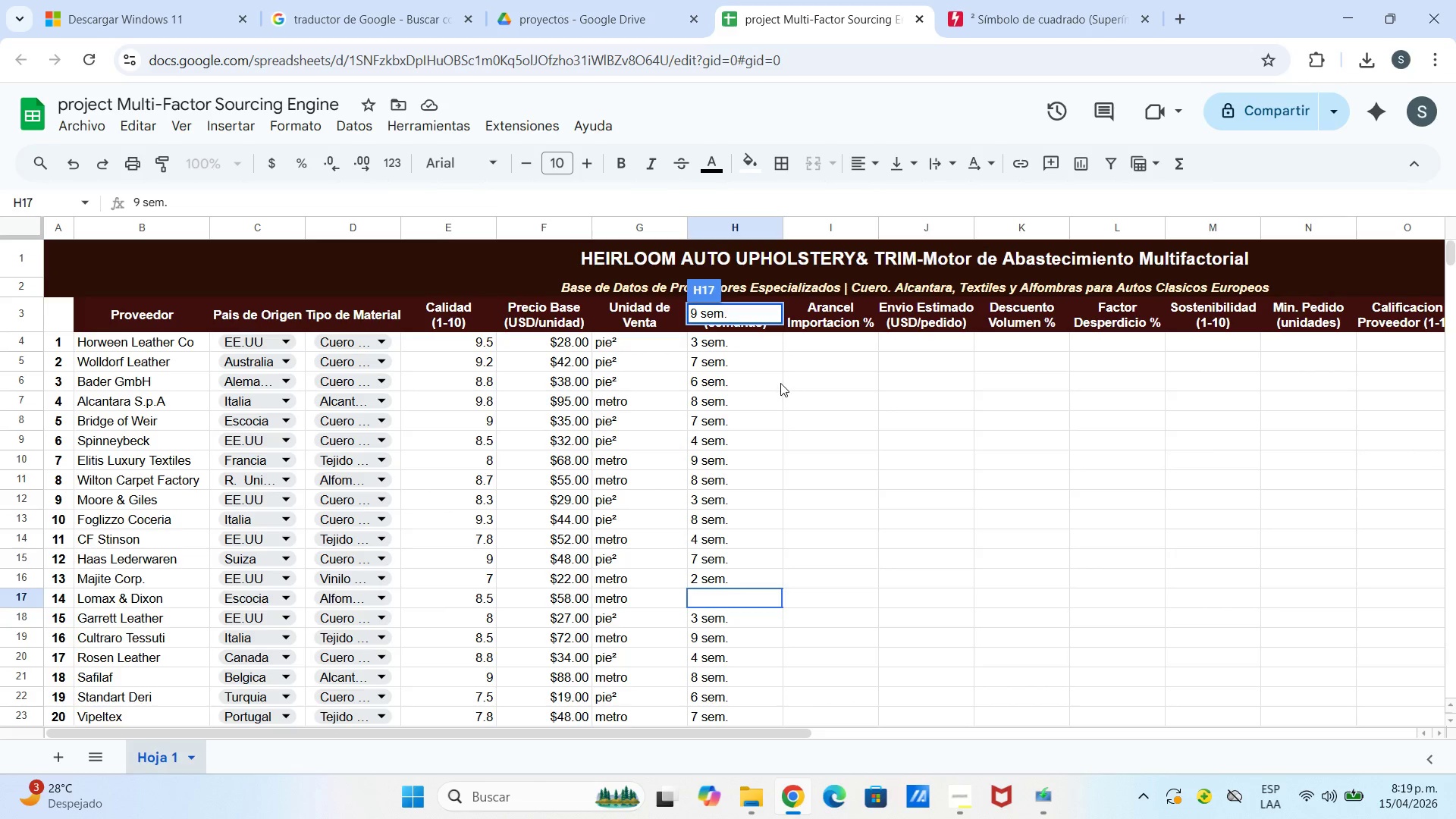 
scroll: coordinate [745, 457], scroll_direction: down, amount: 2.0
 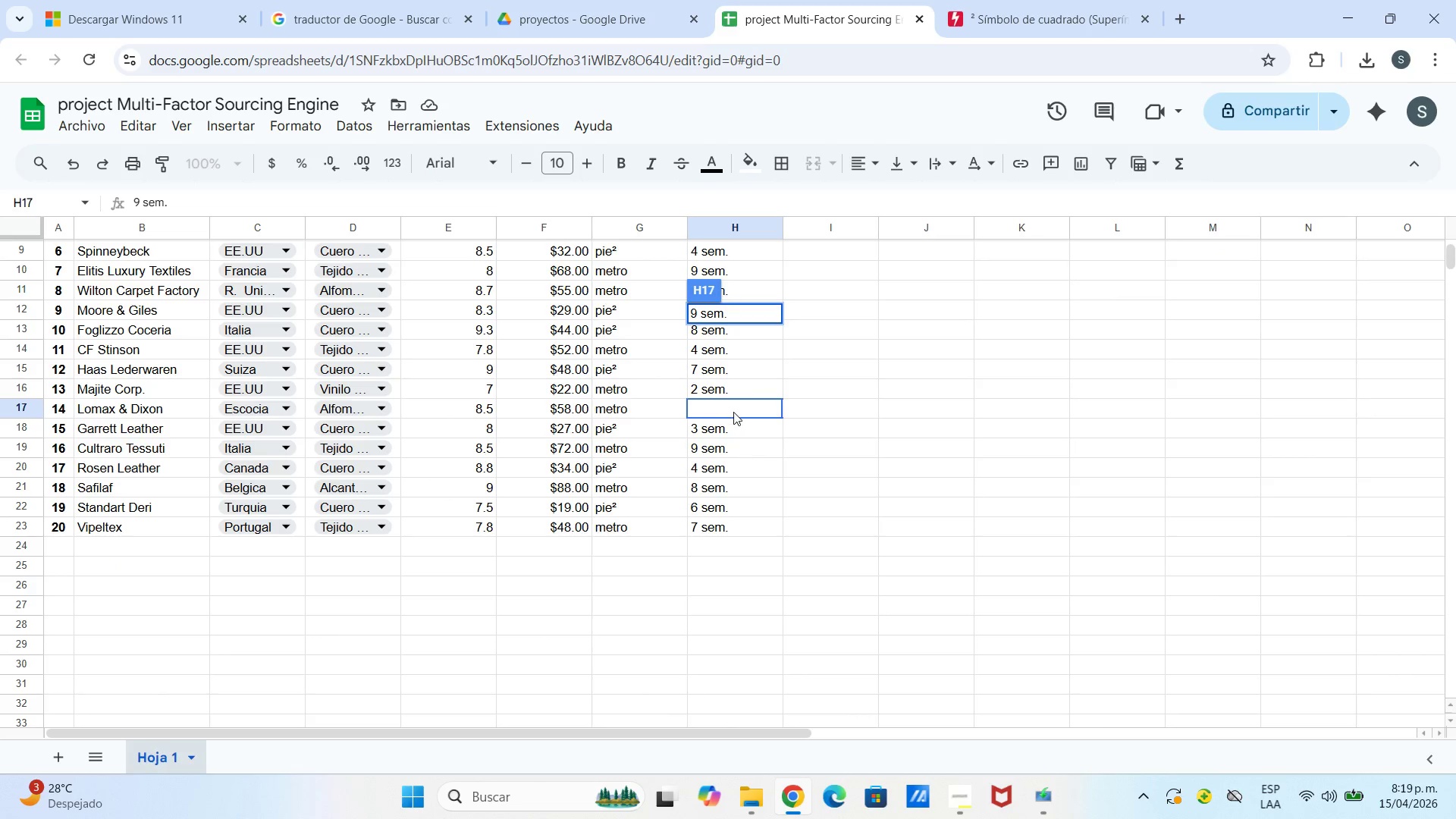 
left_click([733, 412])
 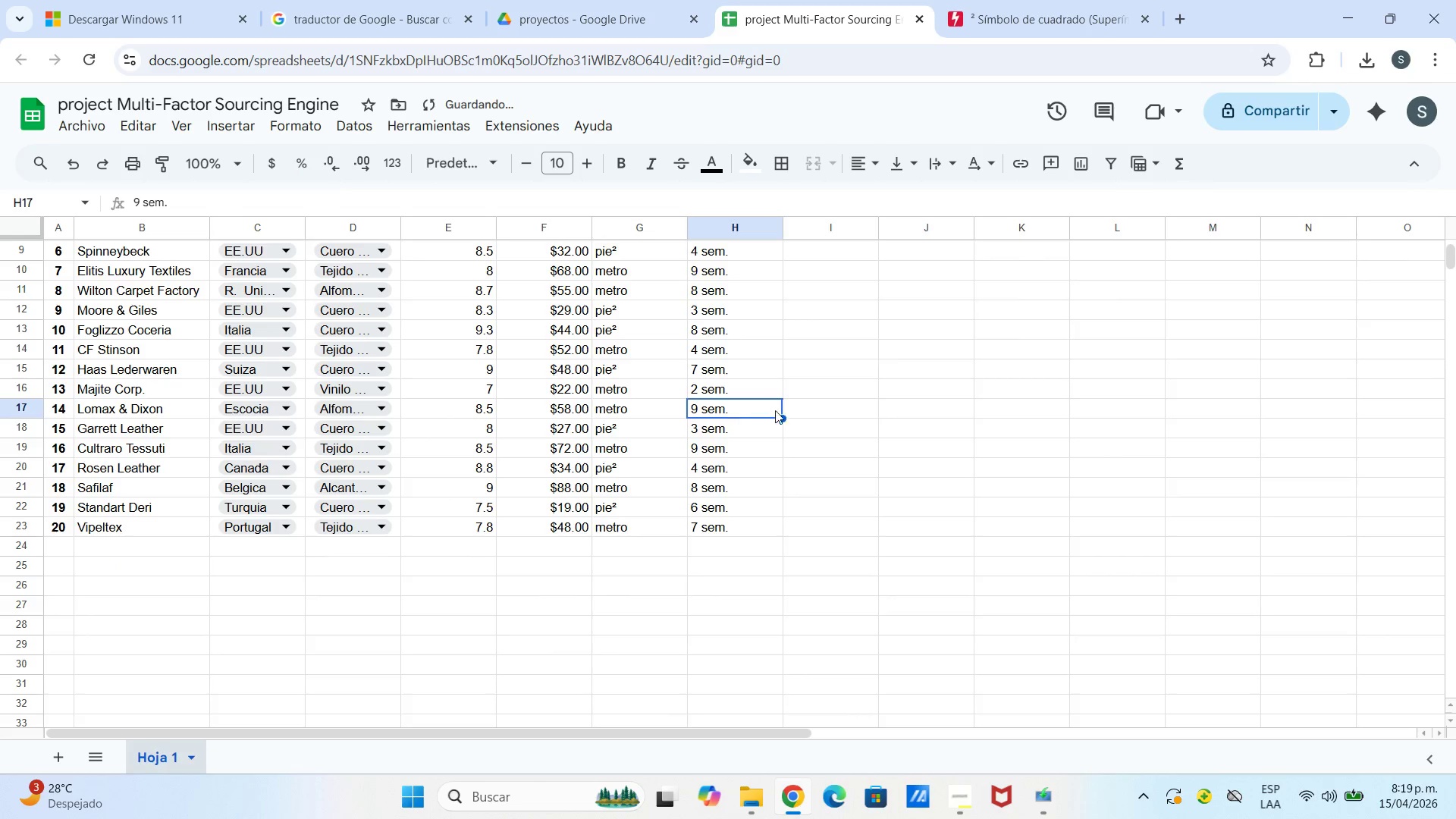 
scroll: coordinate [787, 398], scroll_direction: up, amount: 5.0
 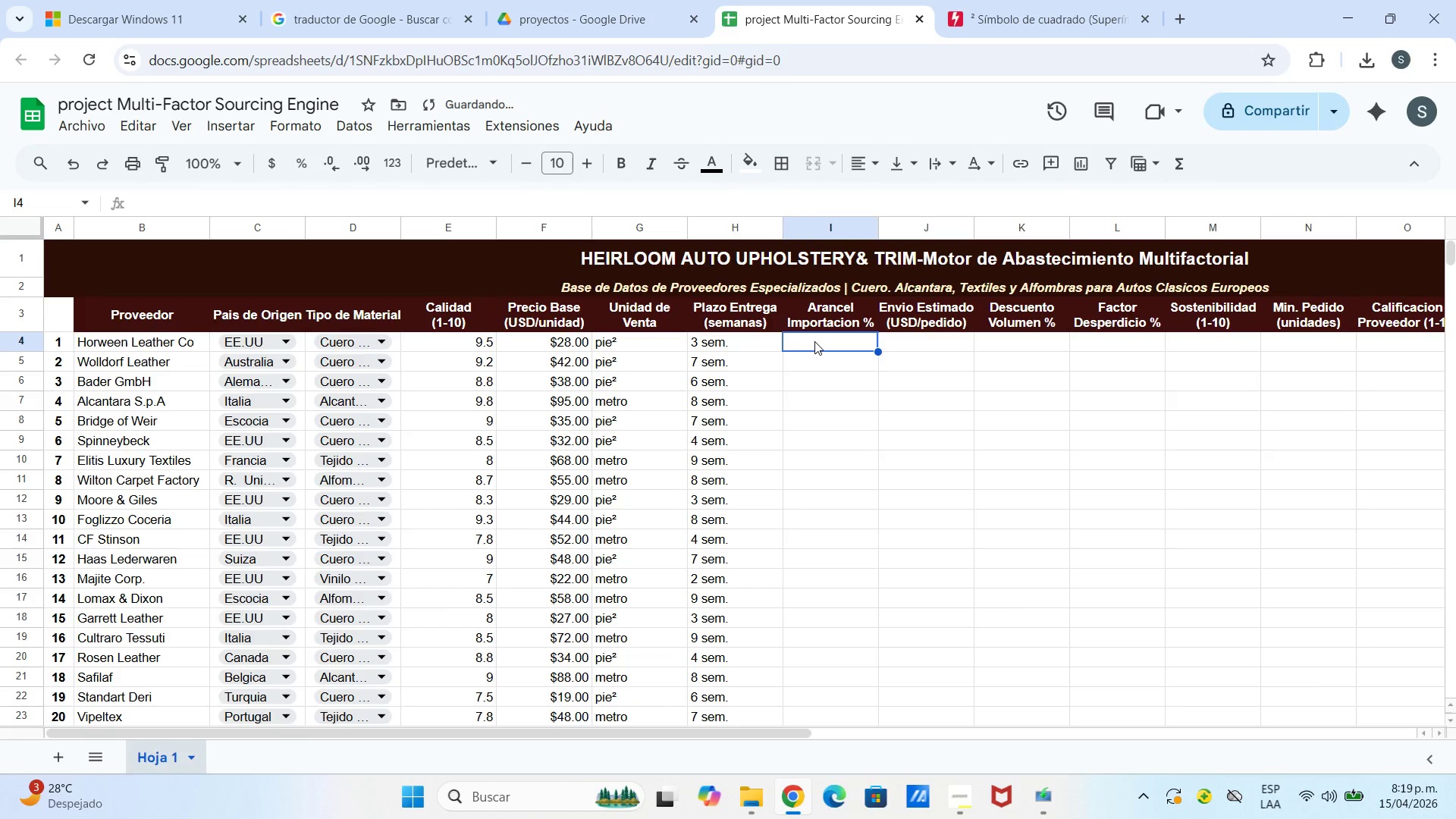 
double_click([813, 341])
 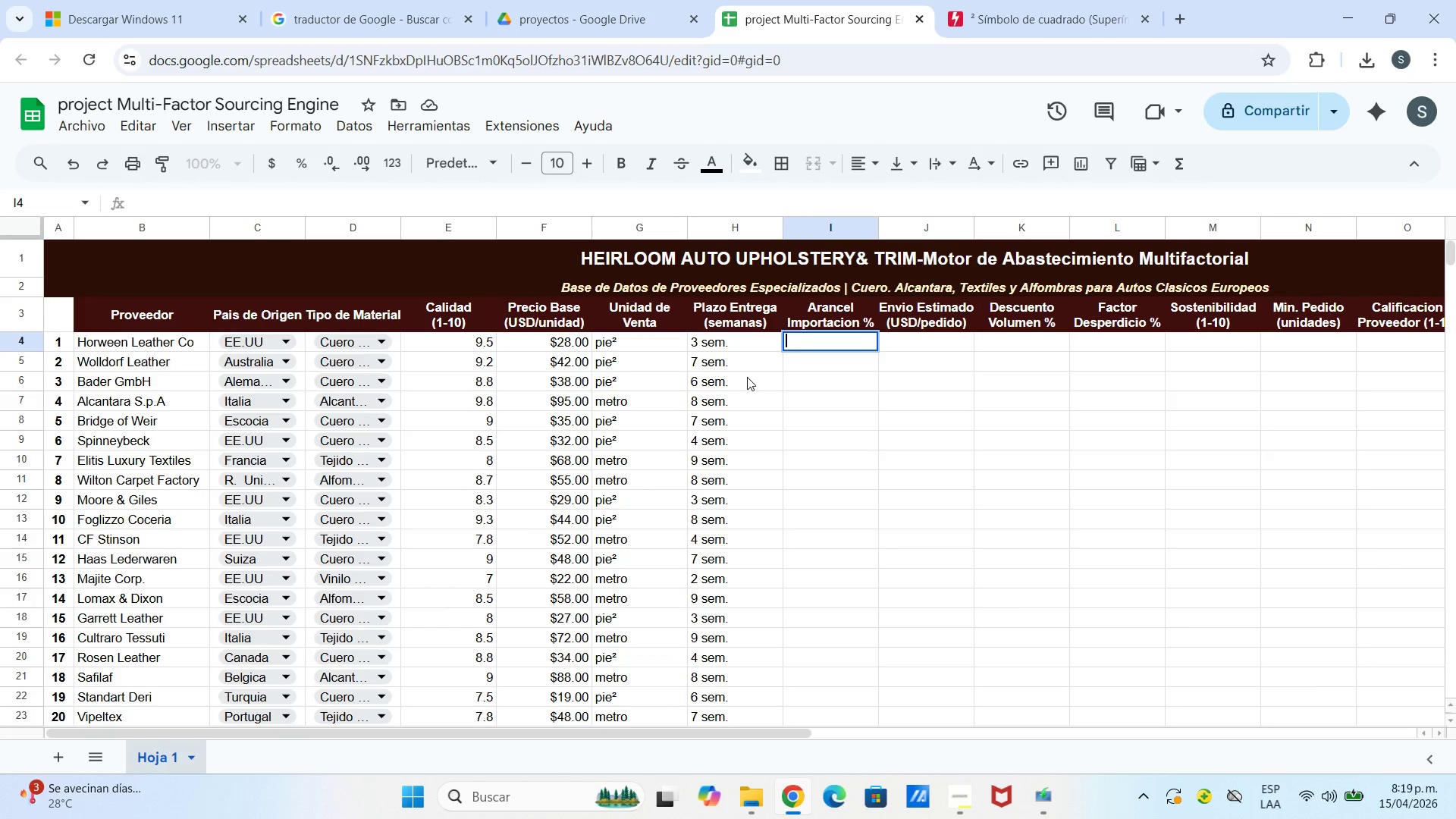 
wait(8.83)
 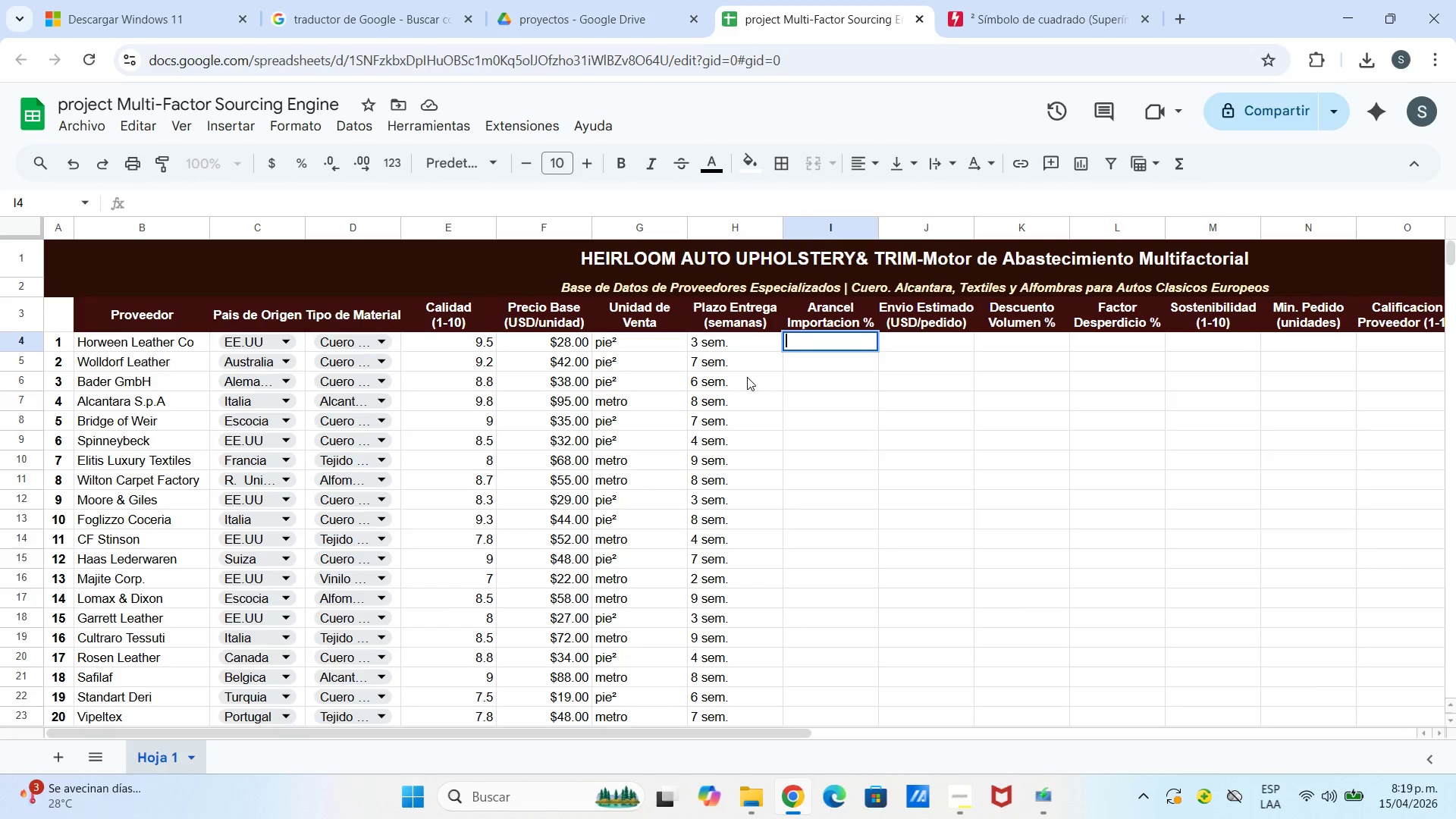 
key(0)
 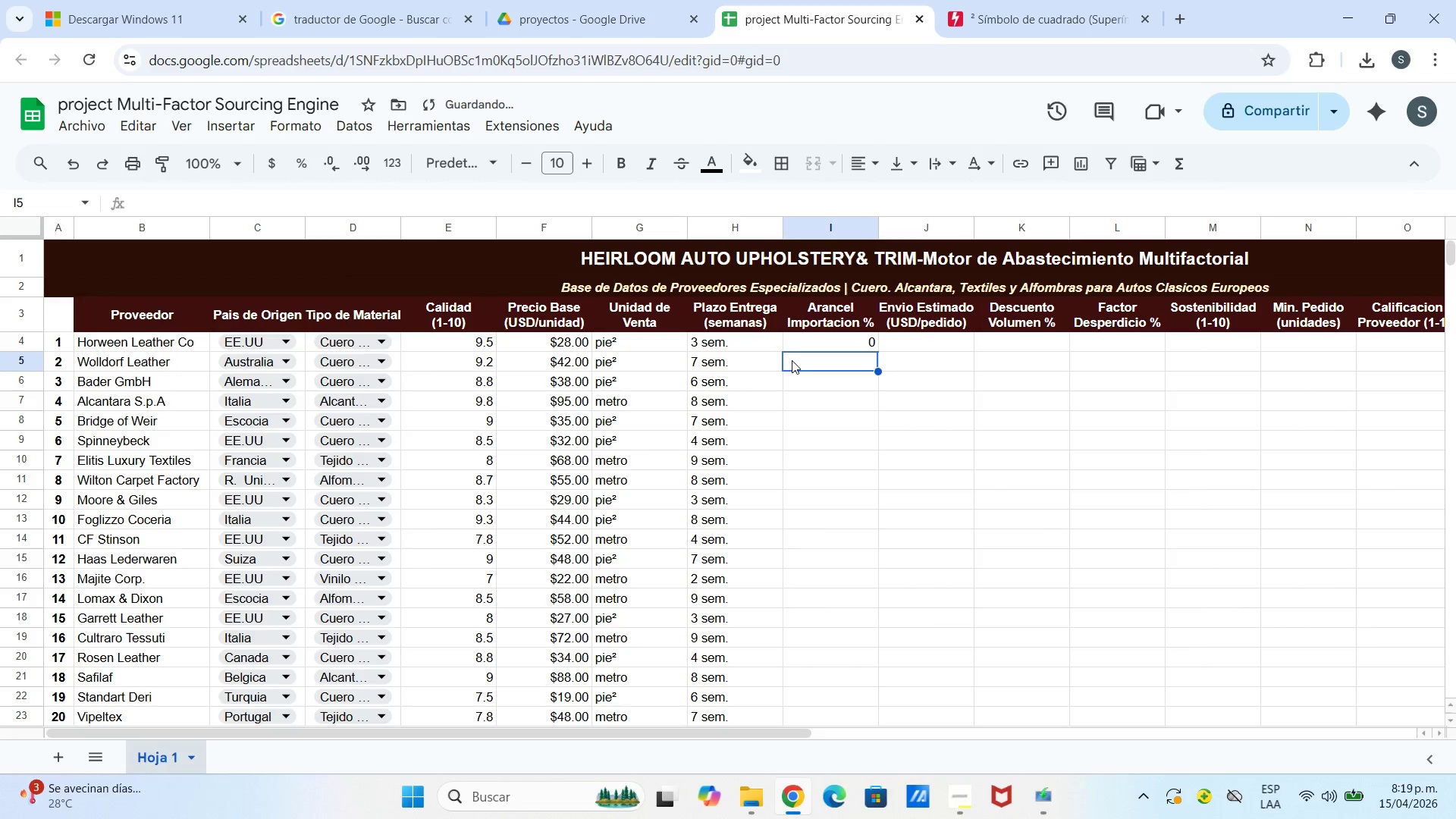 
key(3)
 